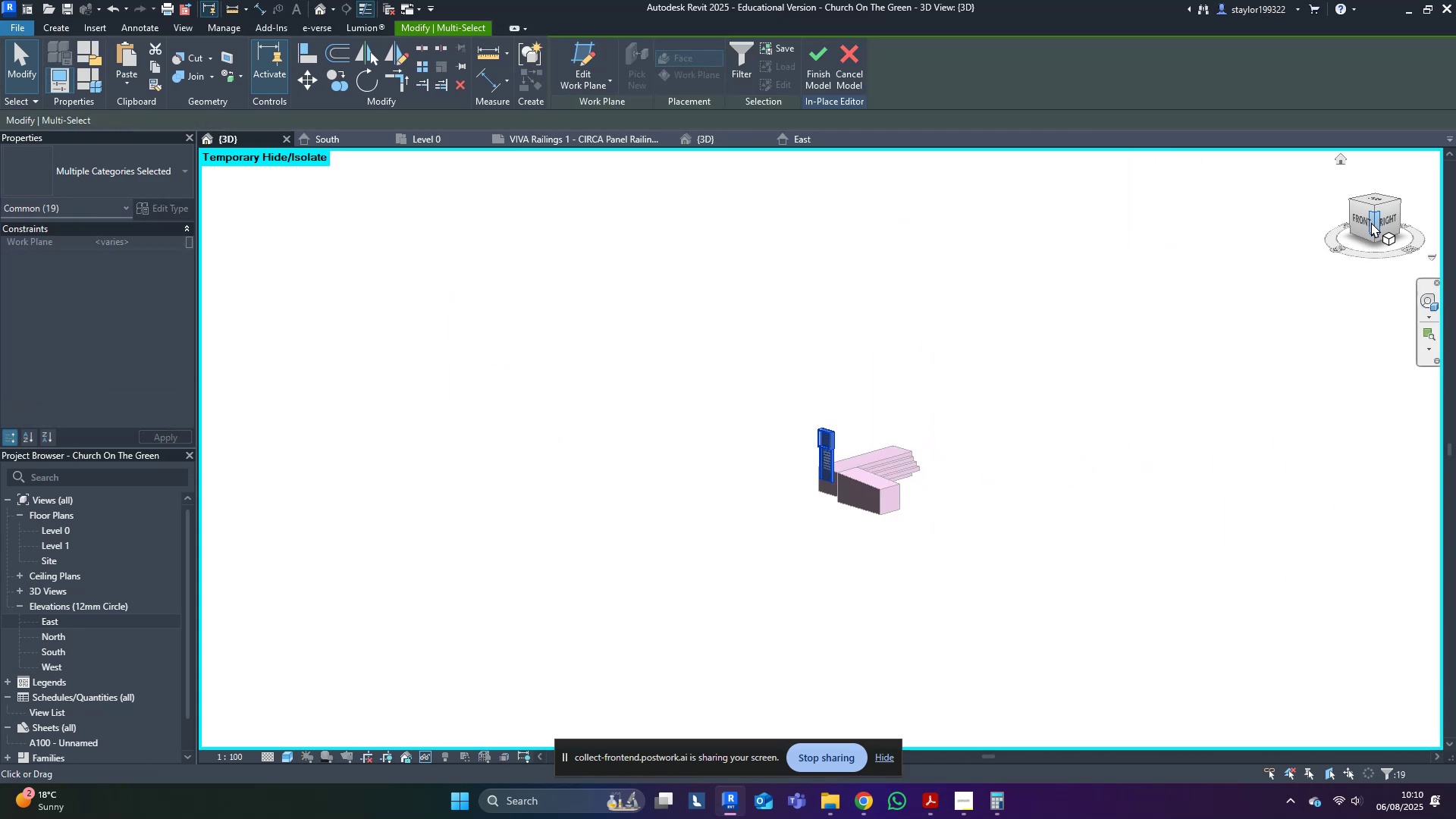 
left_click([1367, 224])
 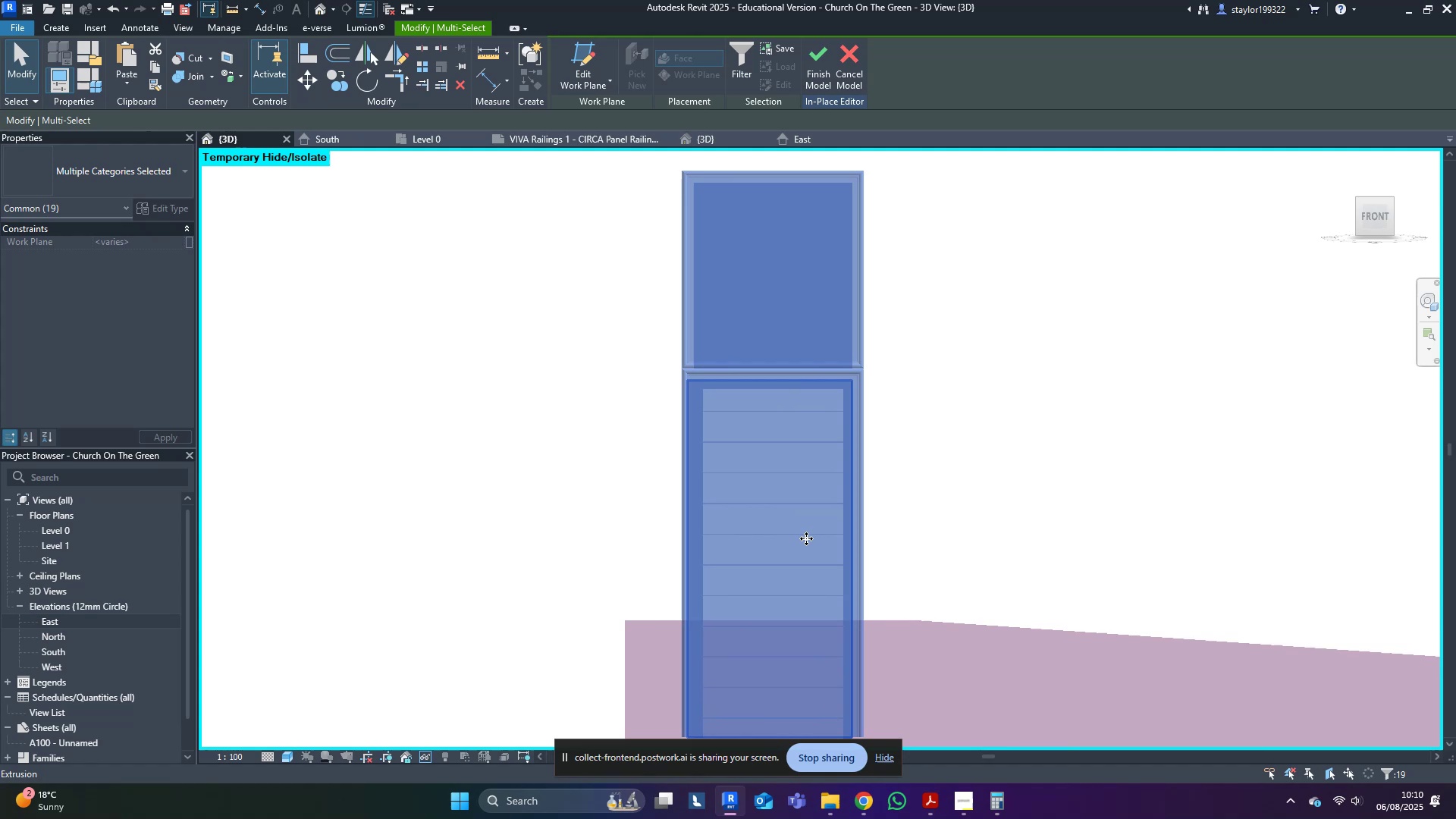 
type(mv)
 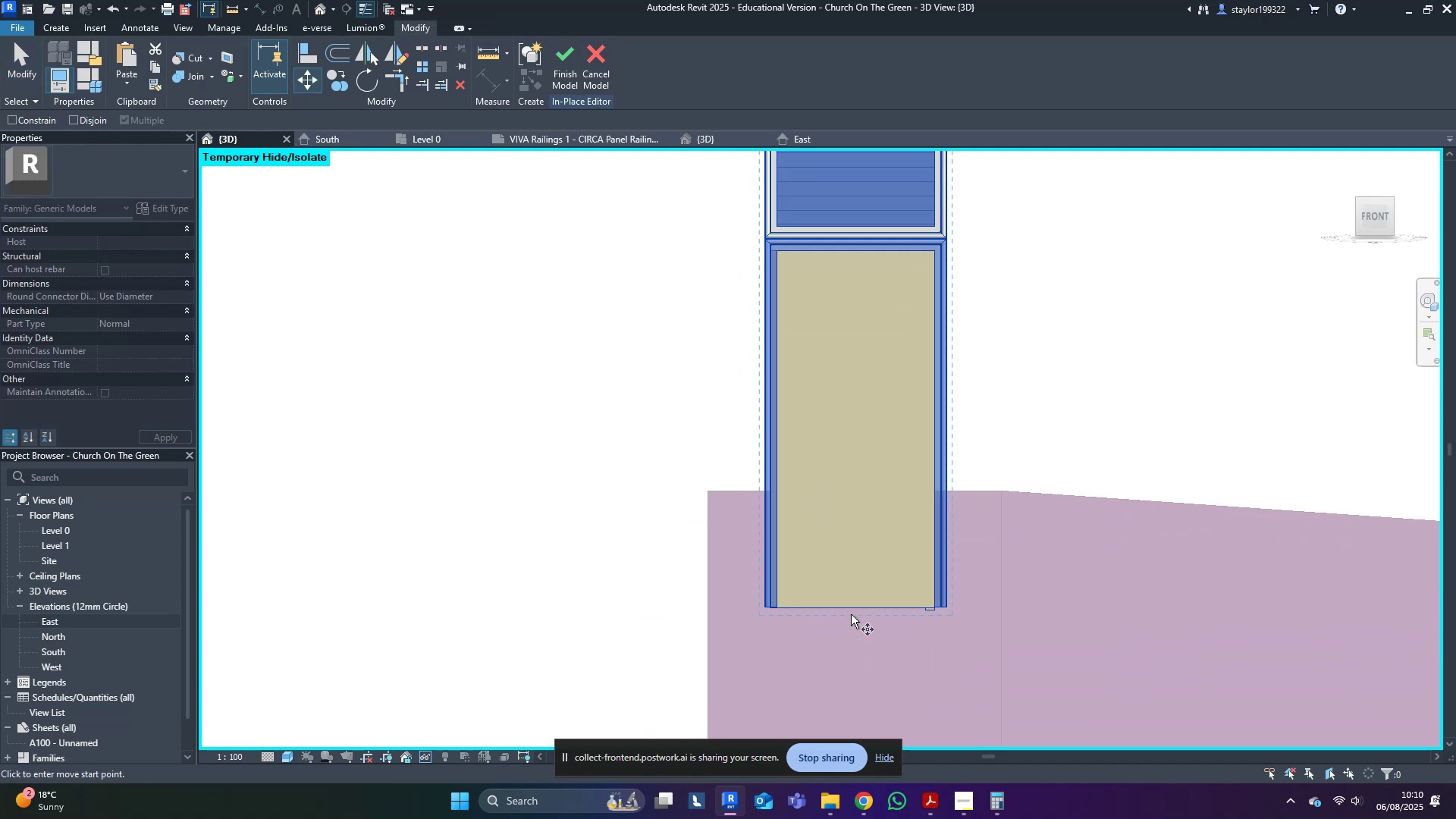 
left_click([851, 607])
 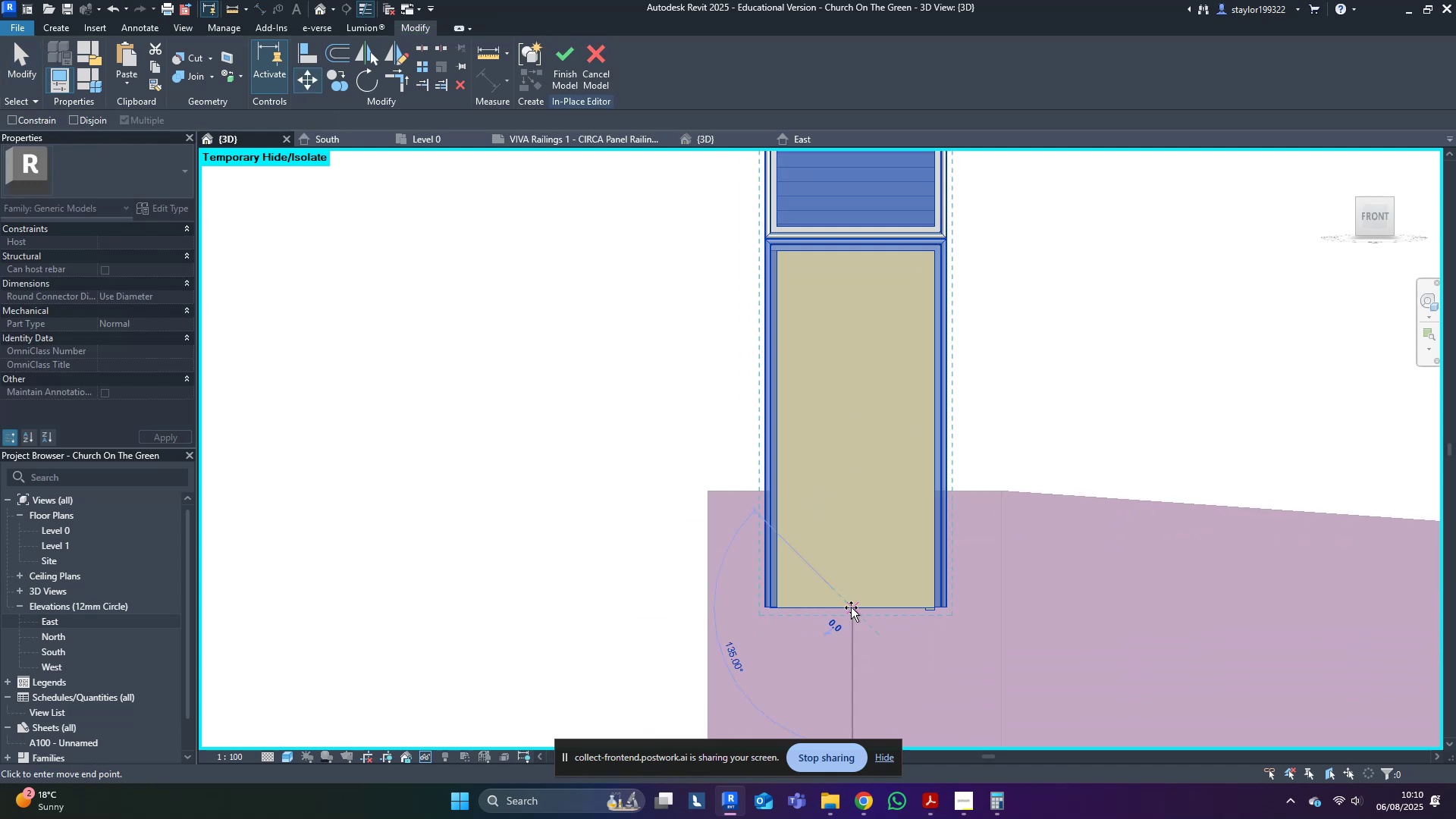 
hold_key(key=ShiftLeft, duration=1.32)
left_click([855, 494])
 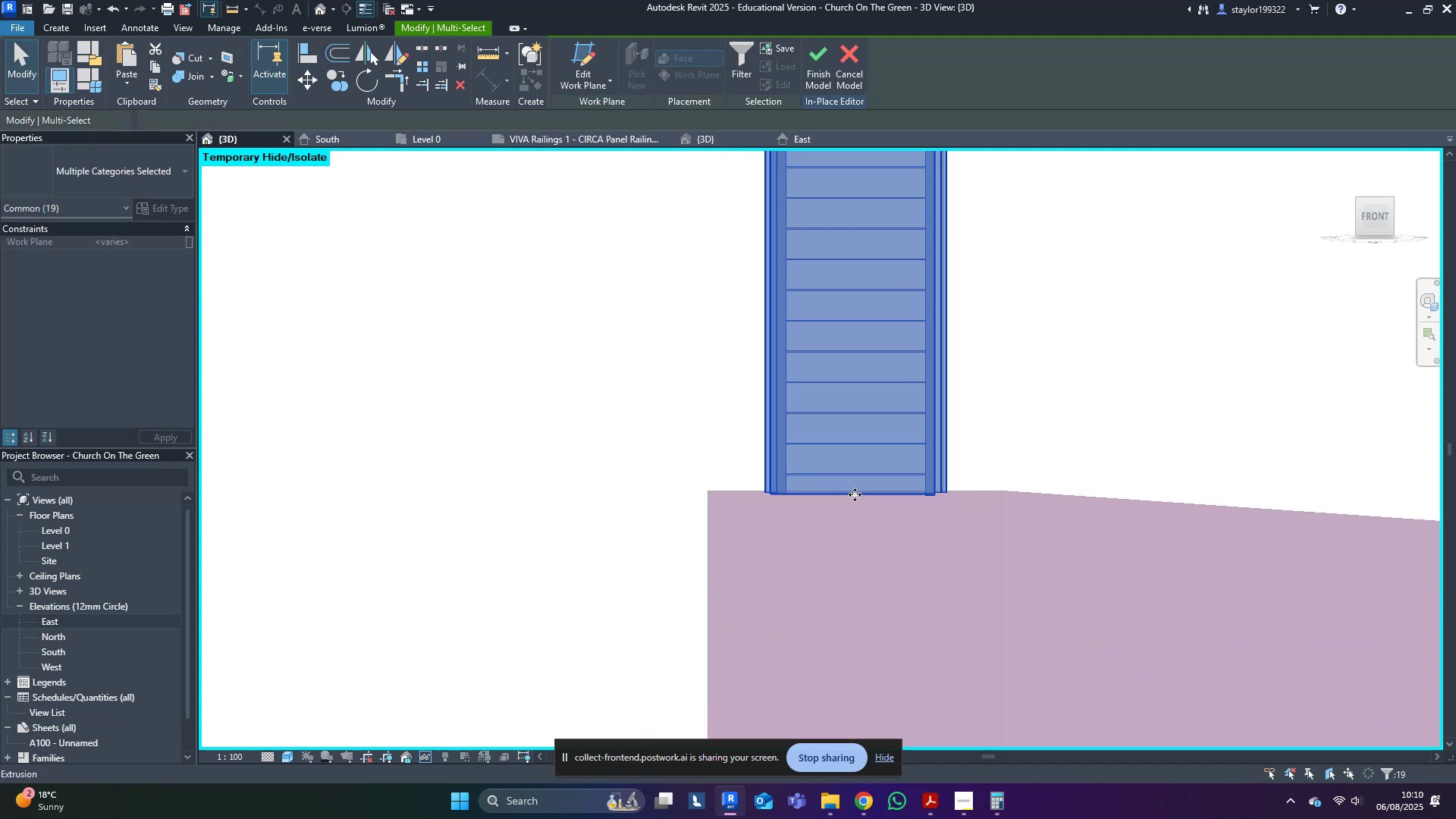 
scroll: coordinate [827, 568], scroll_direction: up, amount: 21.0
 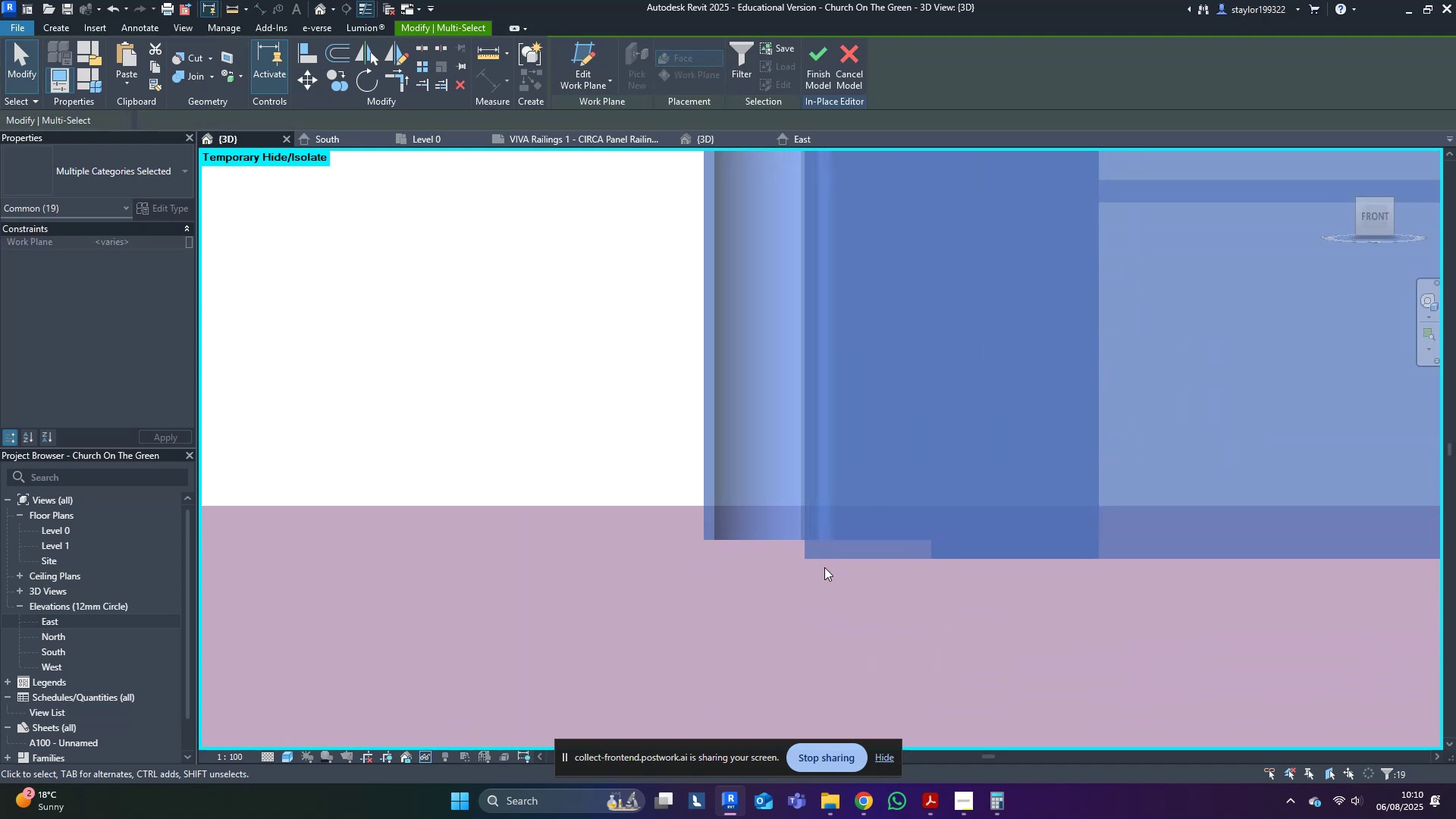 
type(mv)
 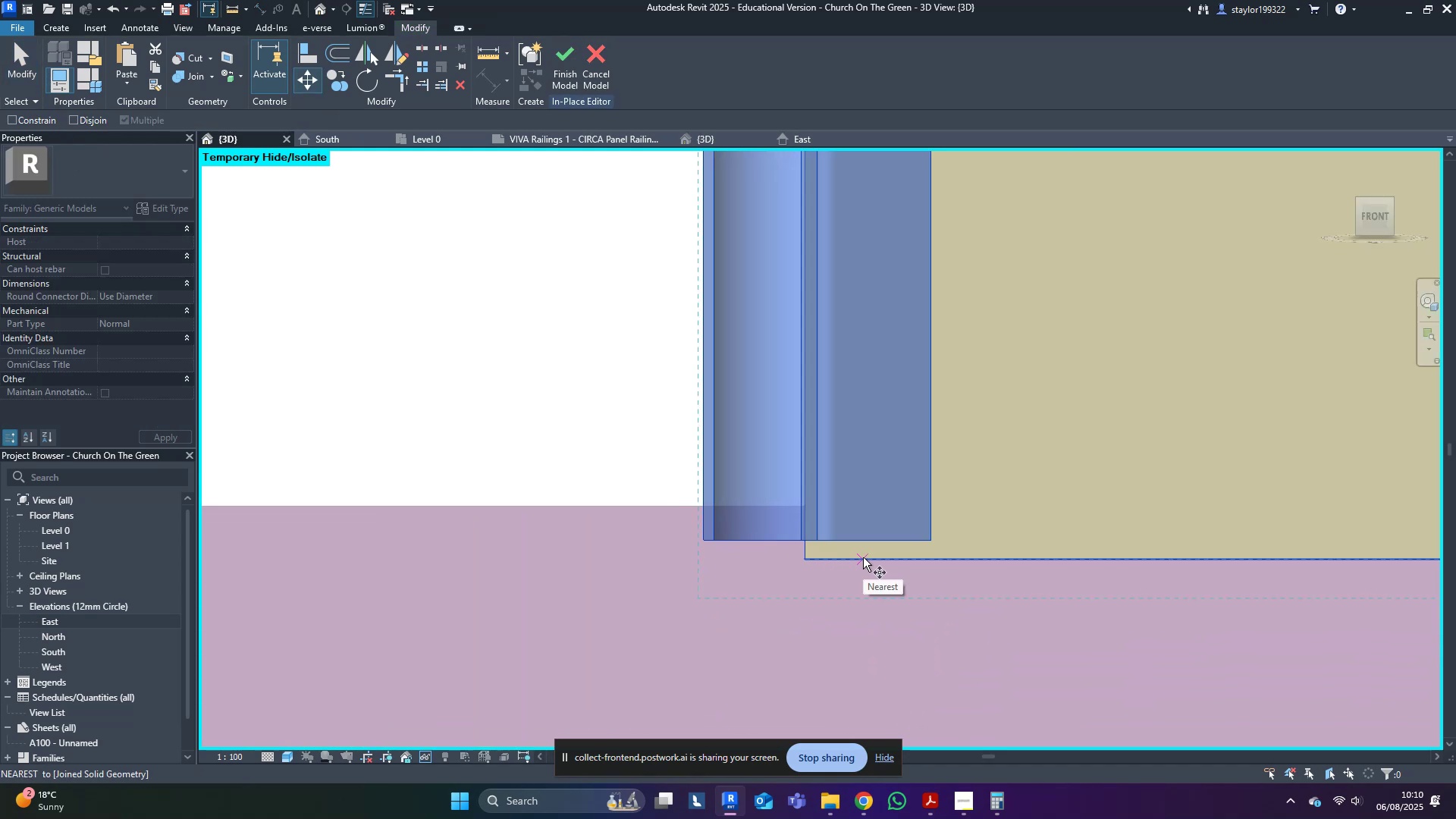 
left_click([863, 557])
 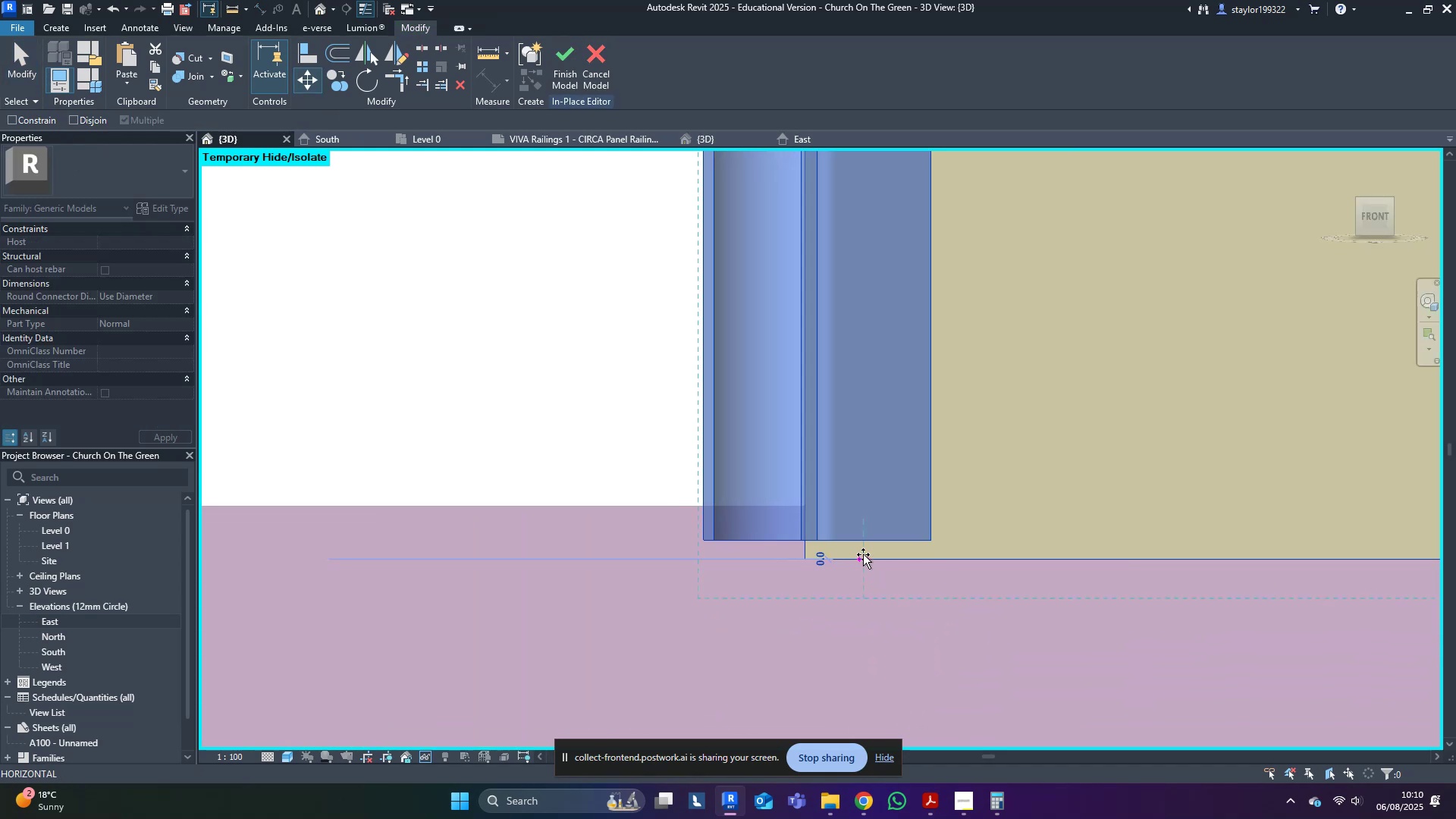 
hold_key(key=ShiftLeft, duration=1.11)
left_click([864, 502])
 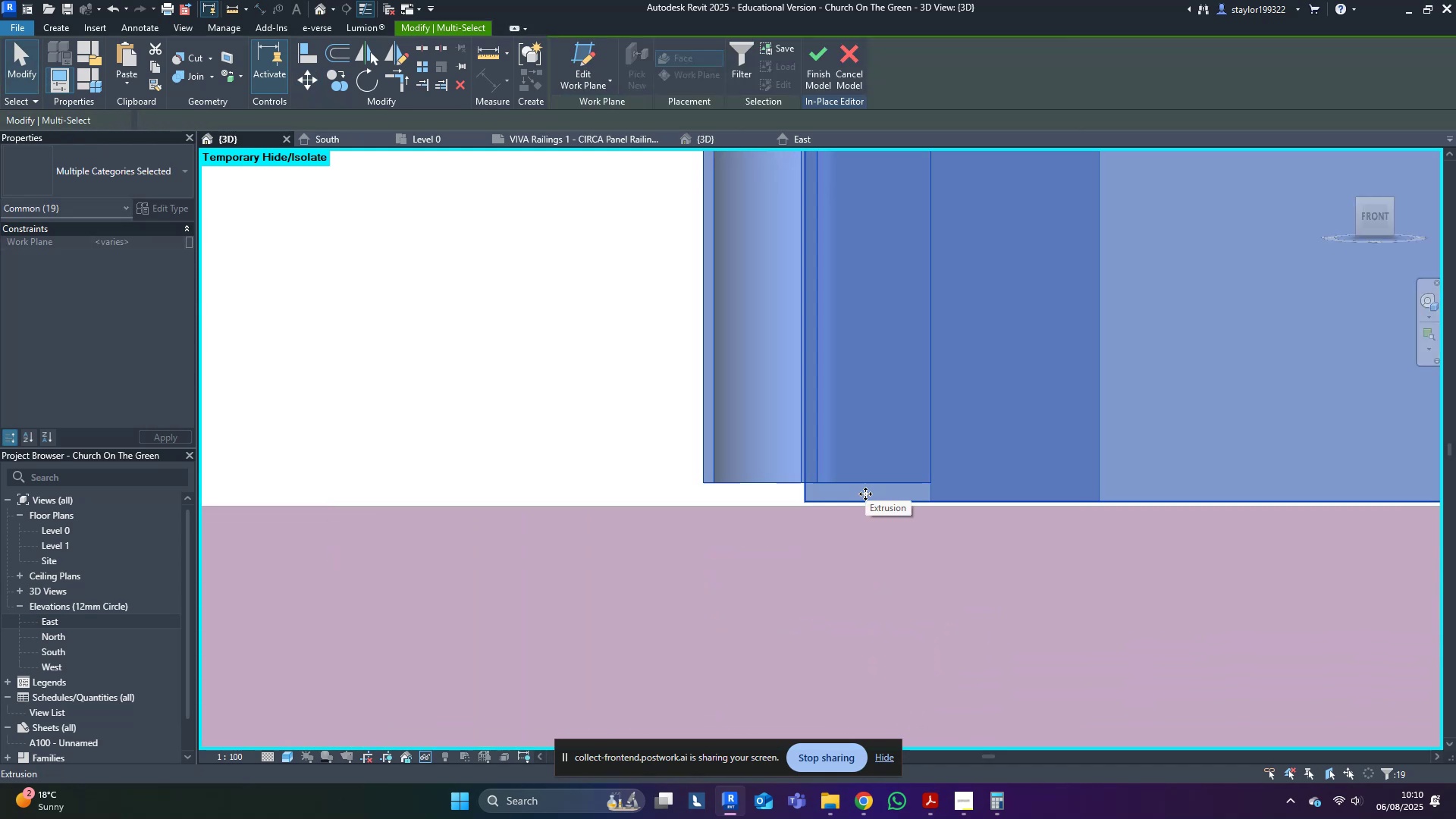 
type(mv)
 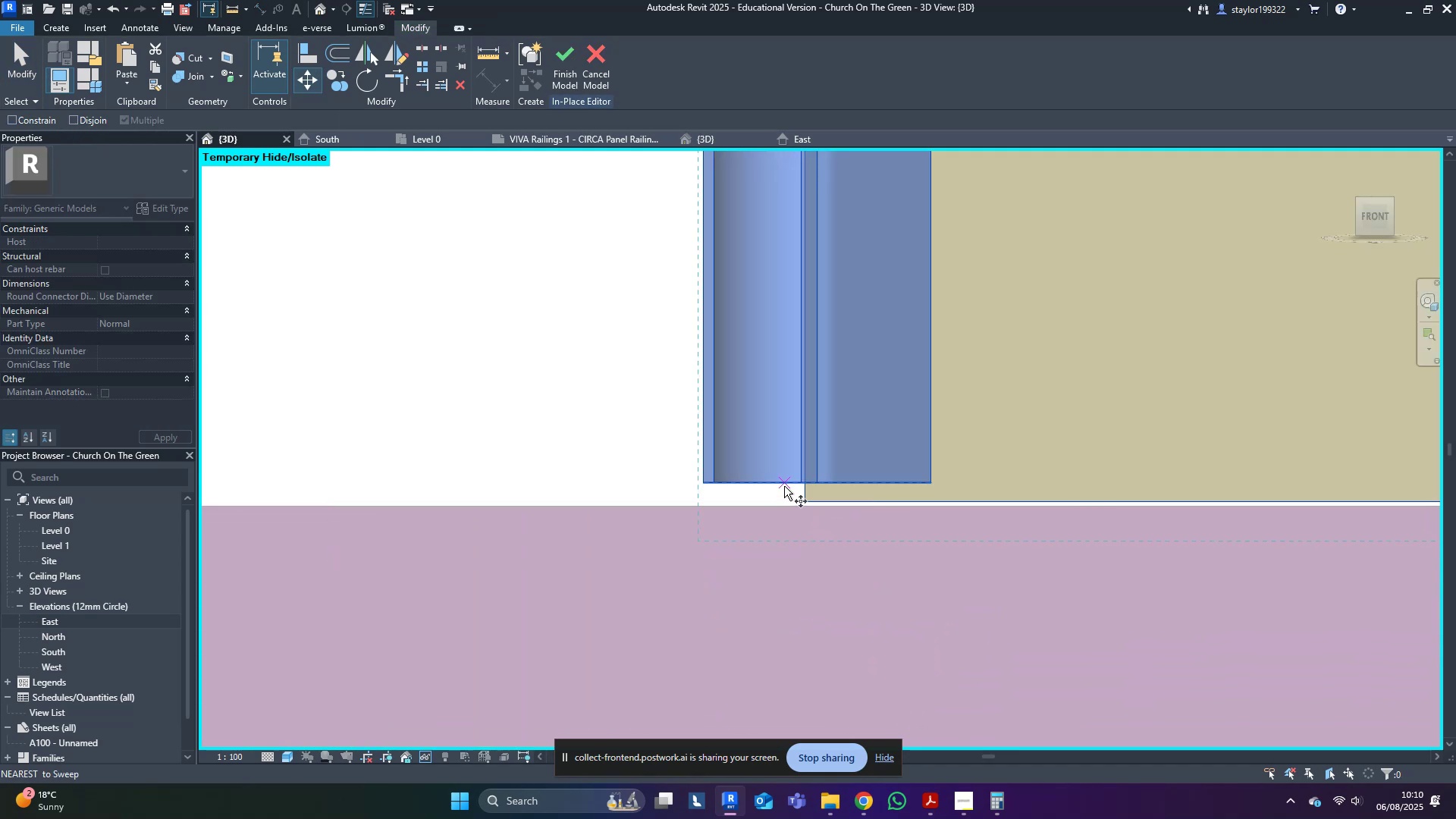 
left_click([782, 485])
 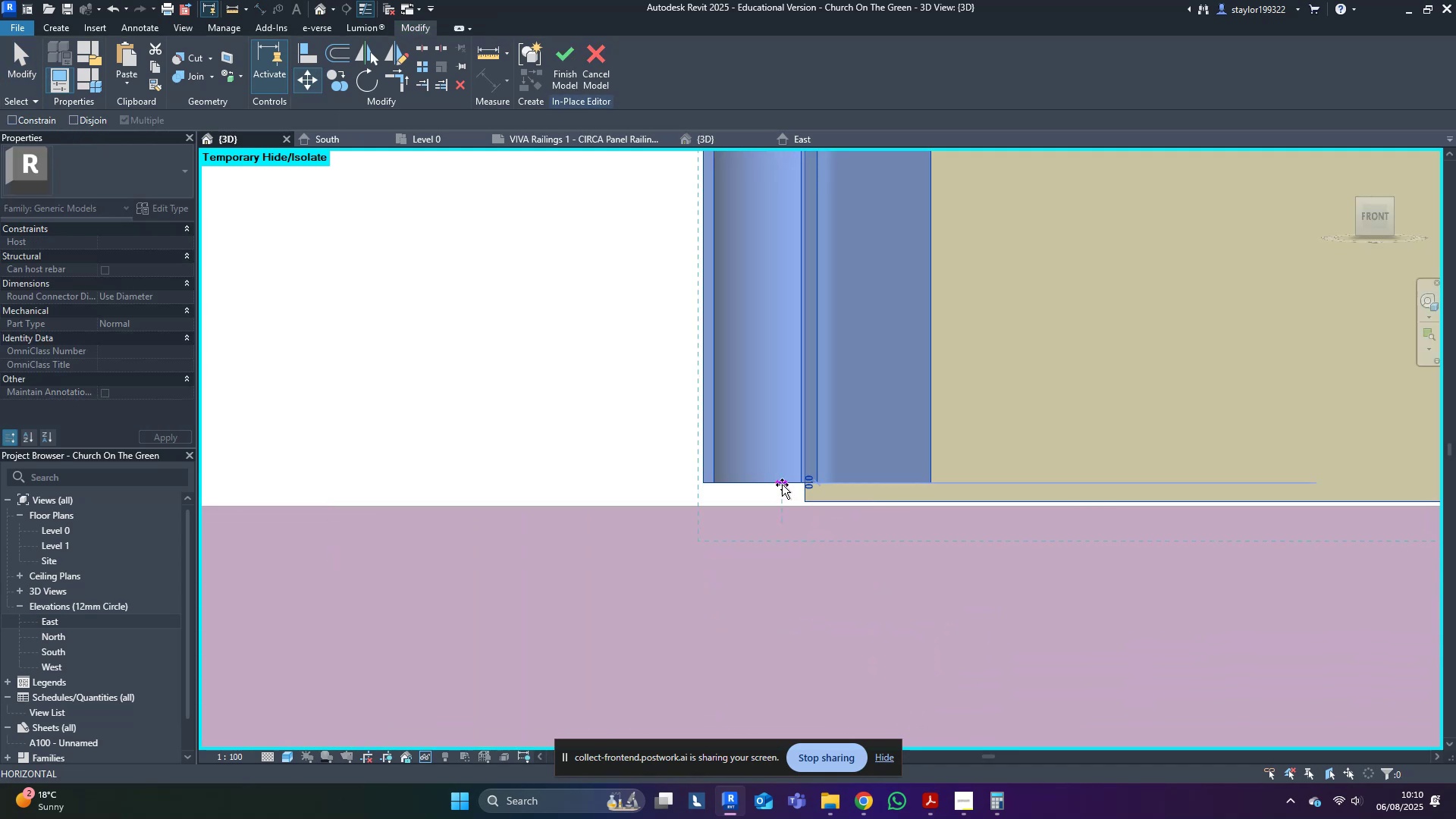 
hold_key(key=ShiftLeft, duration=0.74)
left_click([785, 505])
 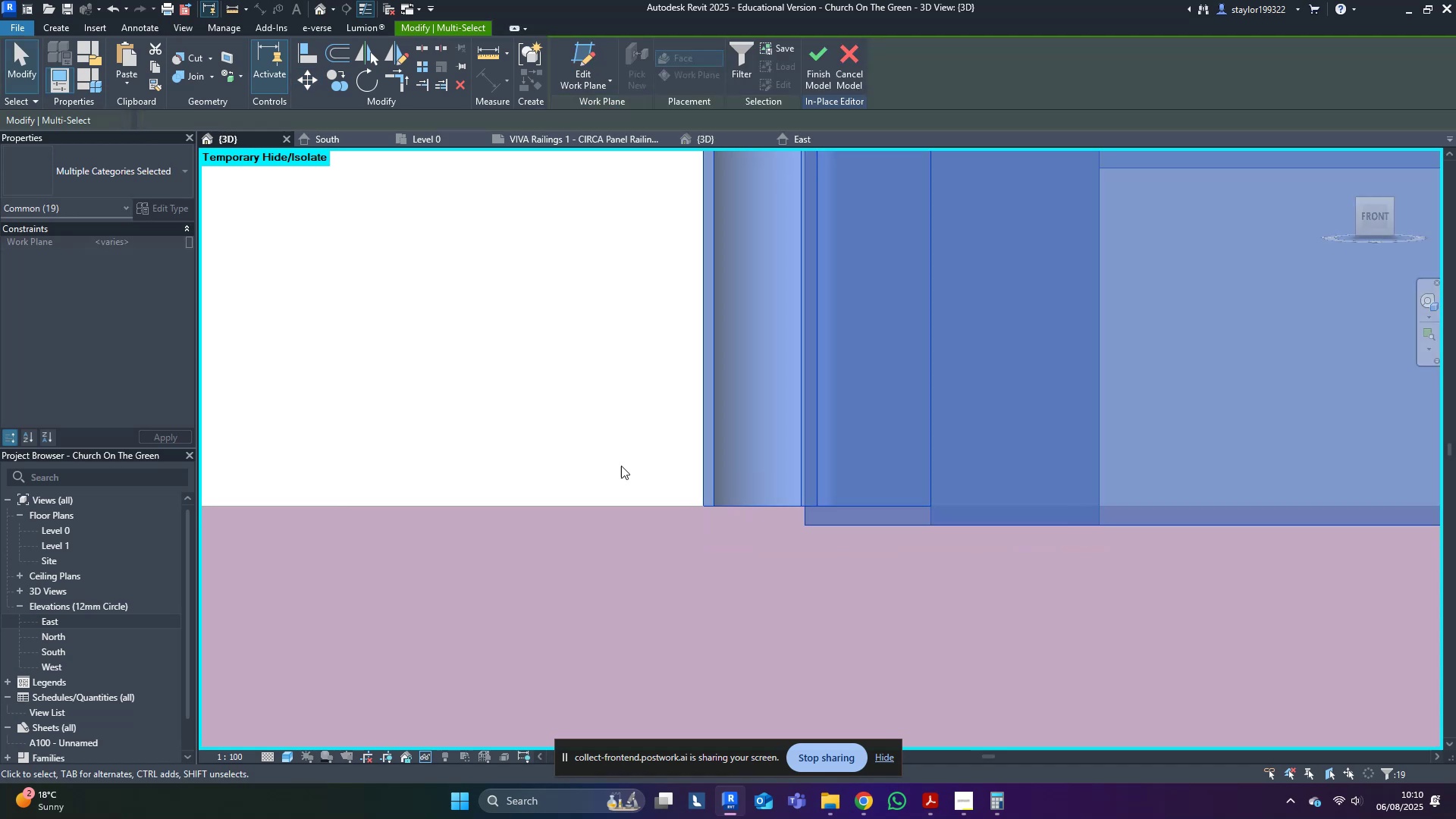 
double_click([400, 416])
 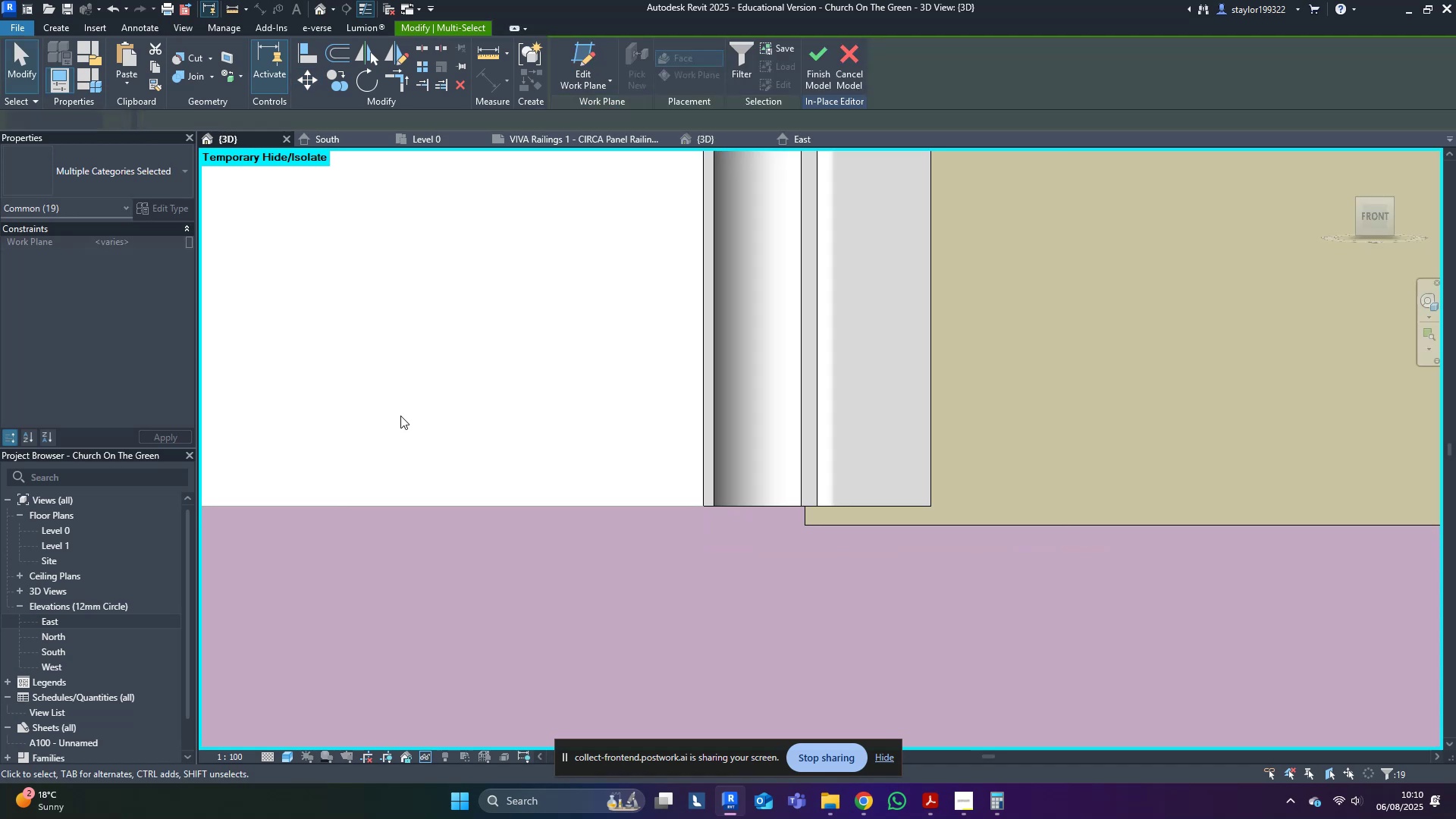 
type(sd)
 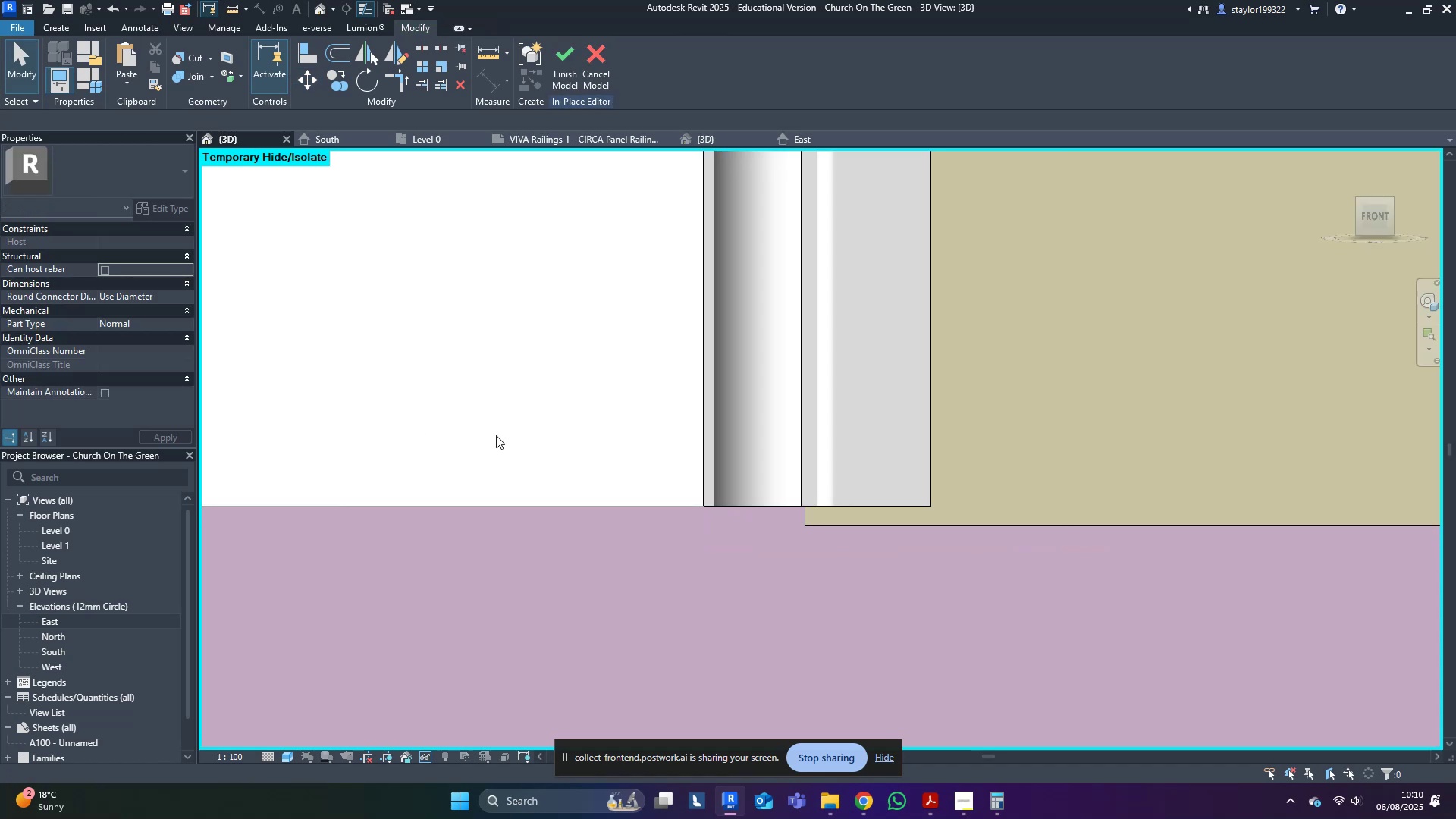 
scroll: coordinate [512, 426], scroll_direction: down, amount: 22.0
 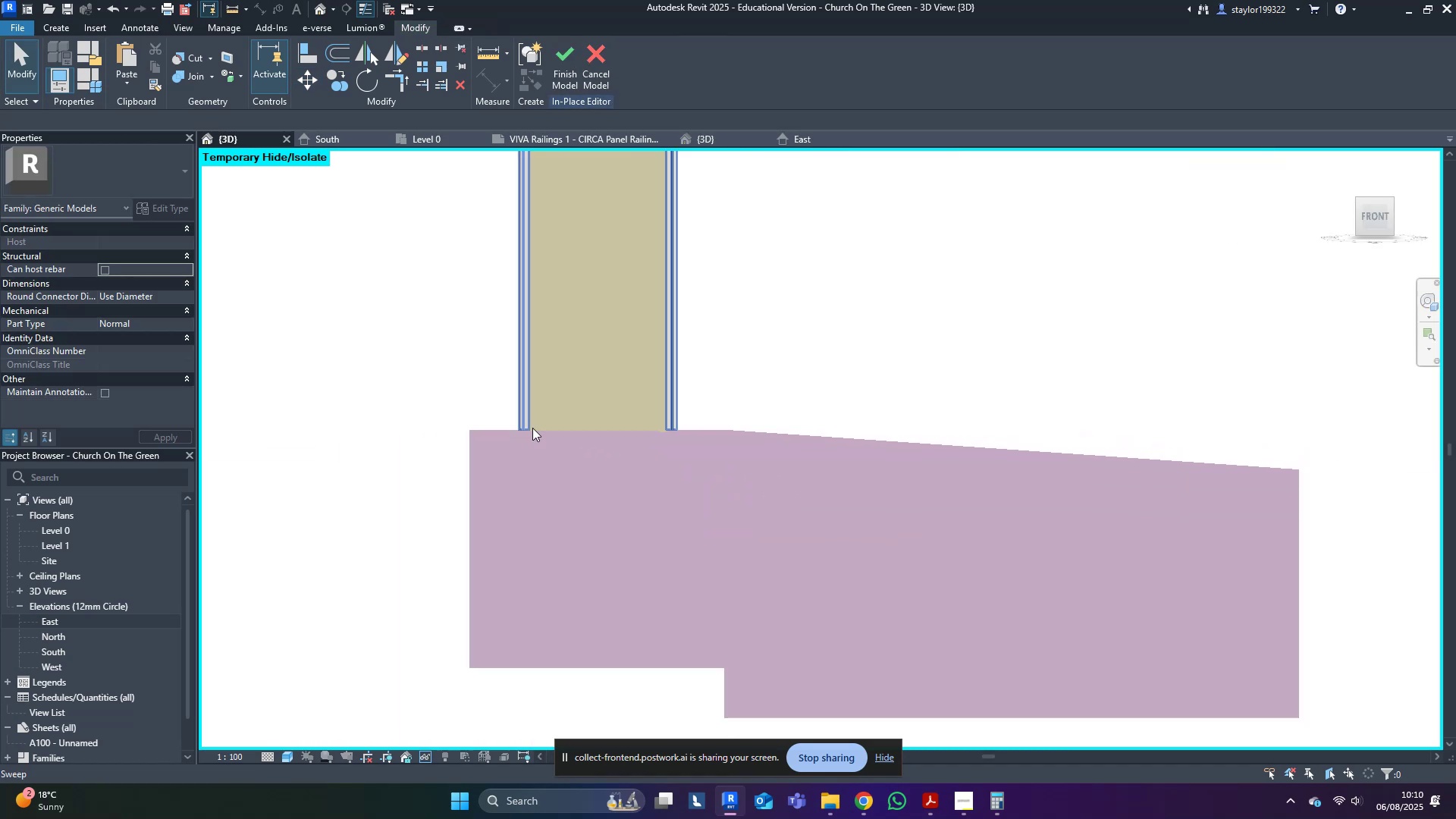 
hold_key(key=ShiftLeft, duration=0.5)
 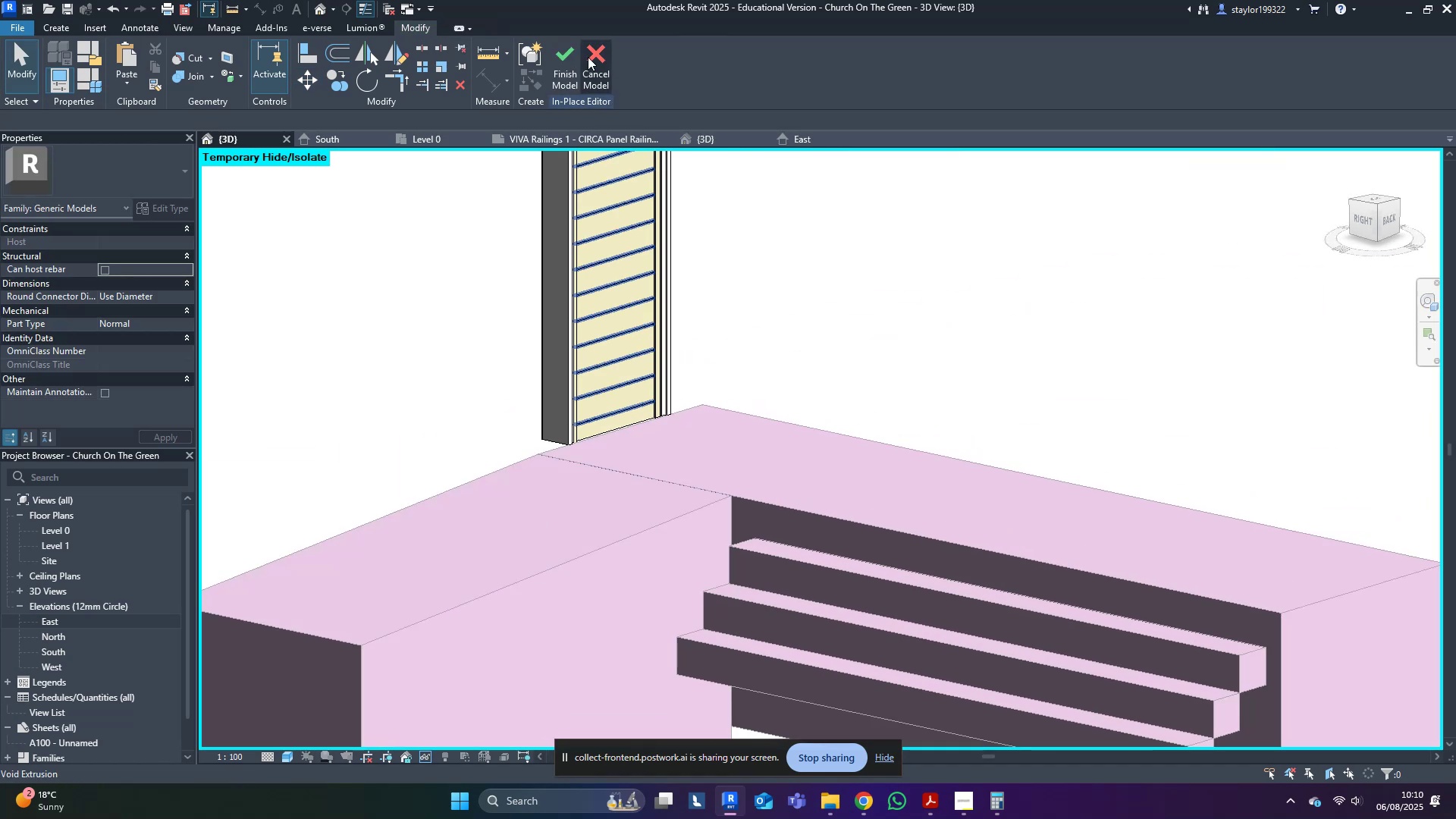 
left_click_drag(start_coordinate=[563, 71], to_coordinate=[571, 96])
 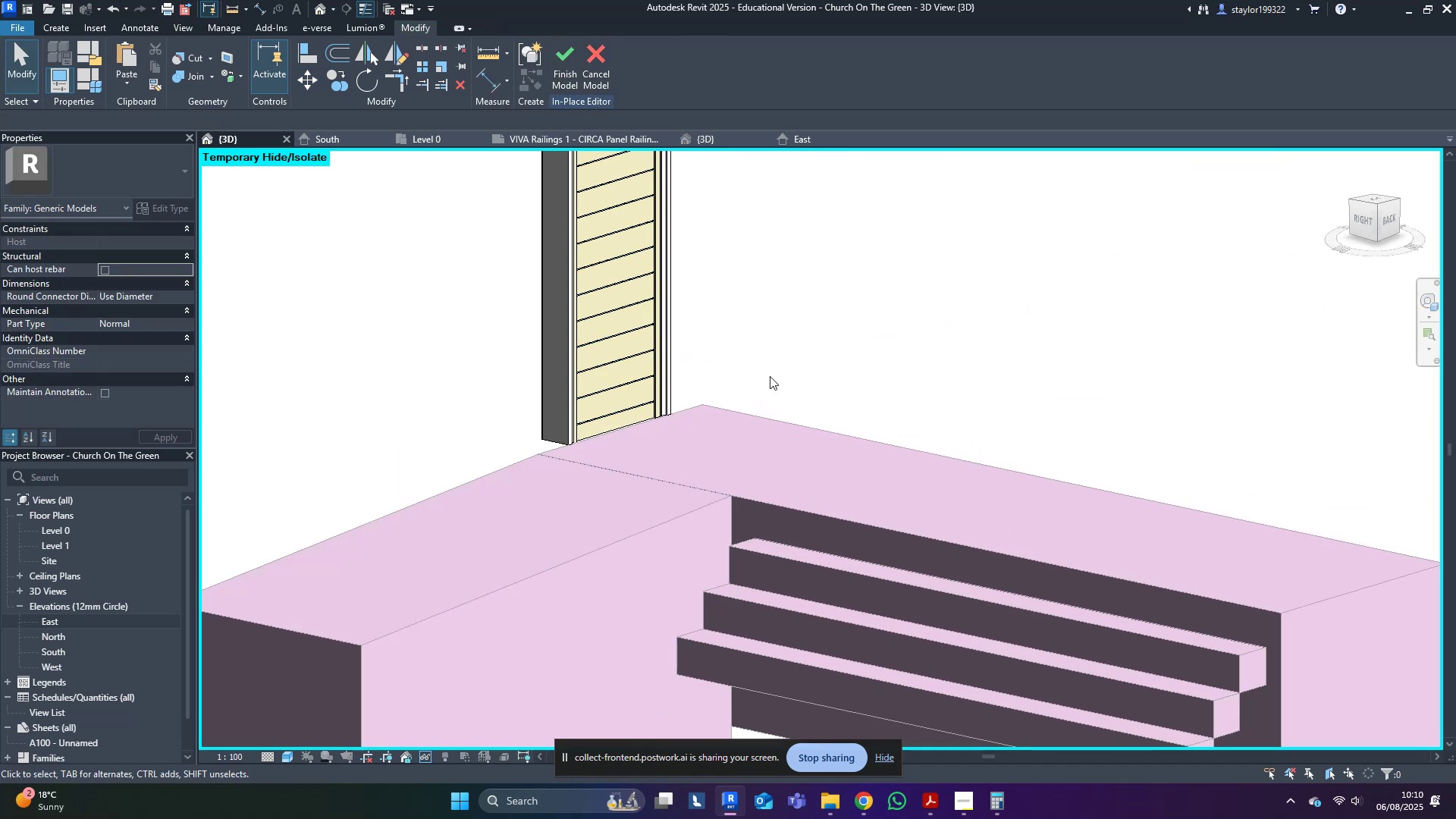 
scroll: coordinate [770, 372], scroll_direction: down, amount: 5.0
 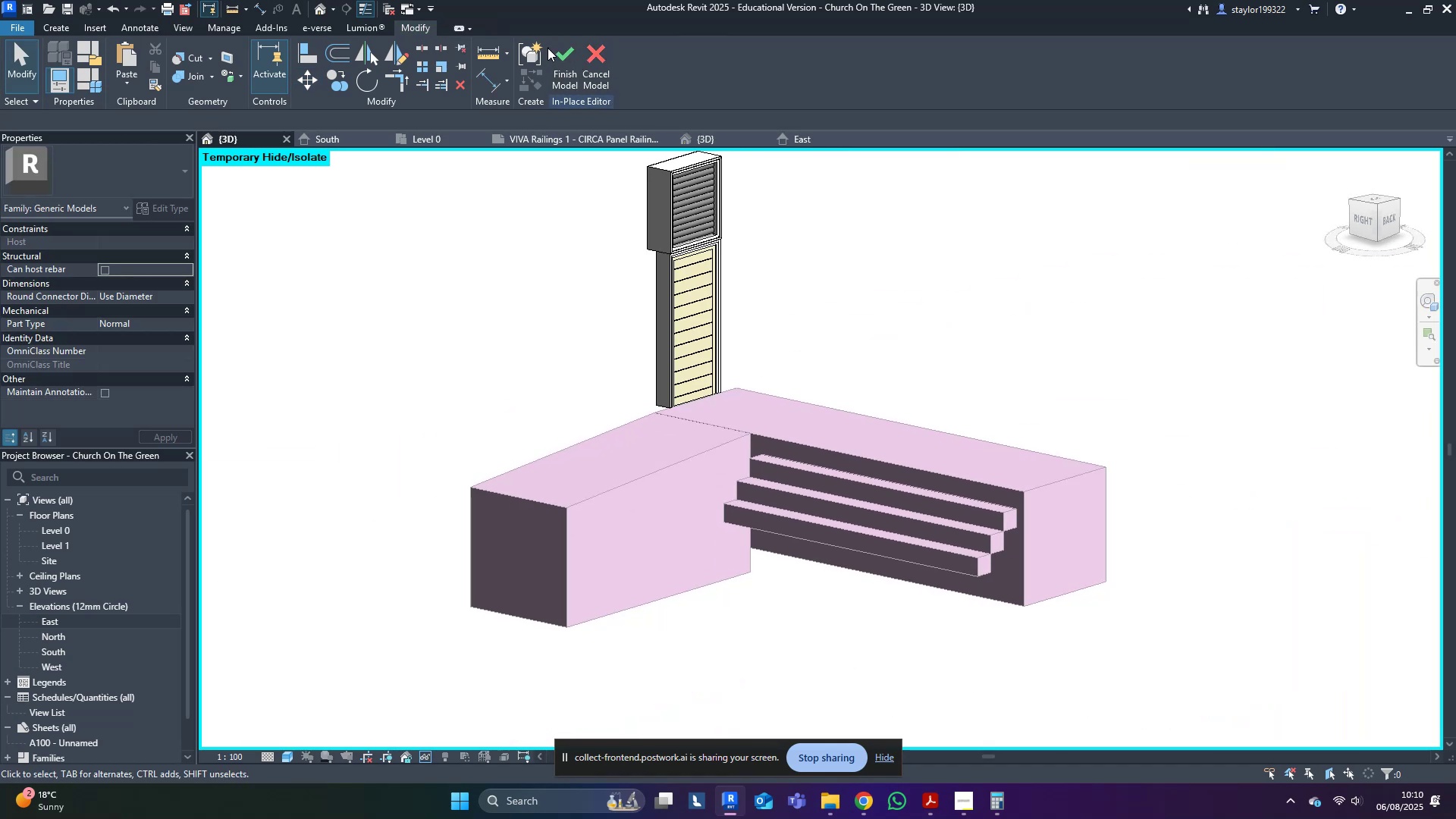 
left_click([550, 52])
 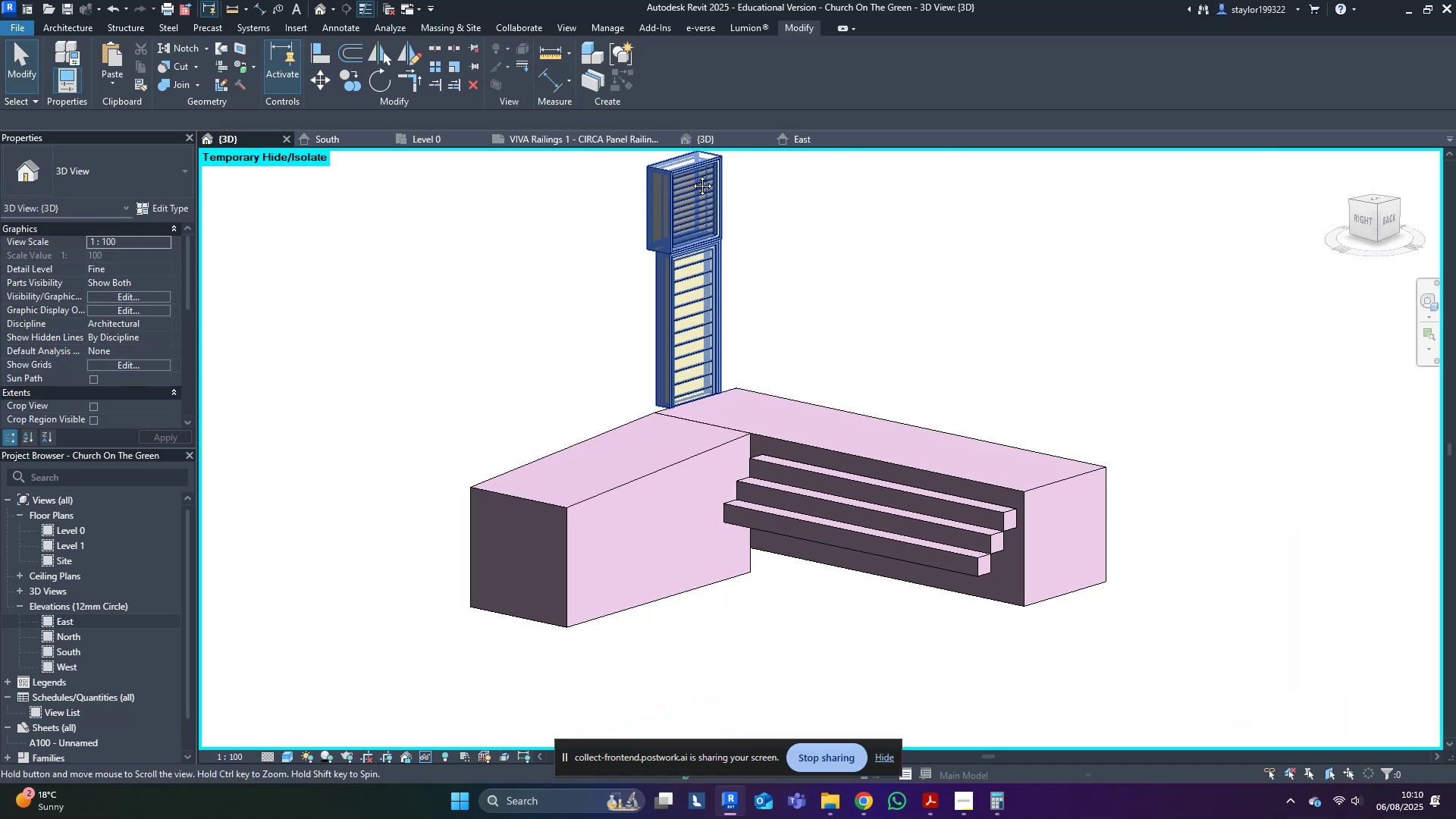 
middle_click([691, 174])
 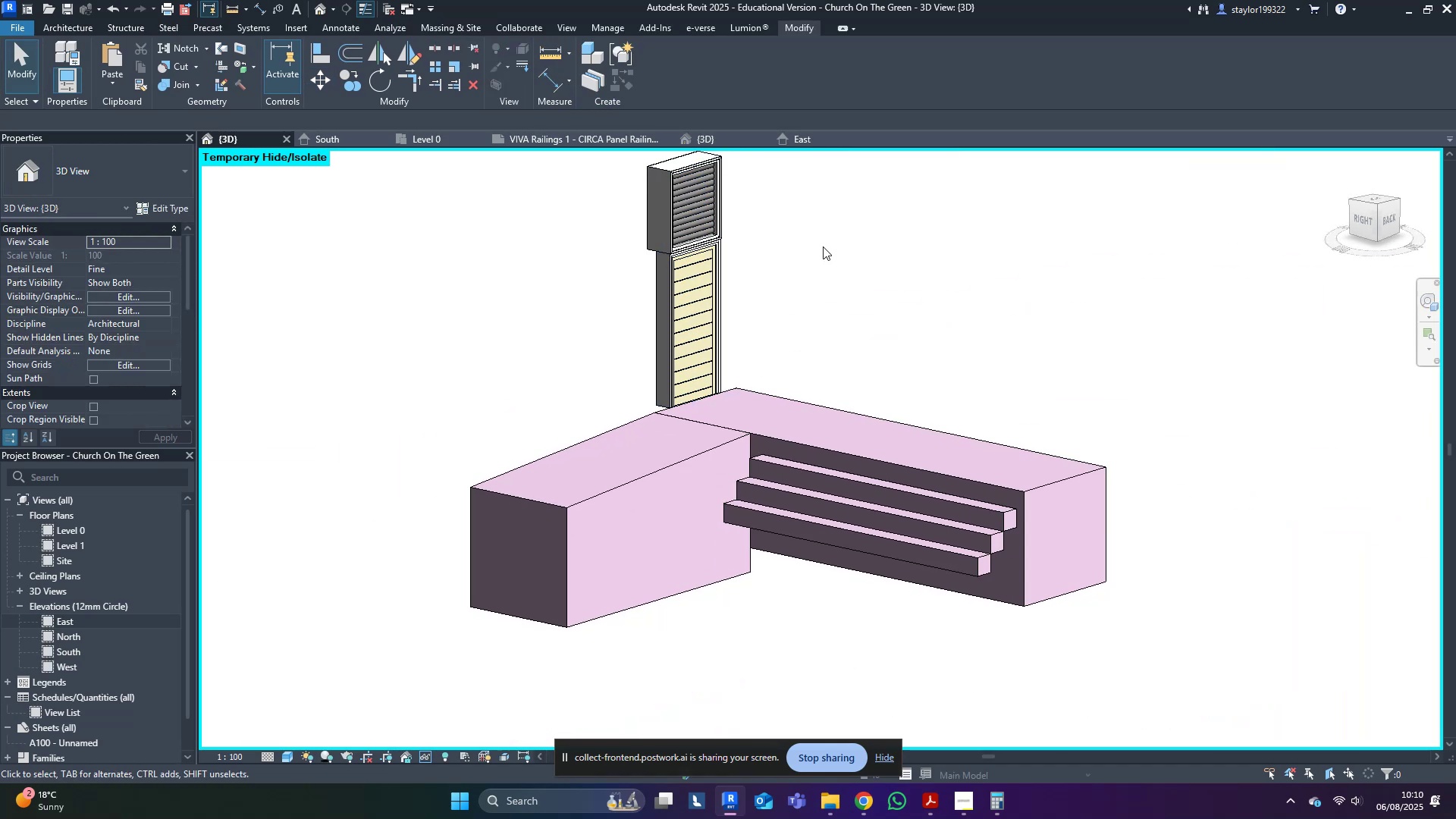 
type(hr)
 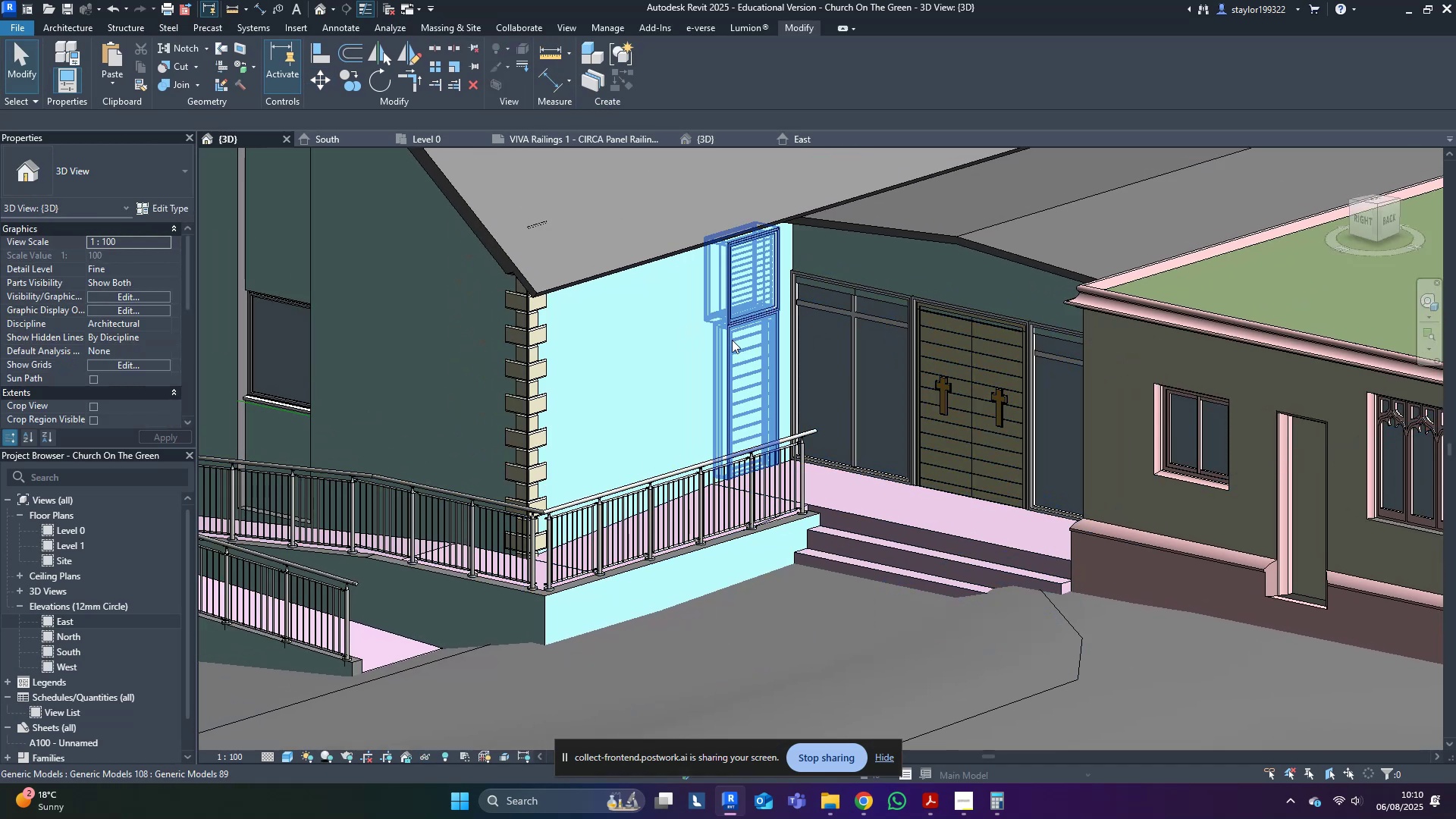 
left_click([734, 340])
 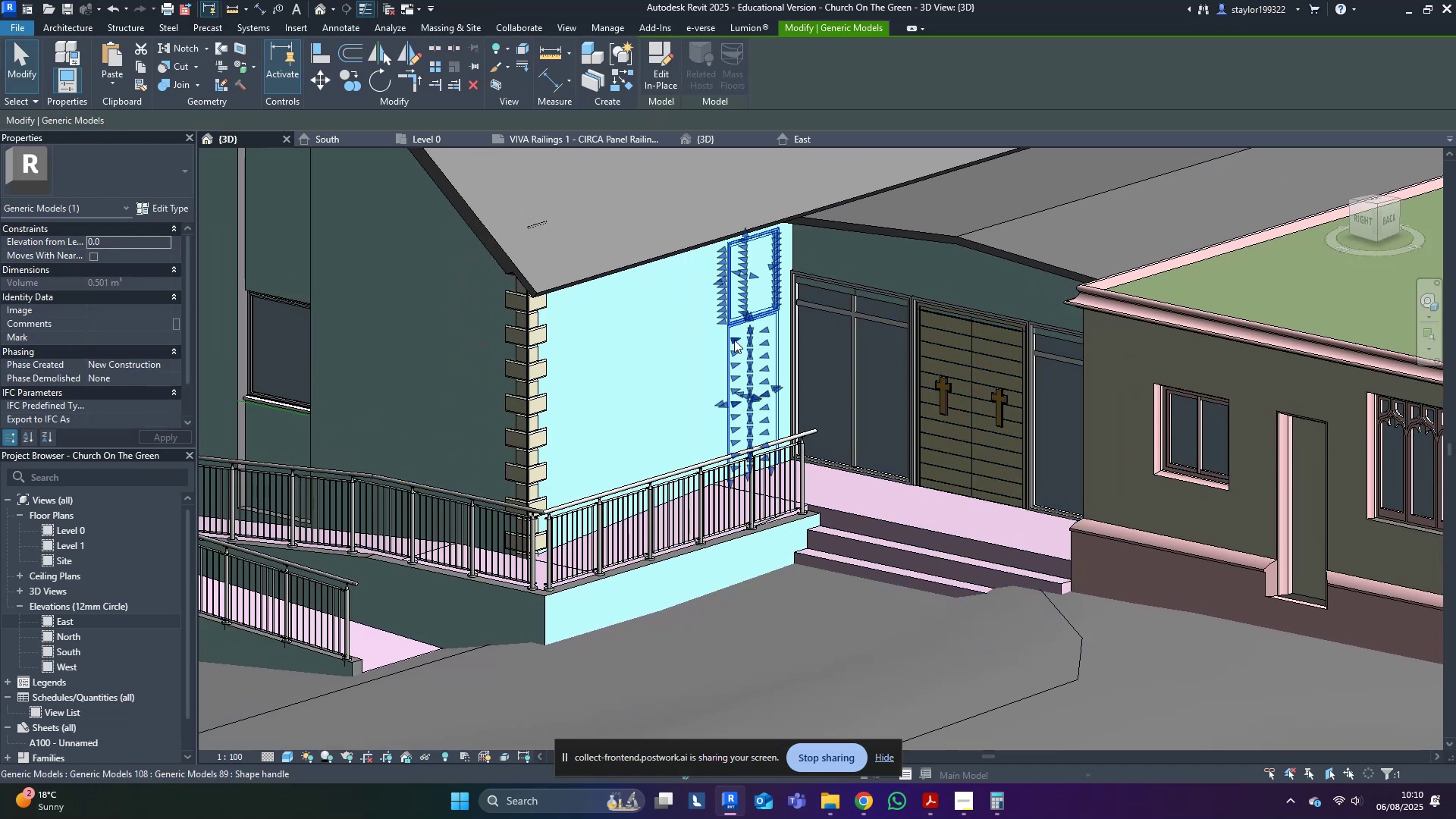 
type(hi)
 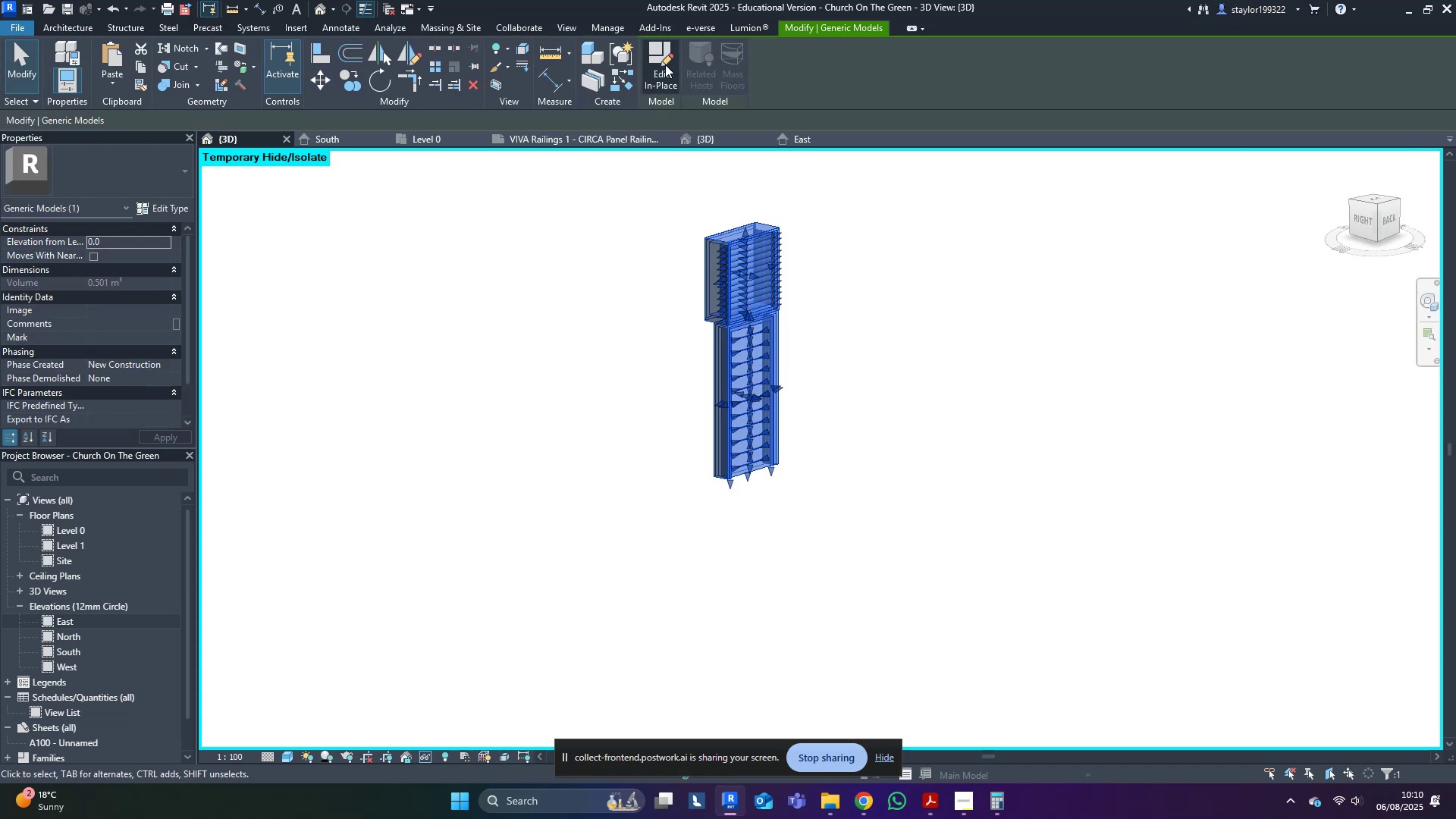 
left_click_drag(start_coordinate=[971, 193], to_coordinate=[976, 198])
 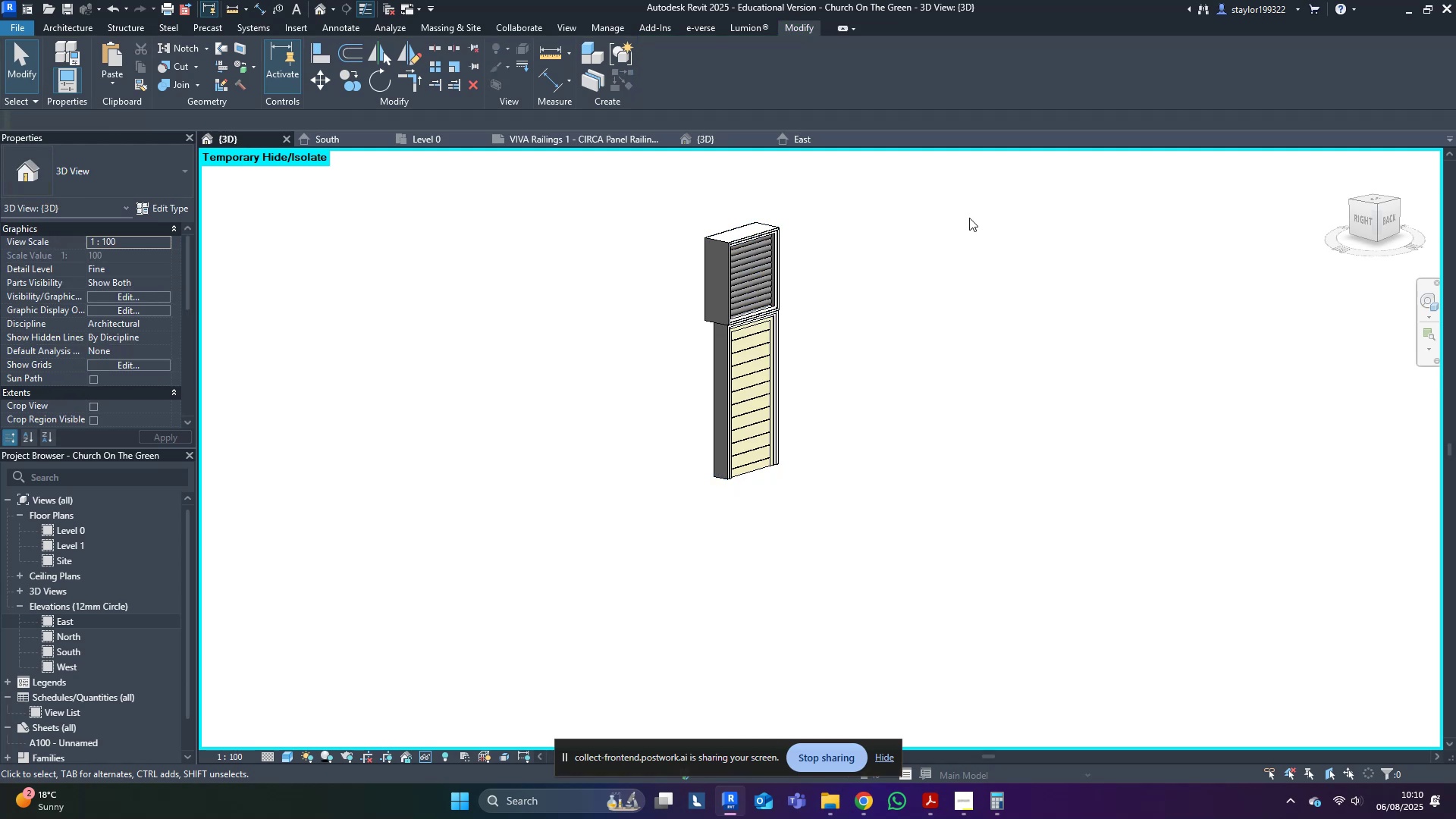 
hold_key(key=ShiftLeft, duration=0.31)
 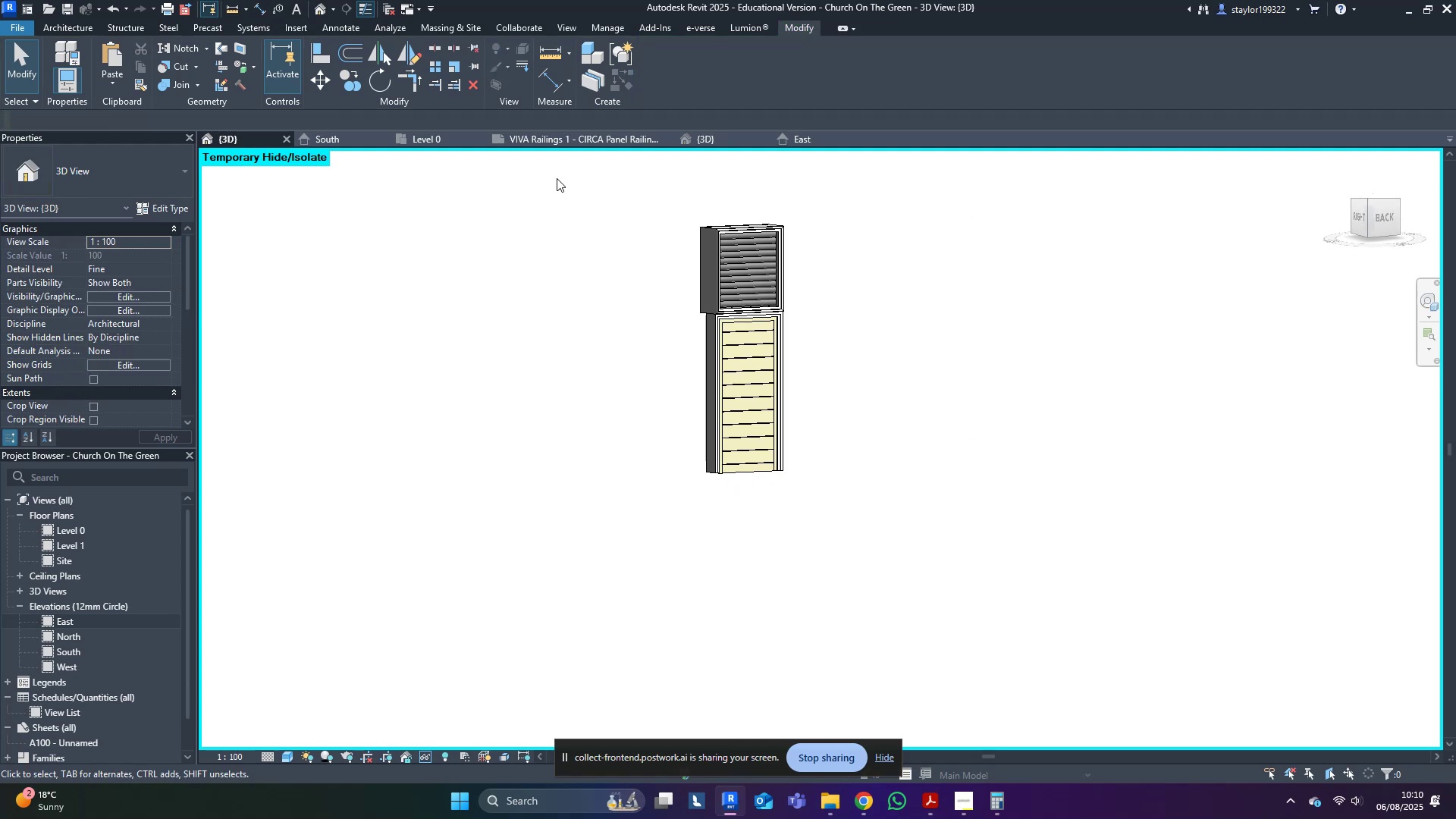 
left_click_drag(start_coordinate=[575, 178], to_coordinate=[924, 319])
 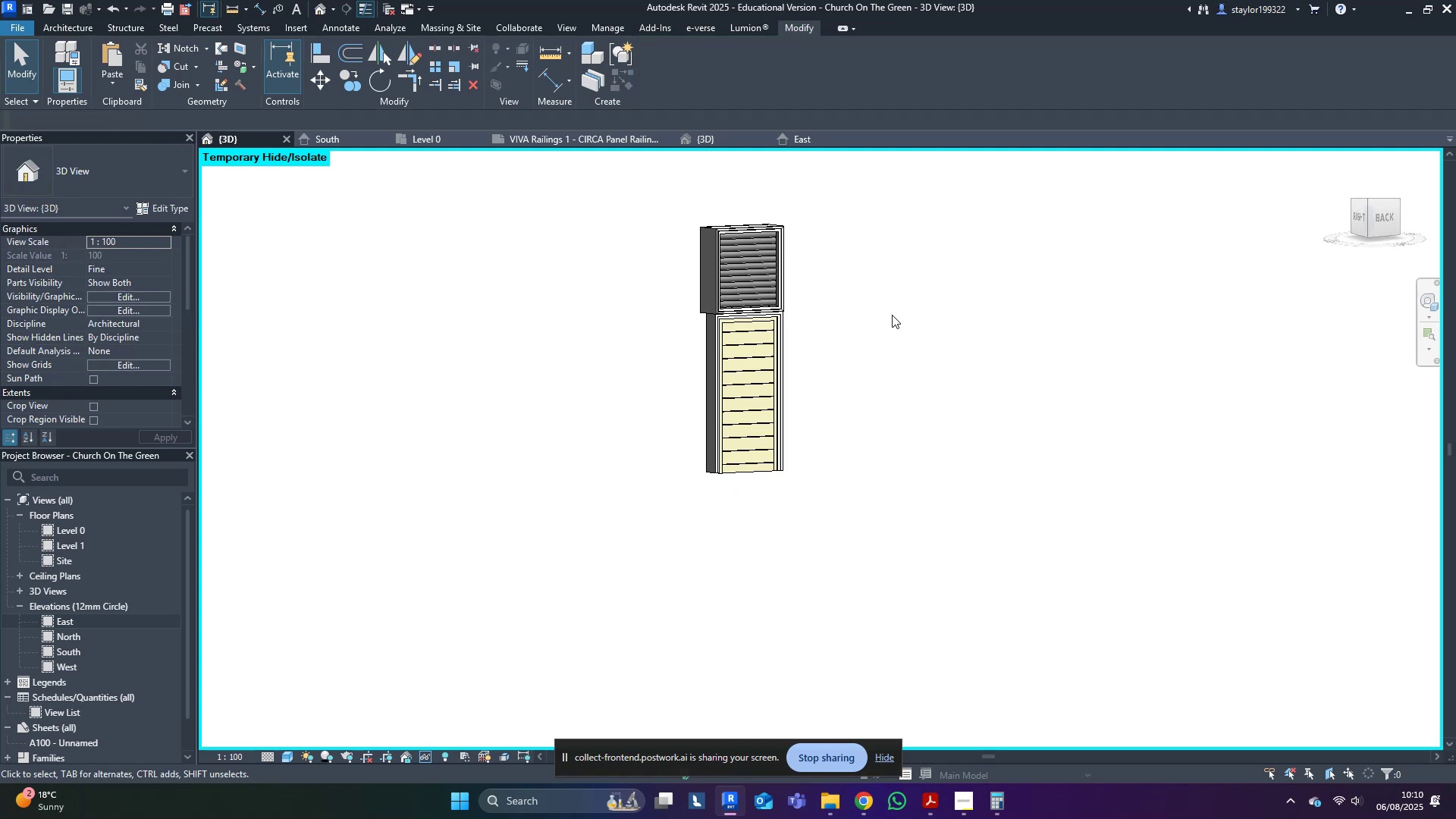 
scroll: coordinate [698, 260], scroll_direction: up, amount: 3.0
 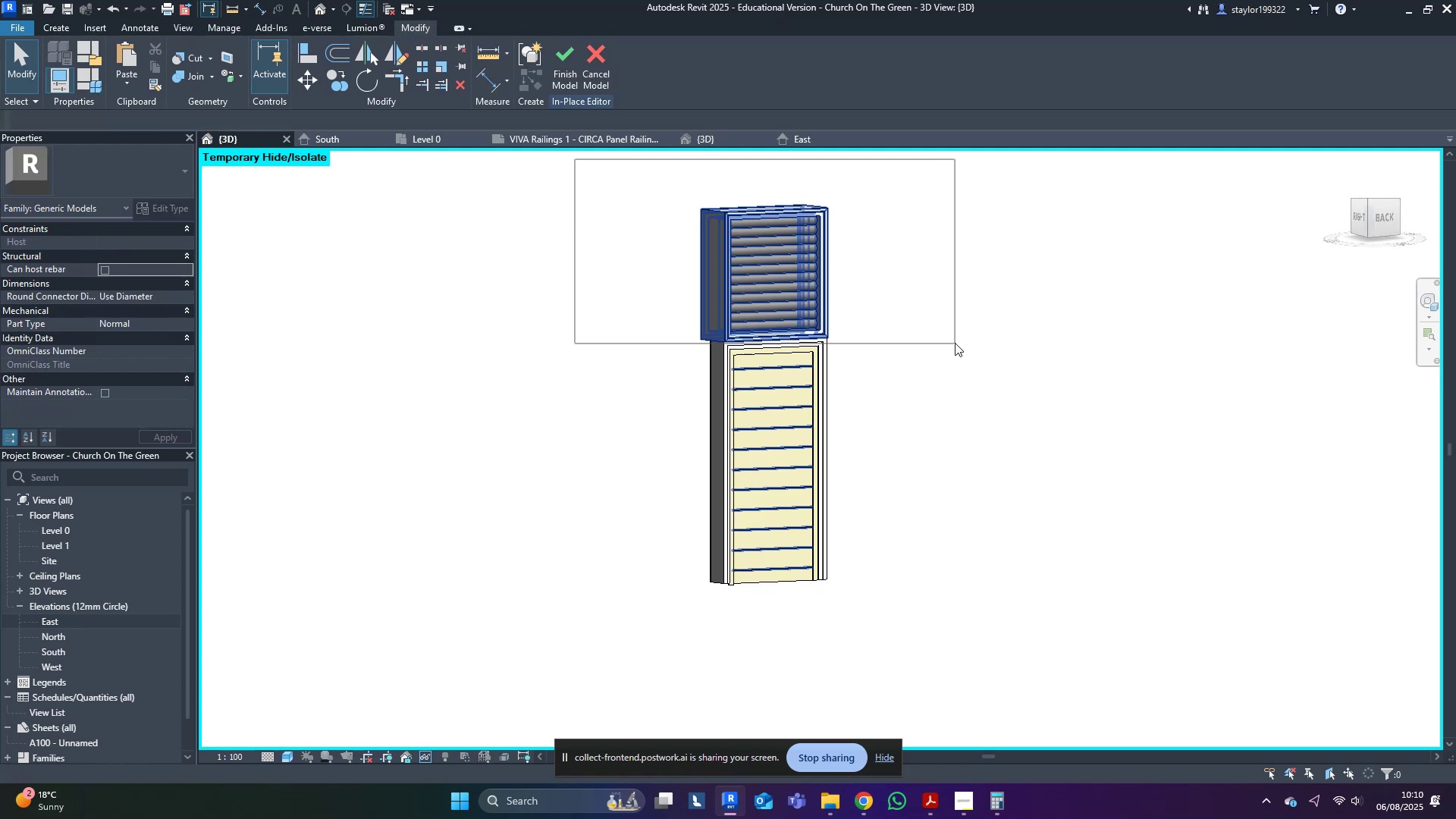 
key(Delete)
 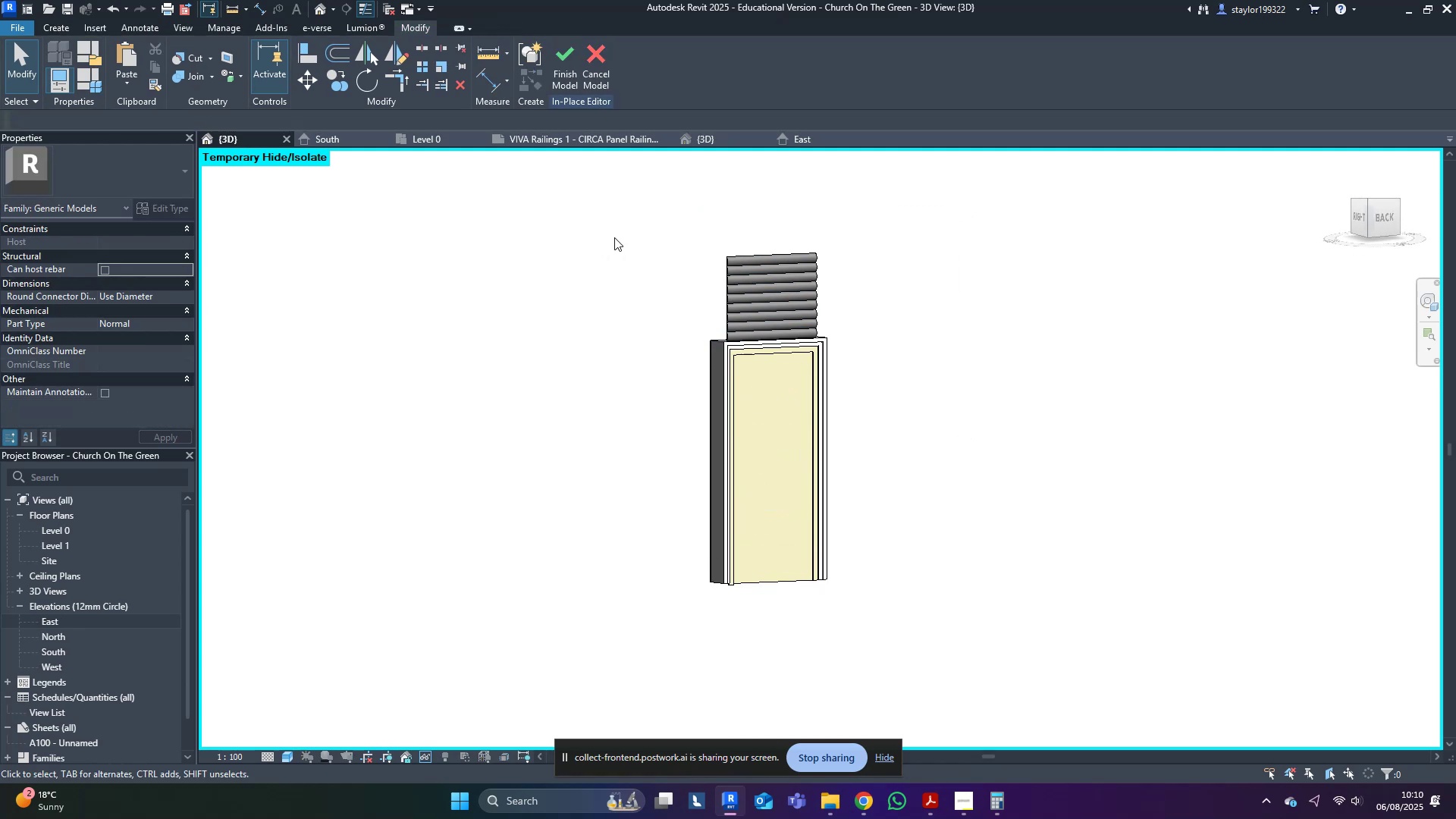 
scroll: coordinate [777, 307], scroll_direction: up, amount: 3.0
 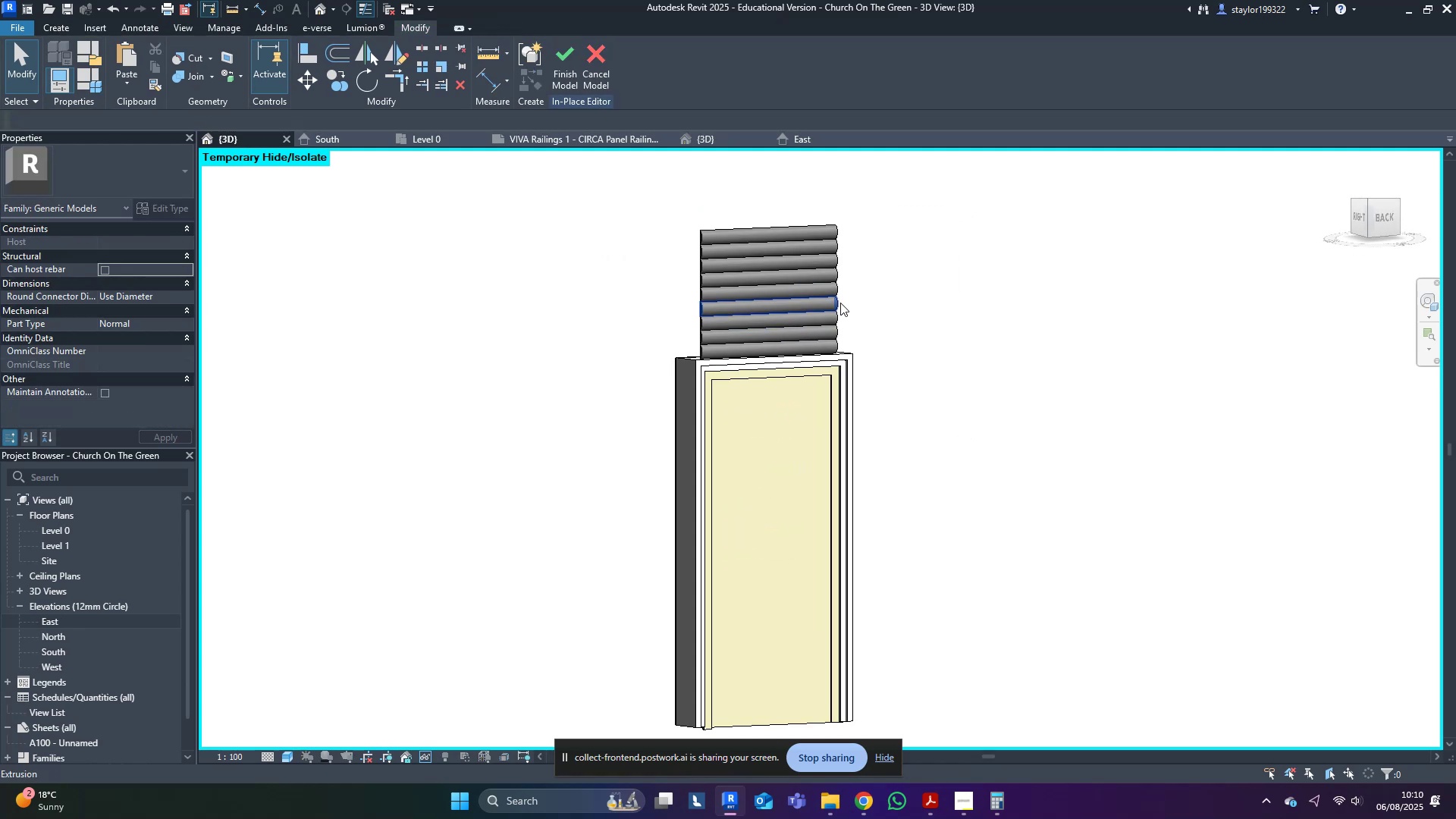 
key(Control+ControlLeft)
 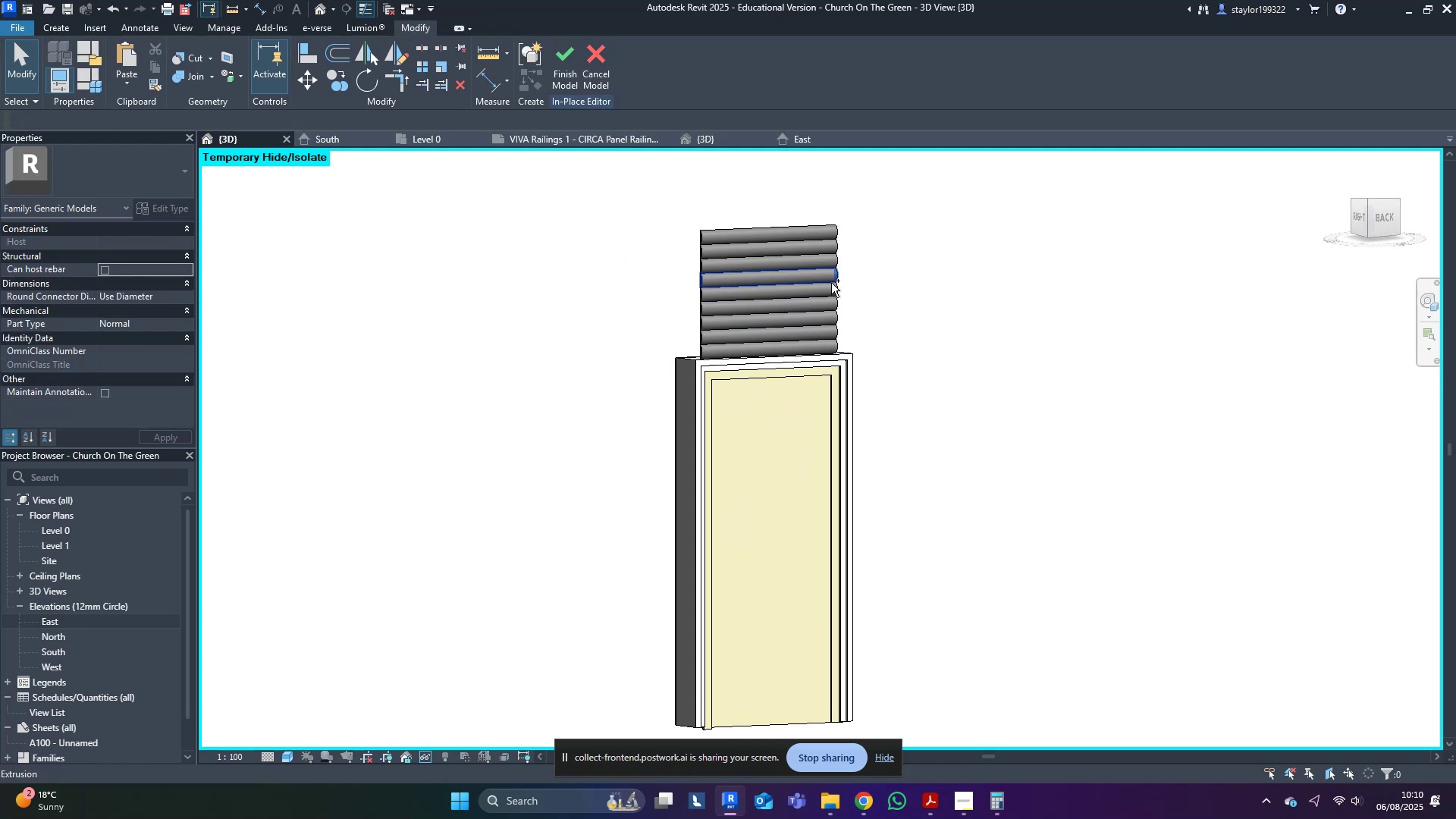 
key(Control+Z)
 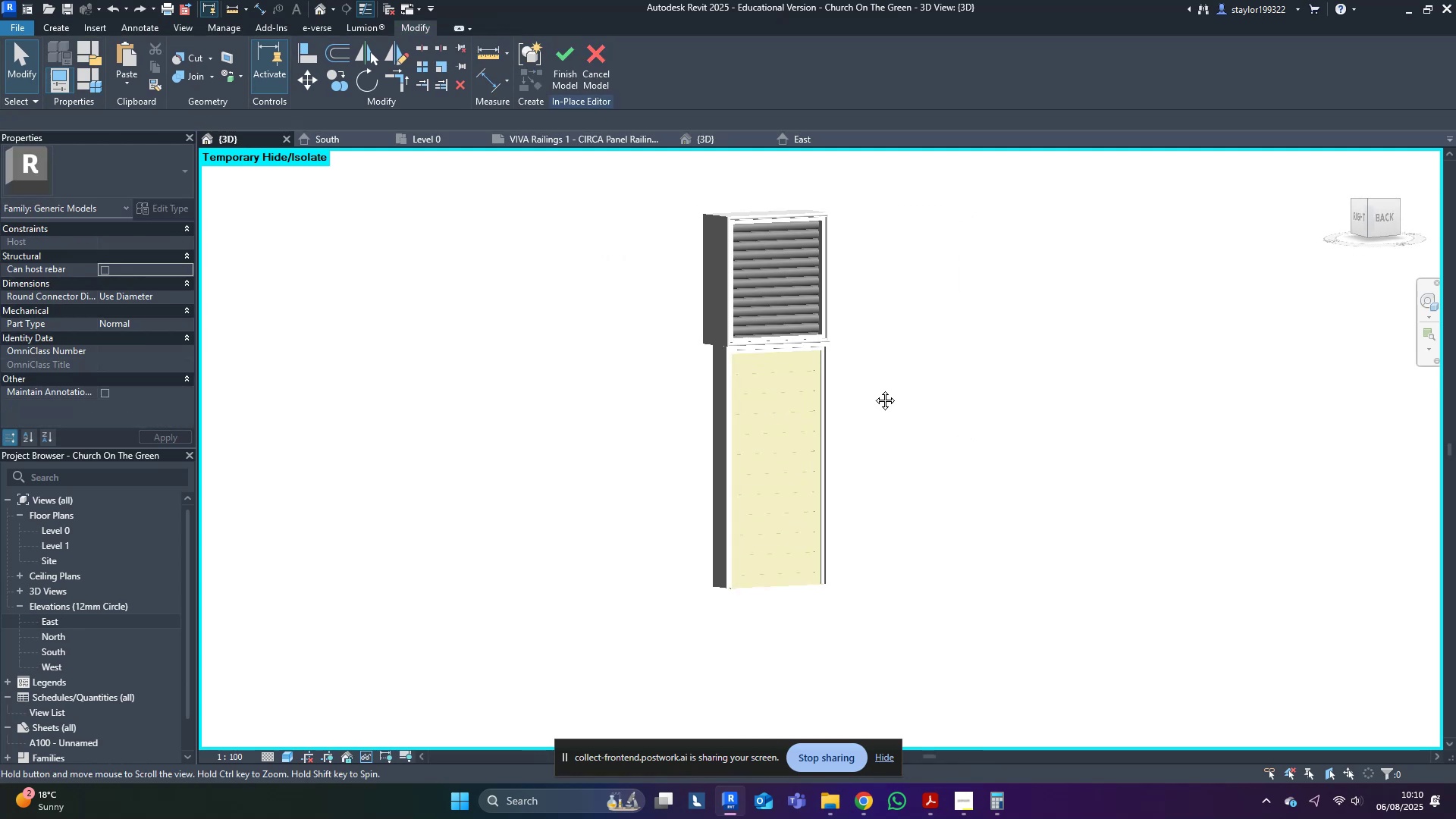 
scroll: coordinate [780, 298], scroll_direction: up, amount: 4.0
 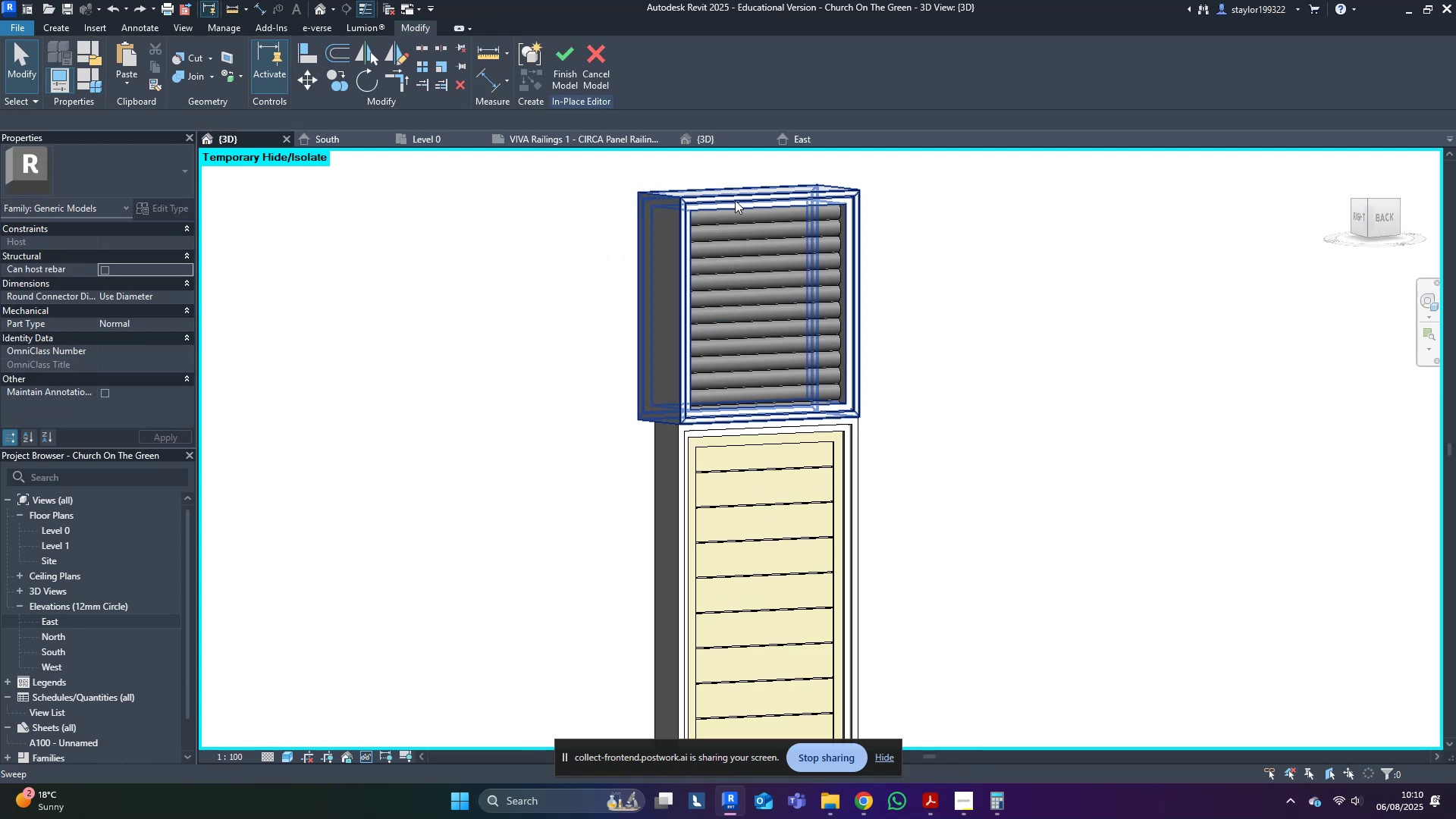 
key(Delete)
 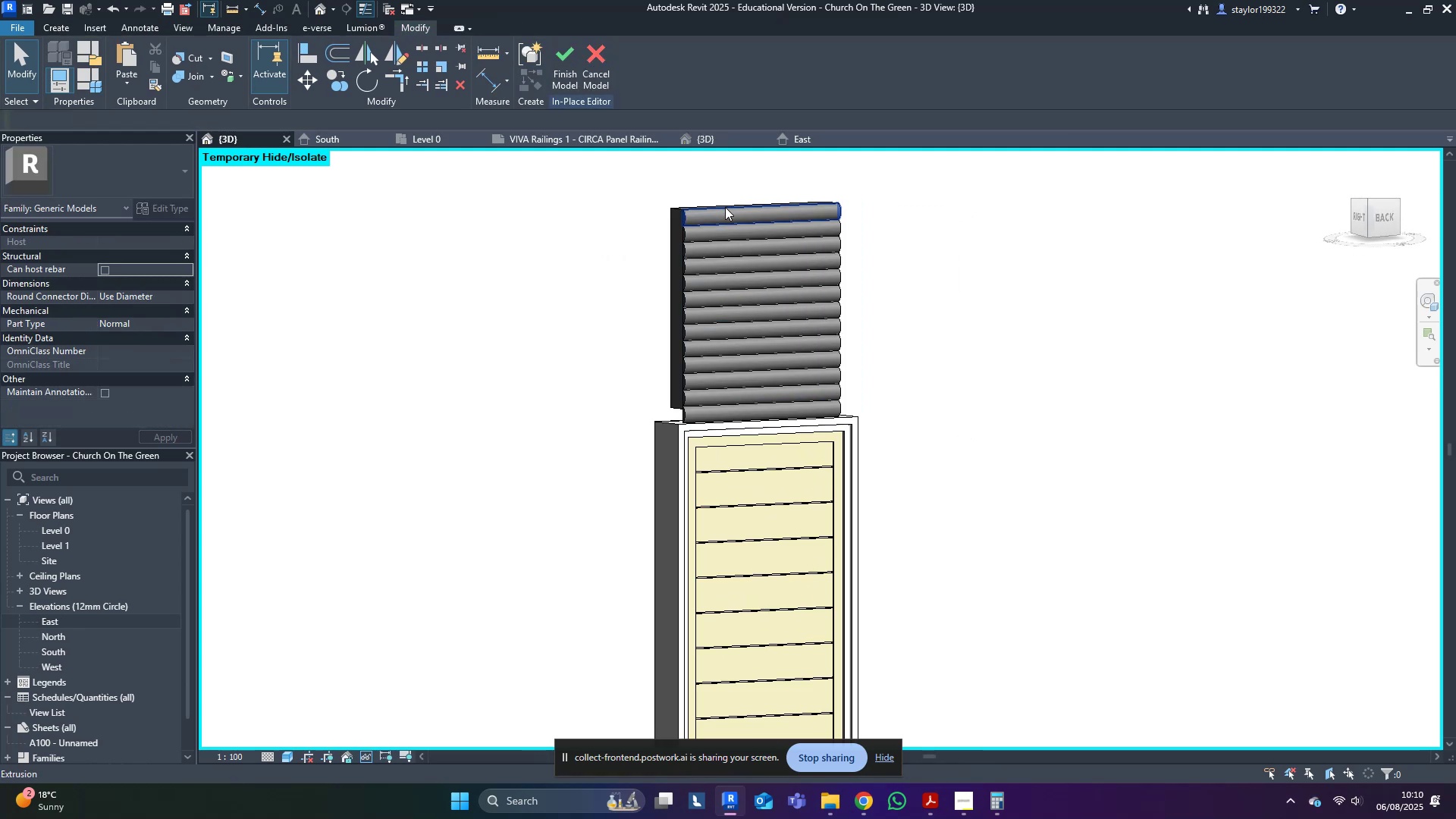 
triple_click([725, 207])
 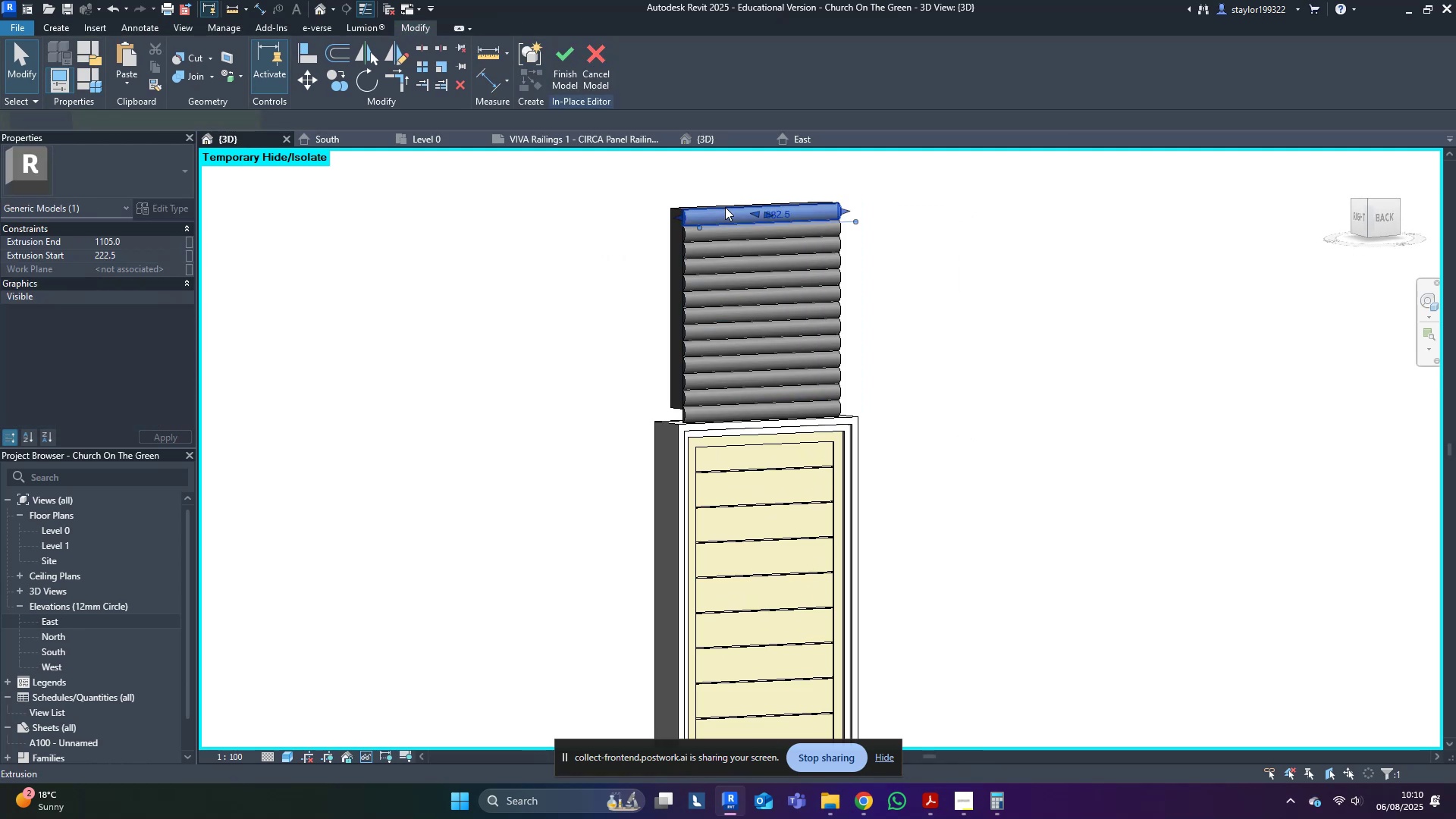 
key(Delete)
 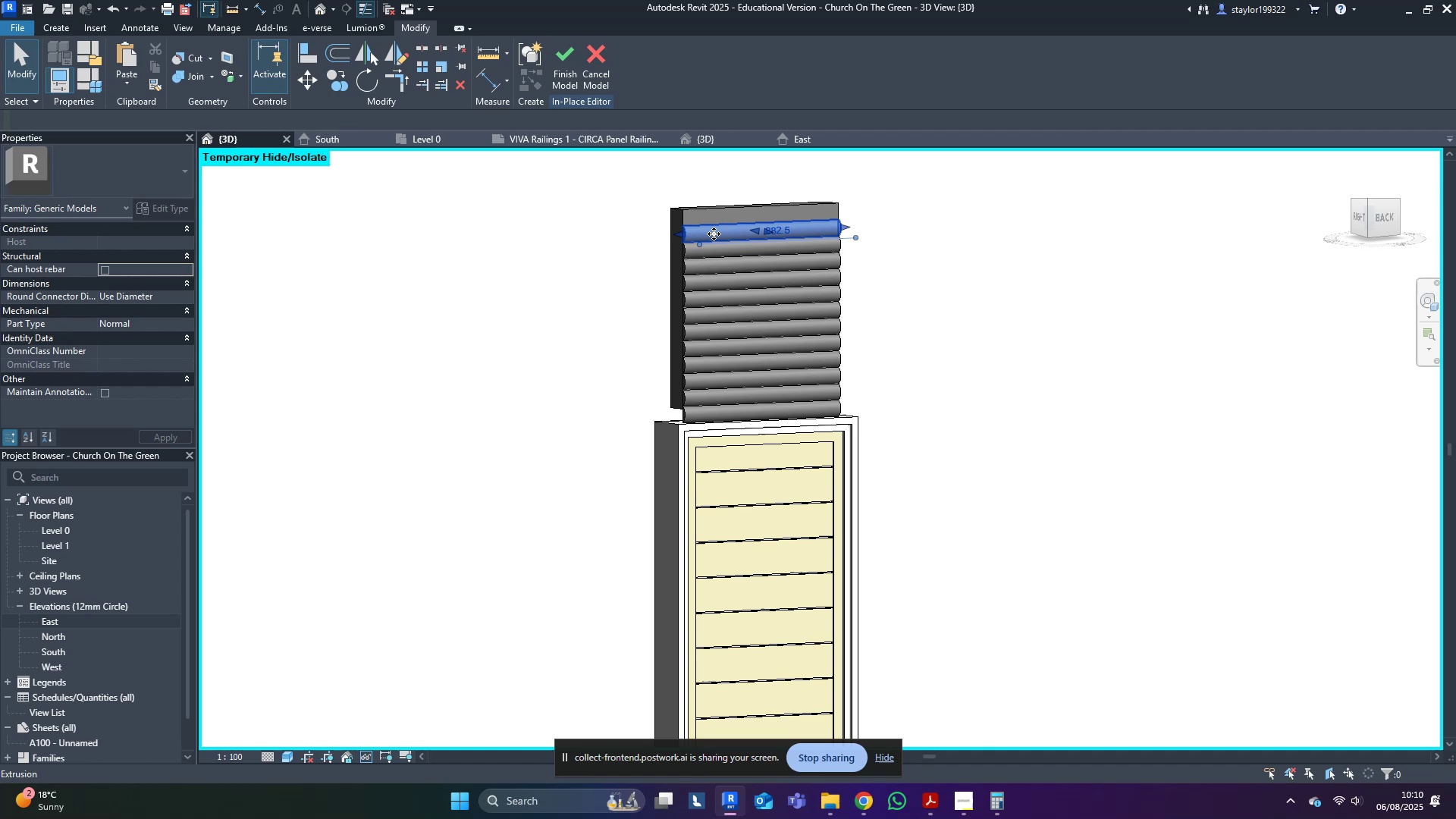 
key(Delete)
 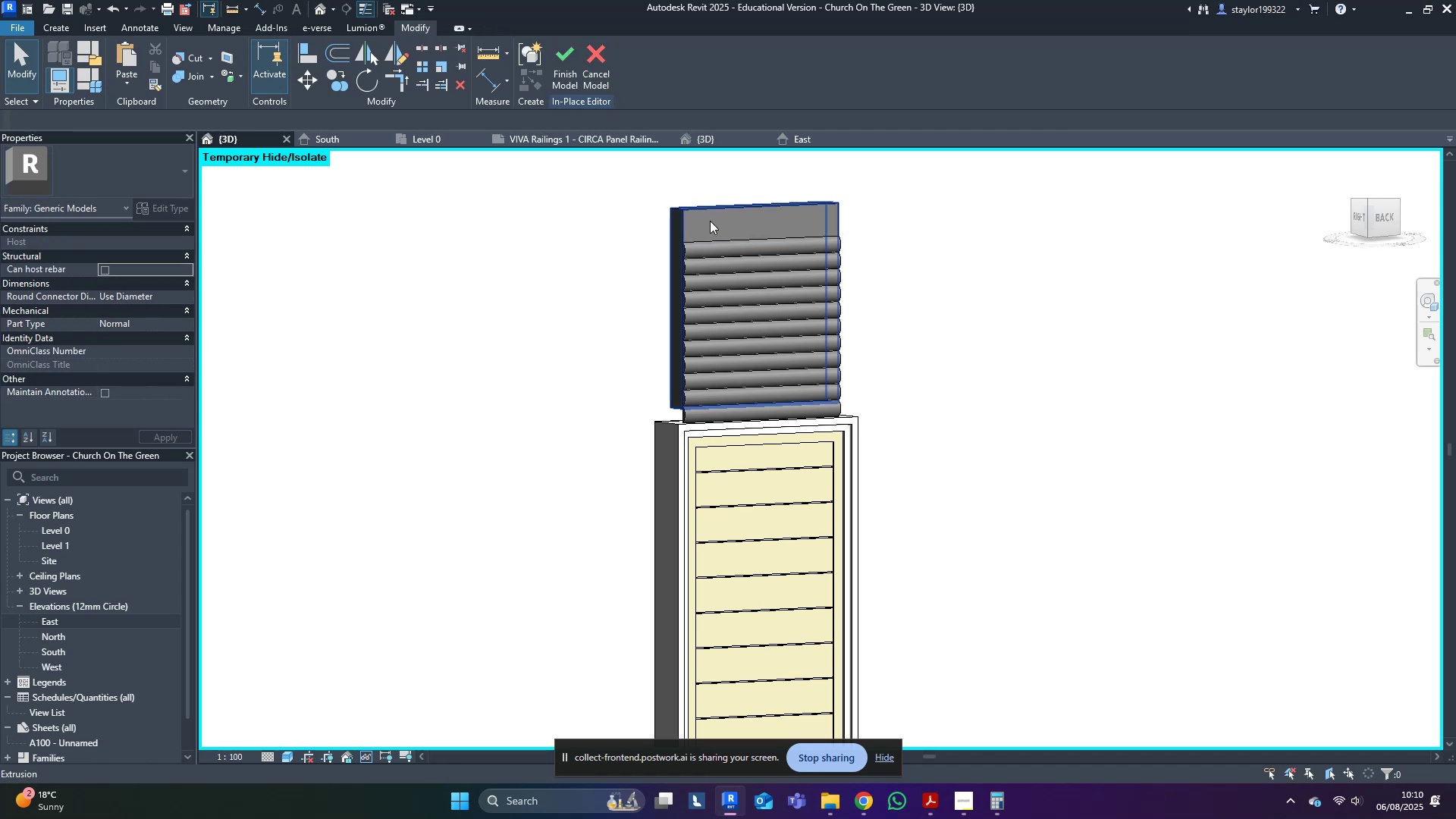 
triple_click([710, 217])
 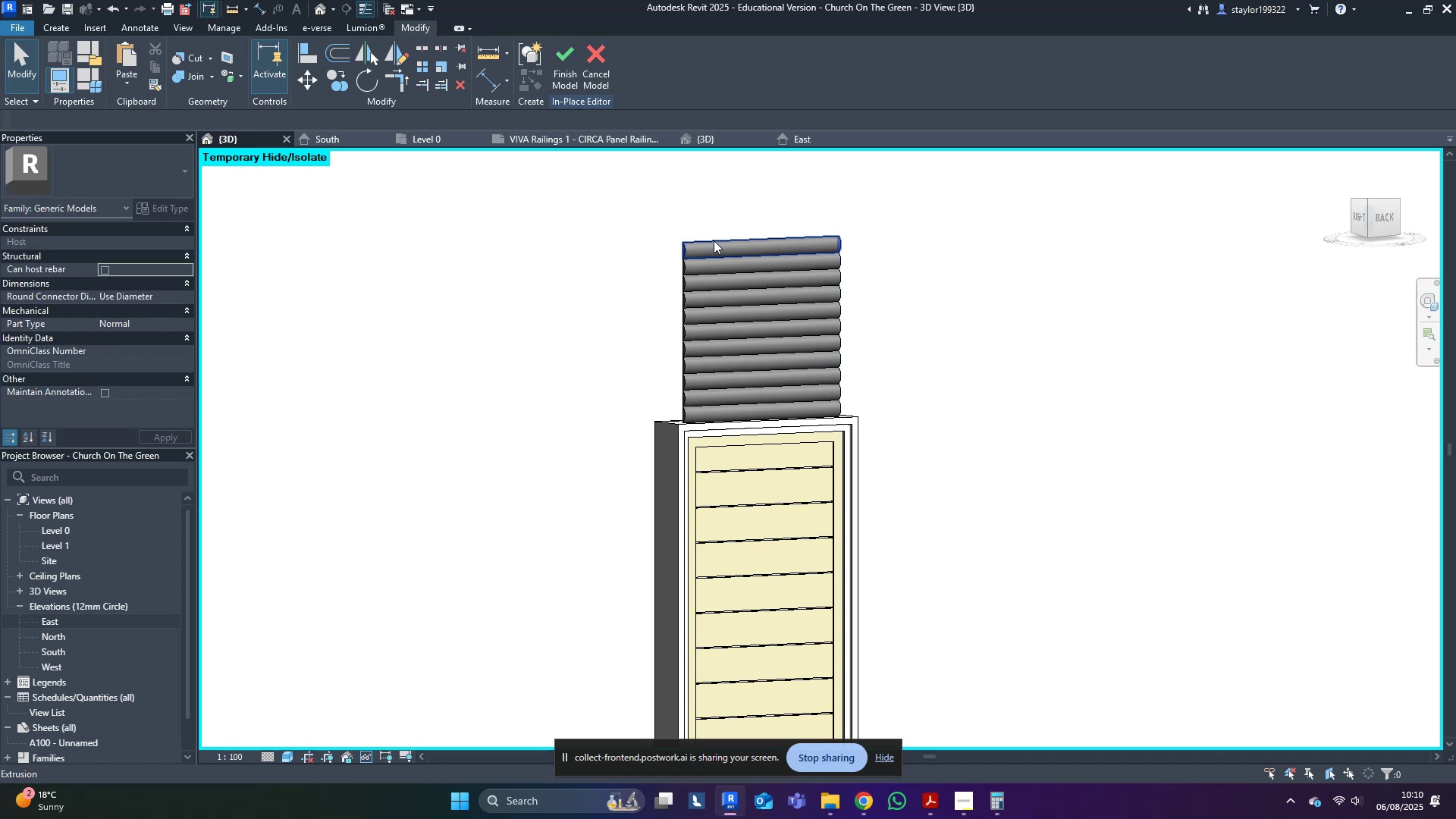 
triple_click([714, 241])
 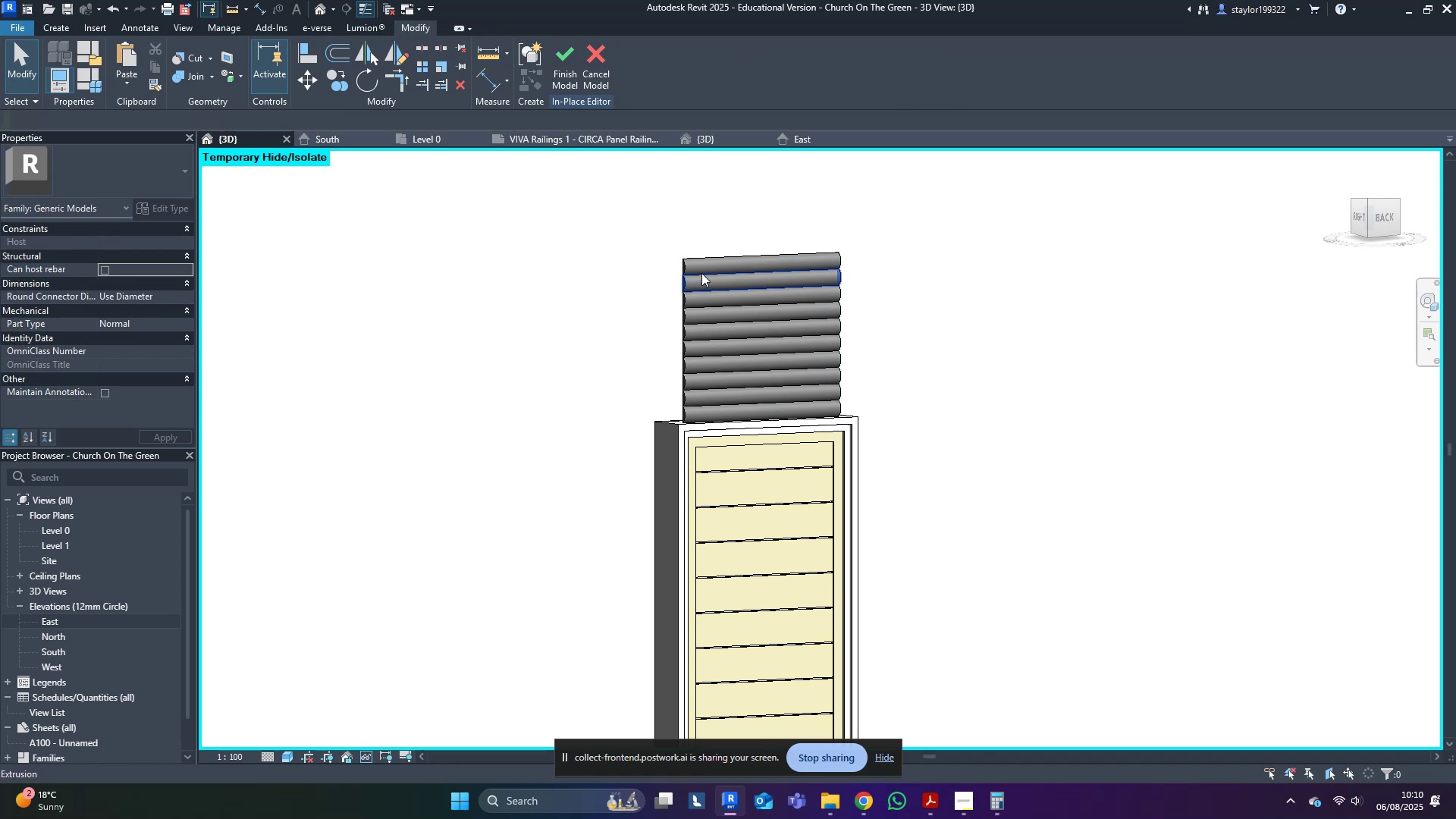 
triple_click([701, 277])
 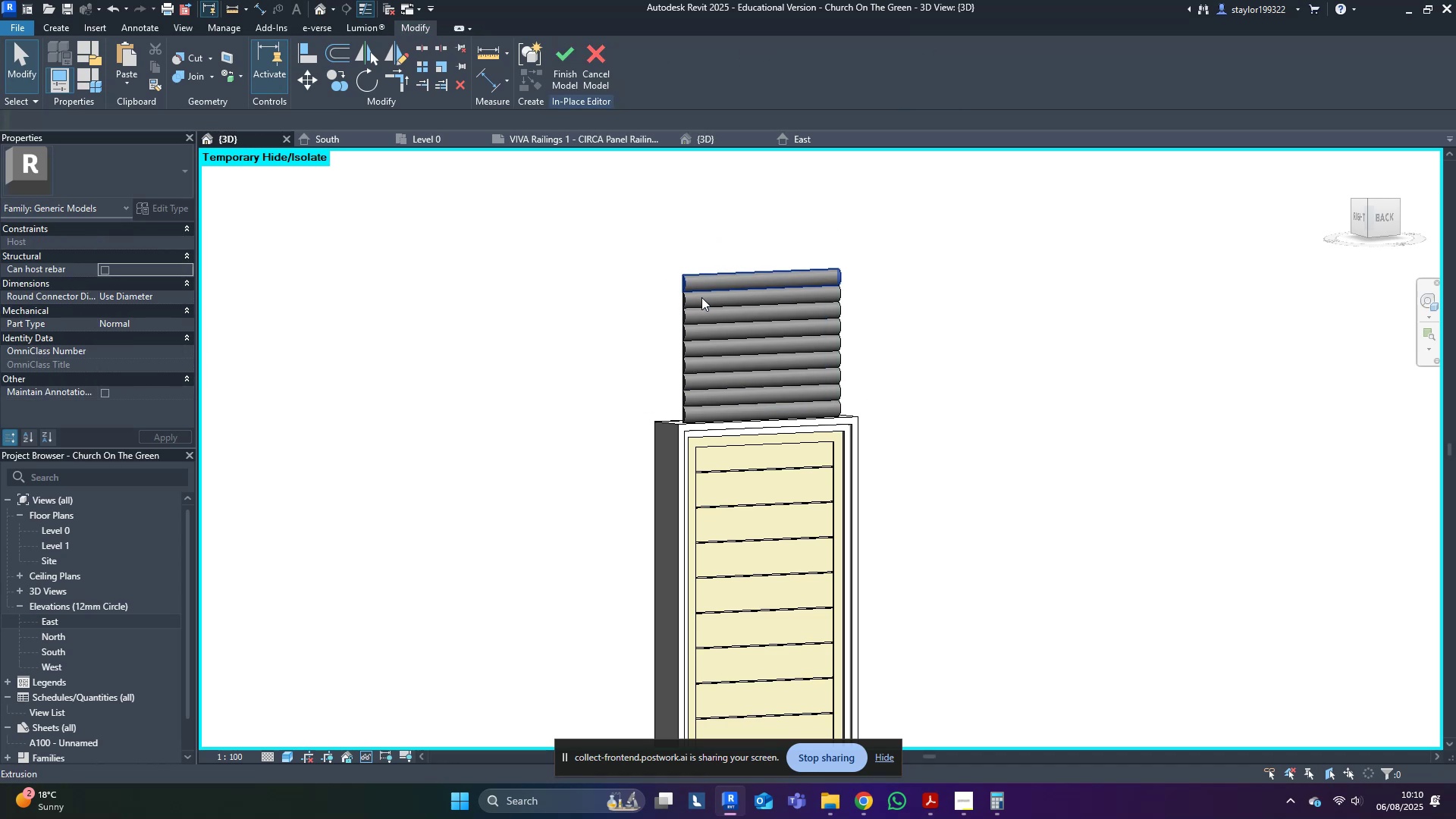 
key(Delete)
 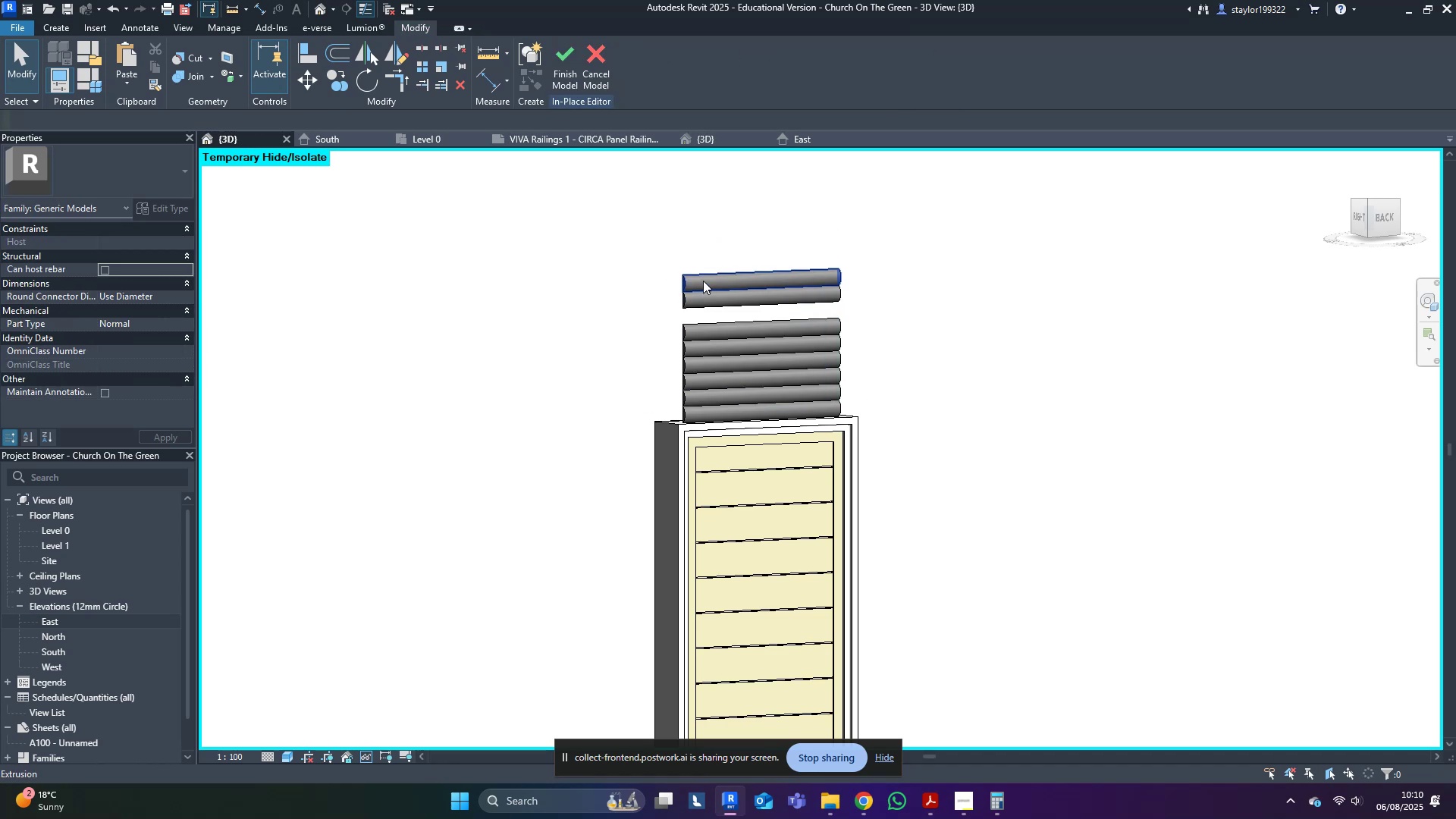 
key(Delete)
 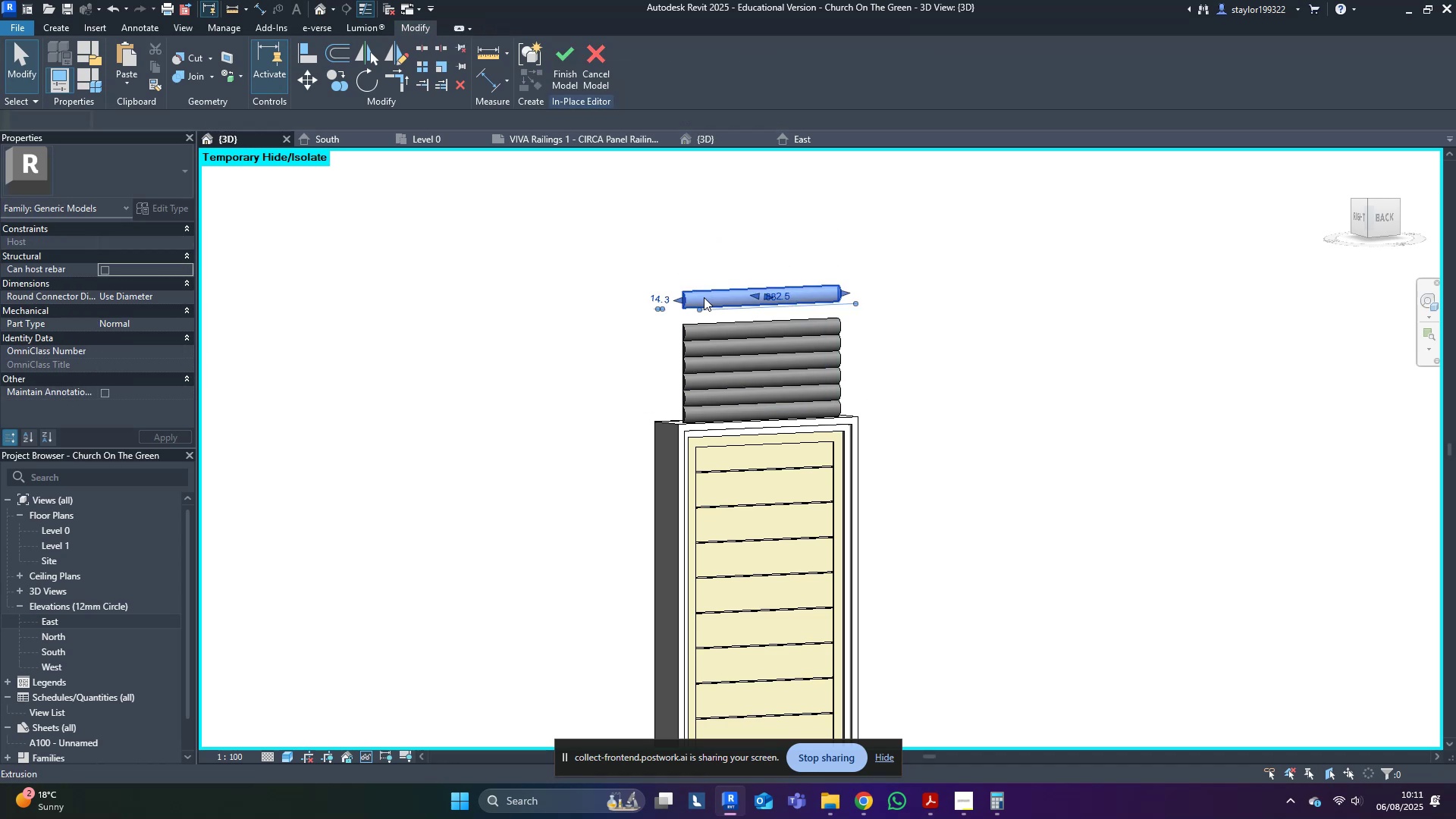 
key(Delete)
 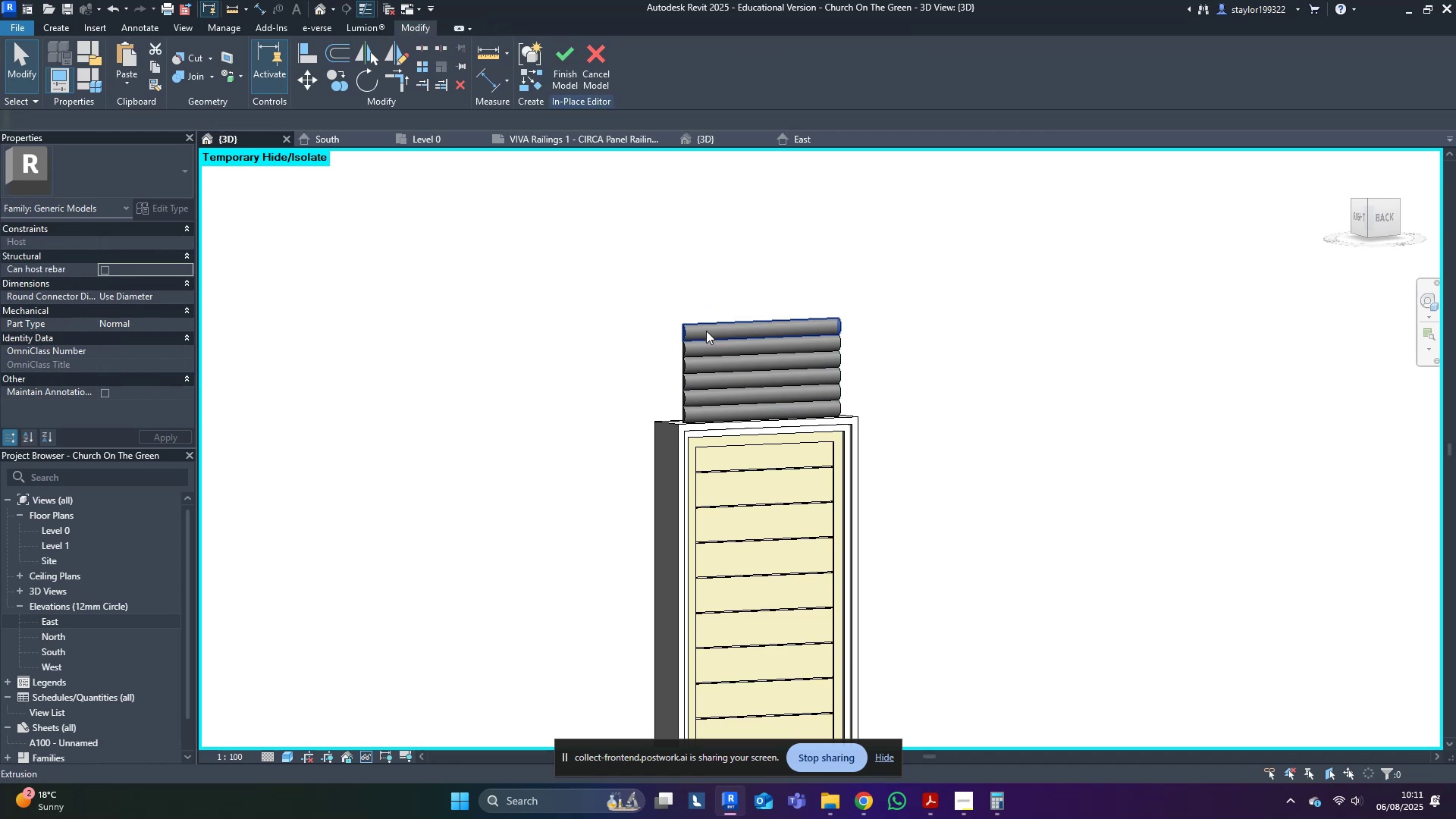 
triple_click([707, 332])
 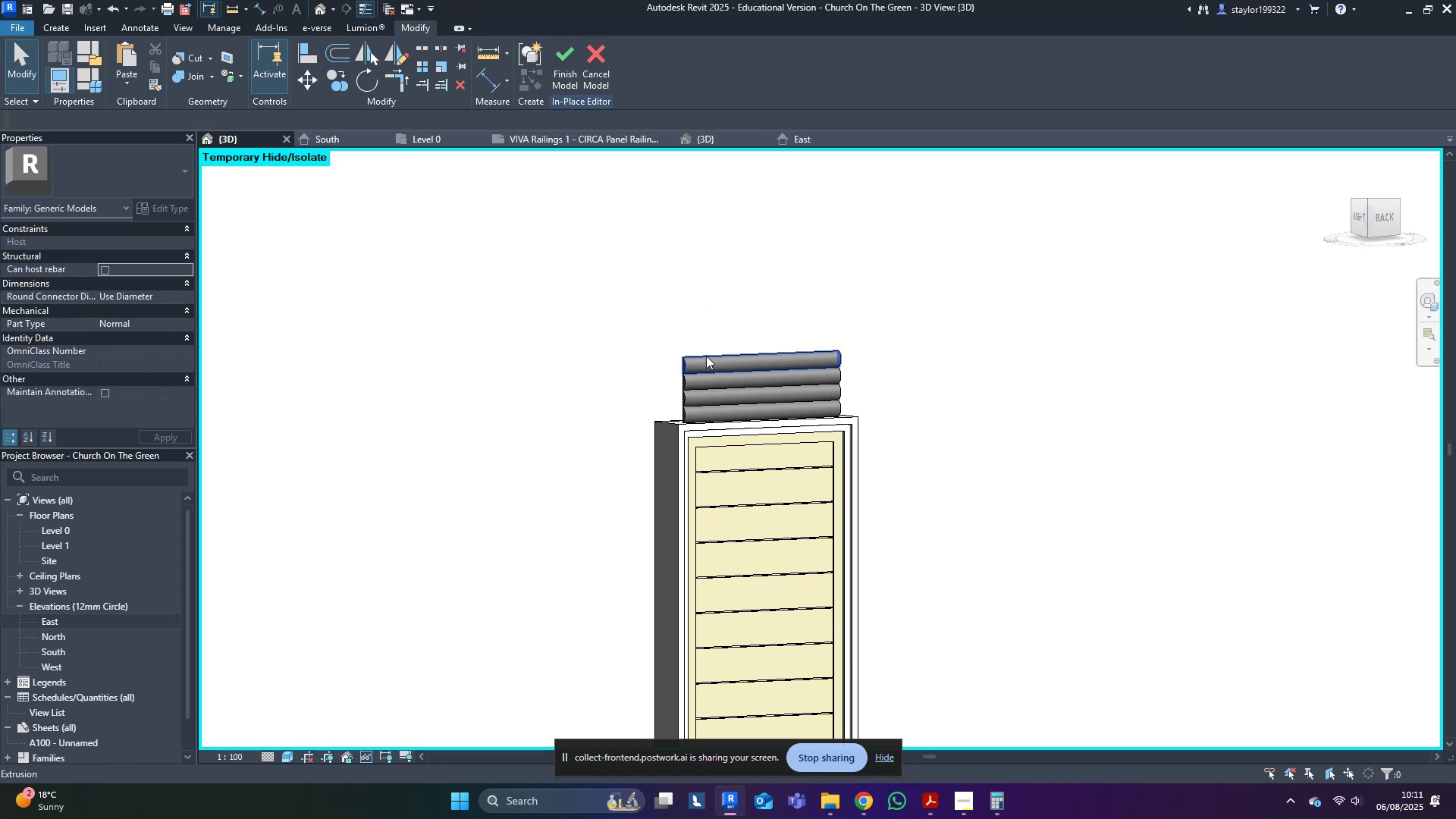 
key(Delete)
 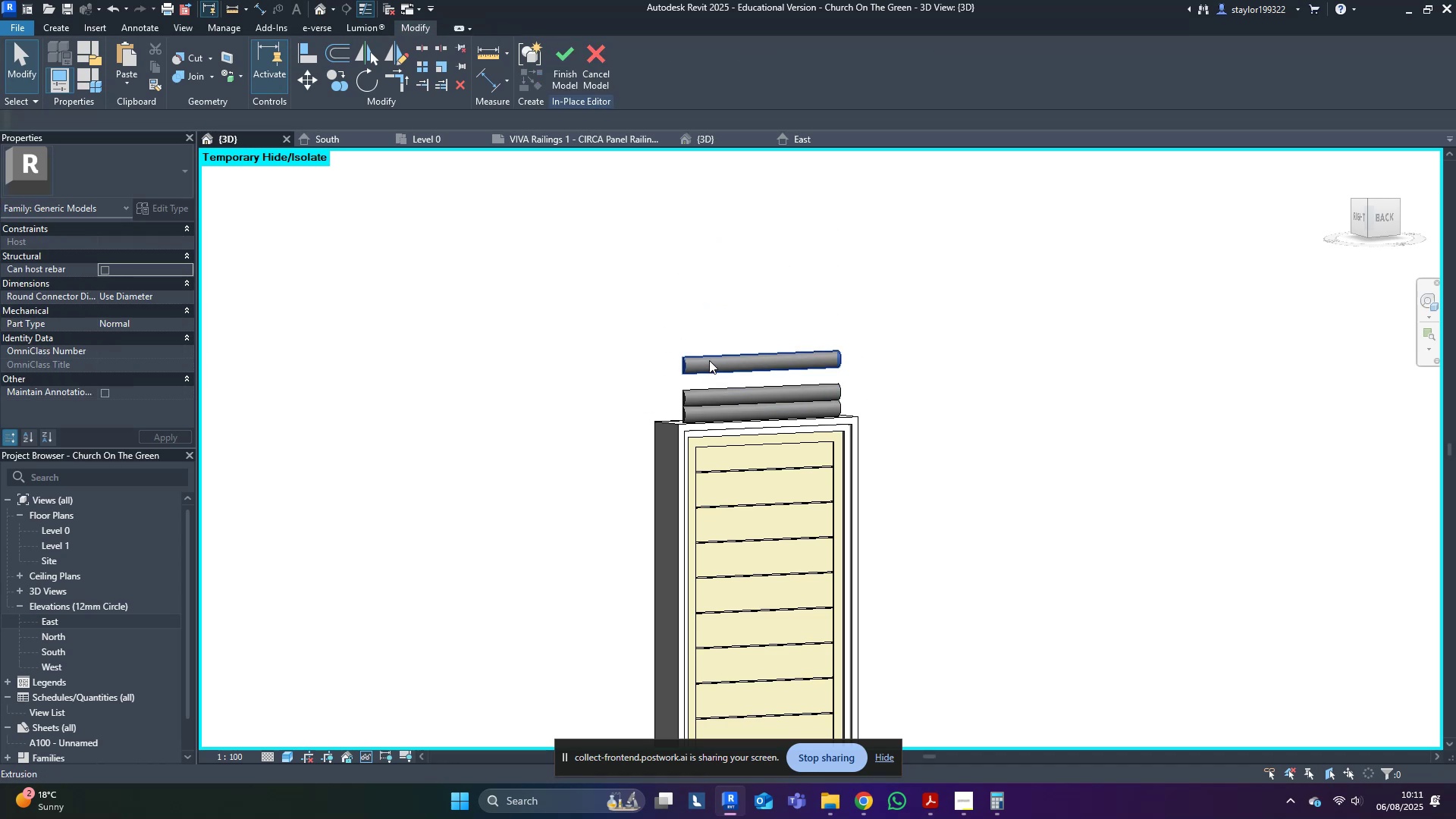 
key(Delete)
 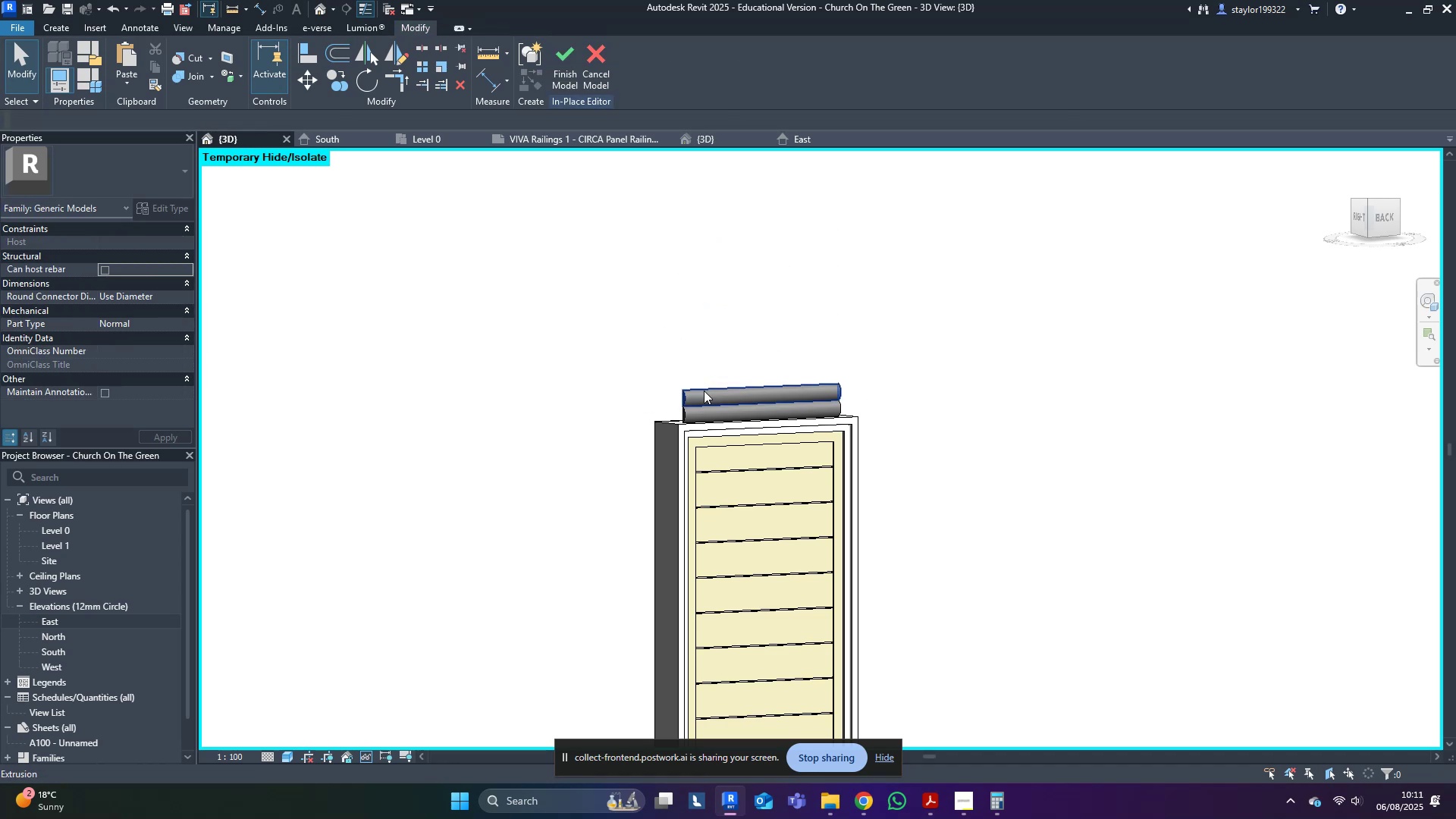 
left_click([704, 391])
 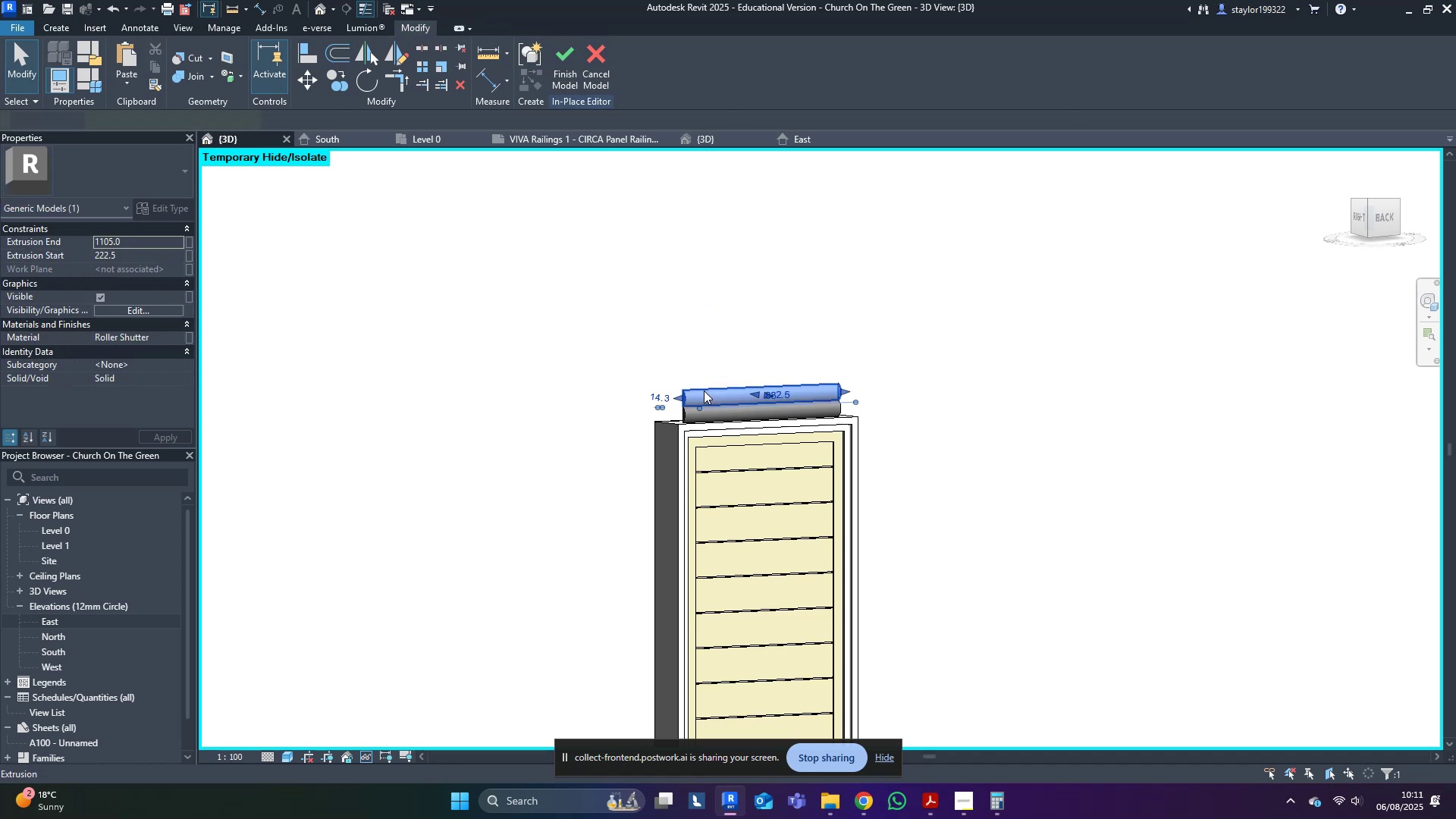 
key(Delete)
 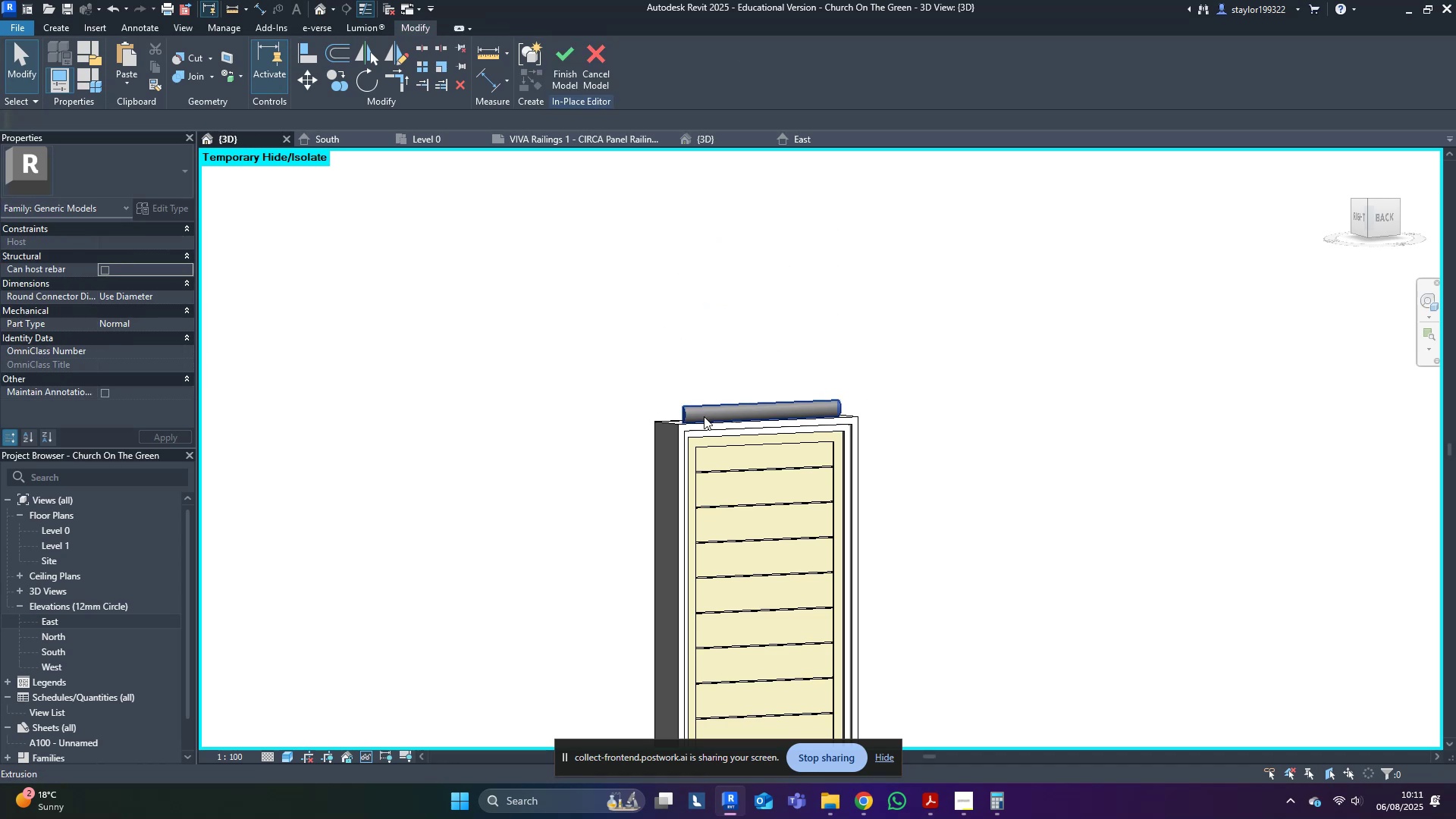 
double_click([704, 416])
 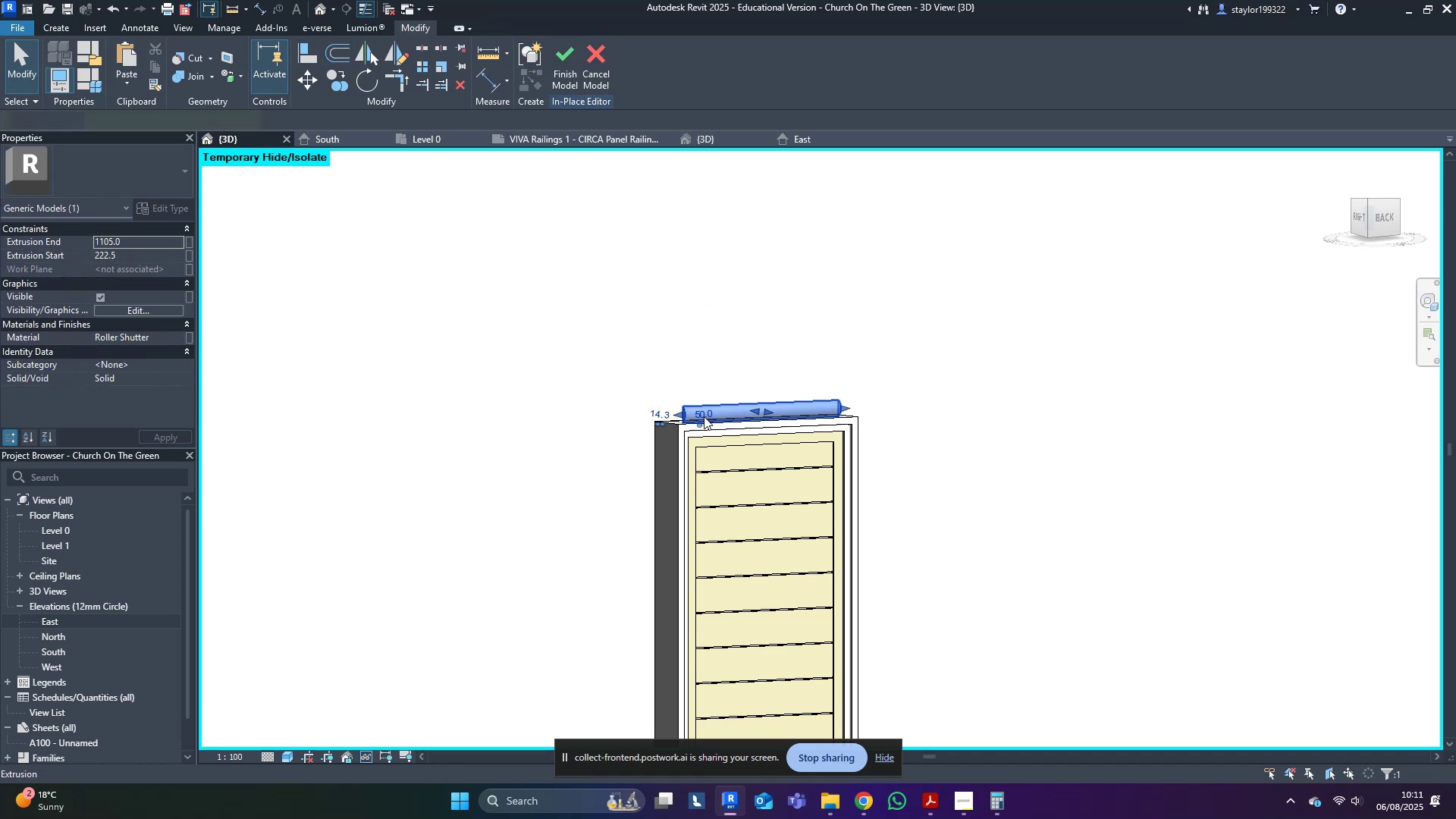 
left_click([559, 61])
 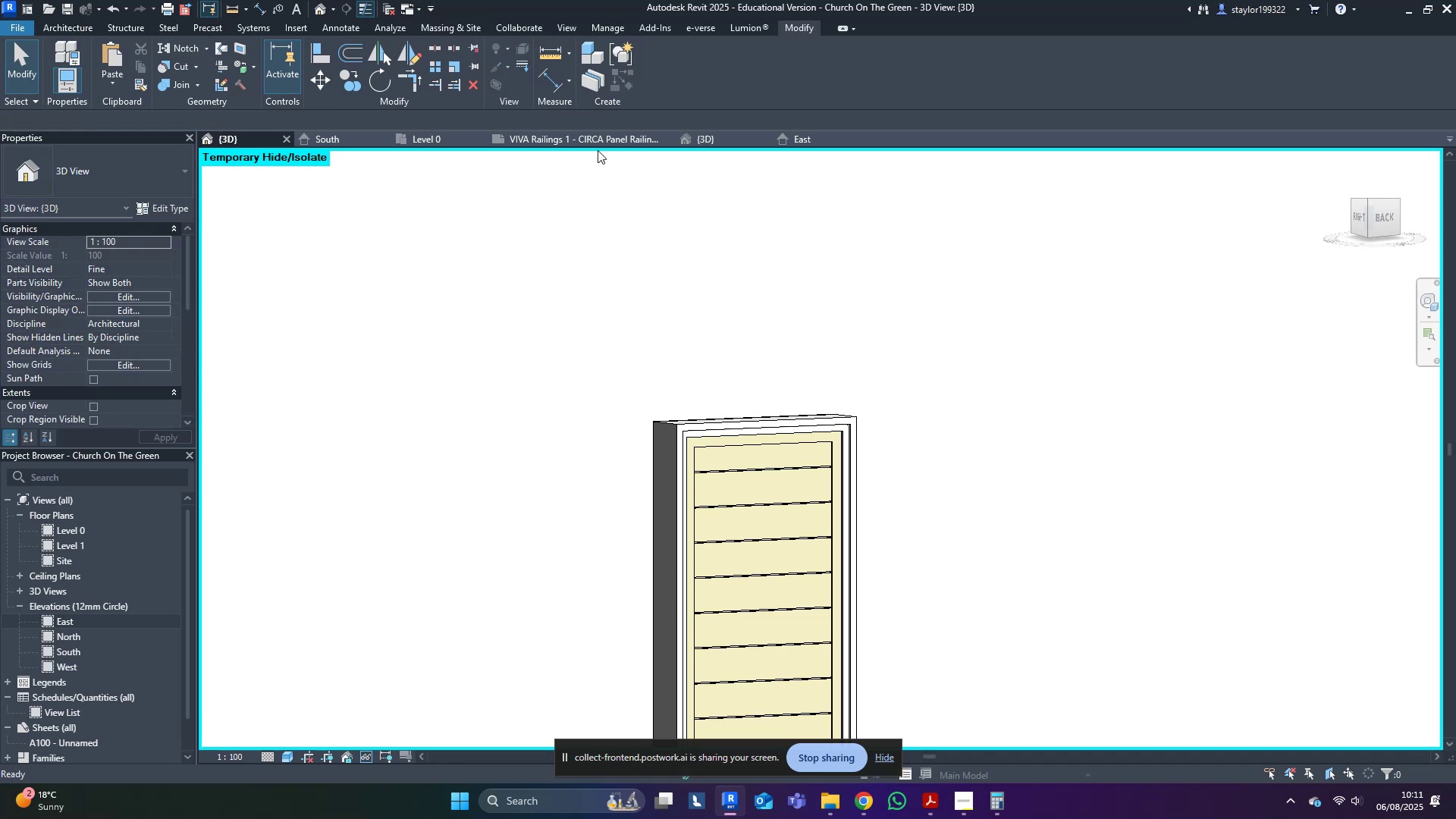 
middle_click([716, 276])
 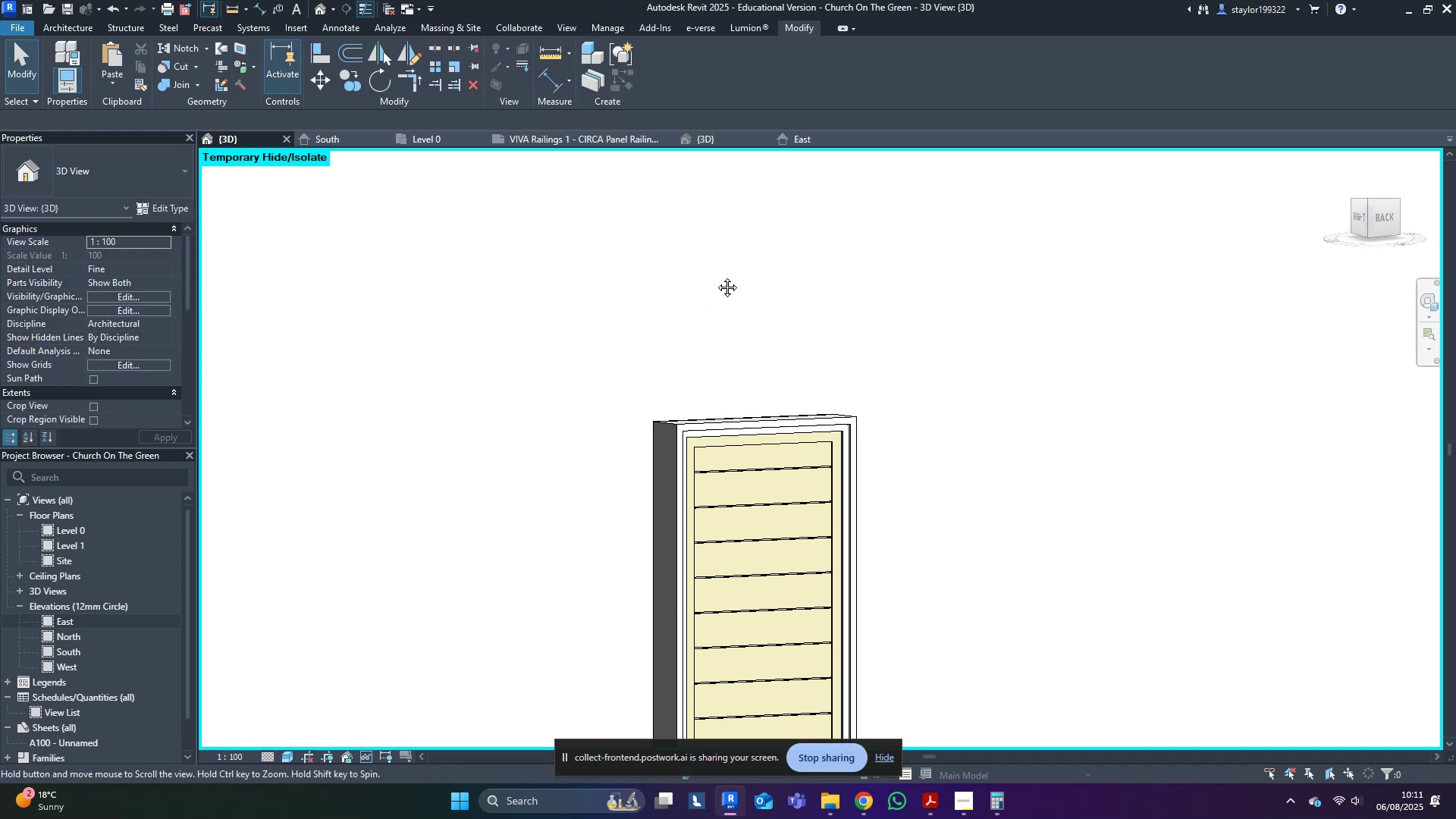 
key(Escape)
type(hr)
 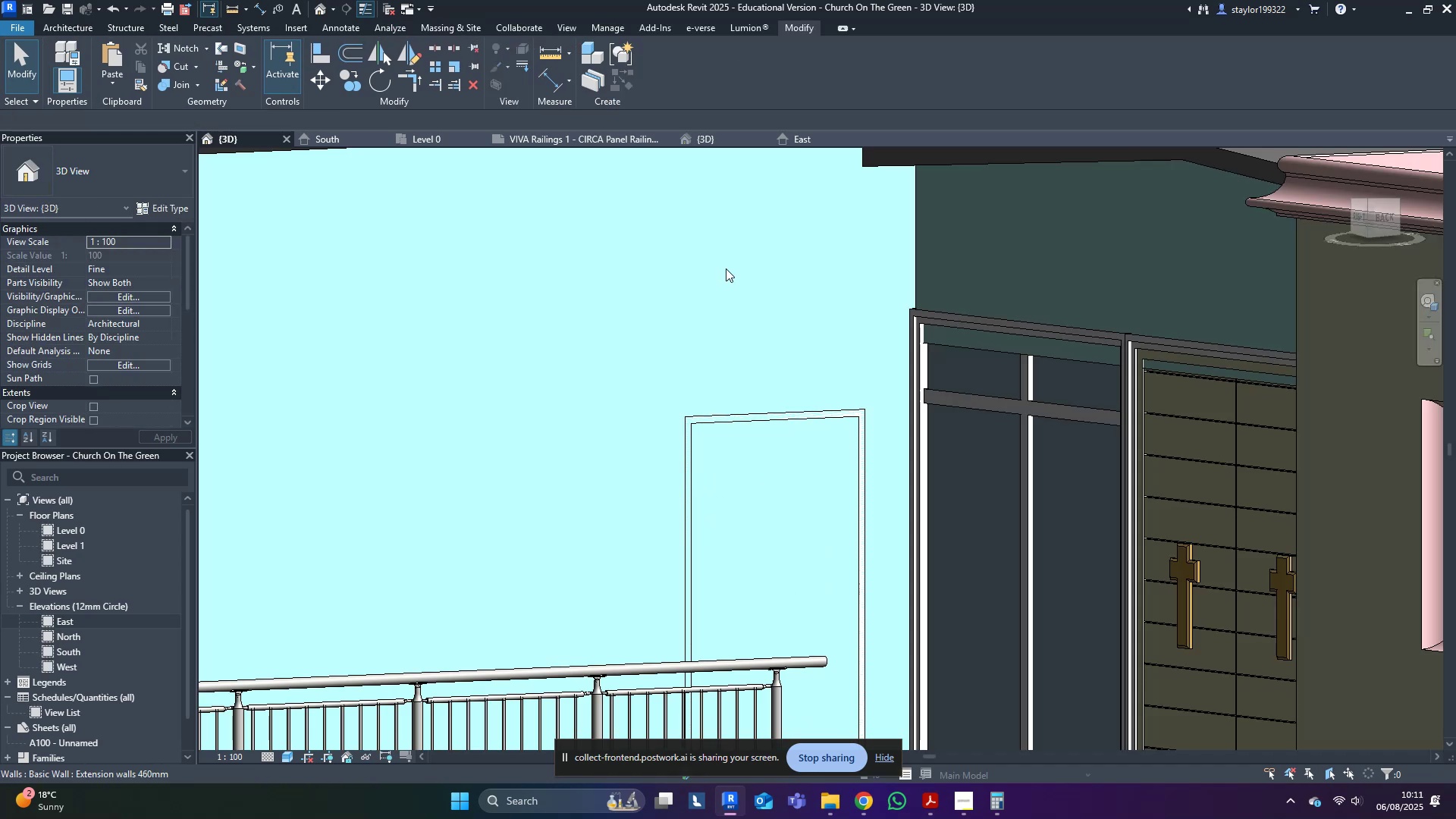 
scroll: coordinate [726, 270], scroll_direction: down, amount: 3.0
 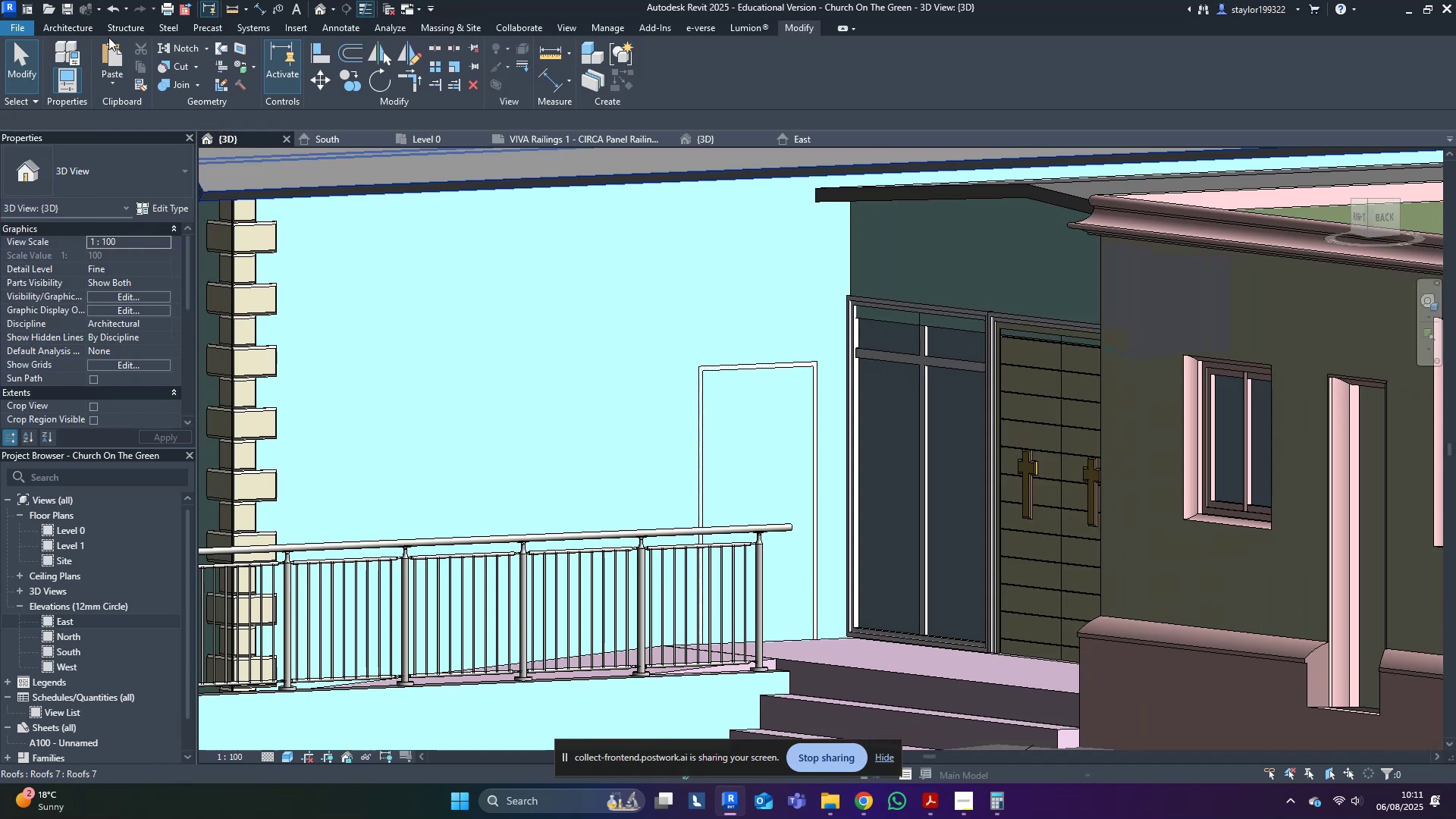 
double_click([184, 86])
 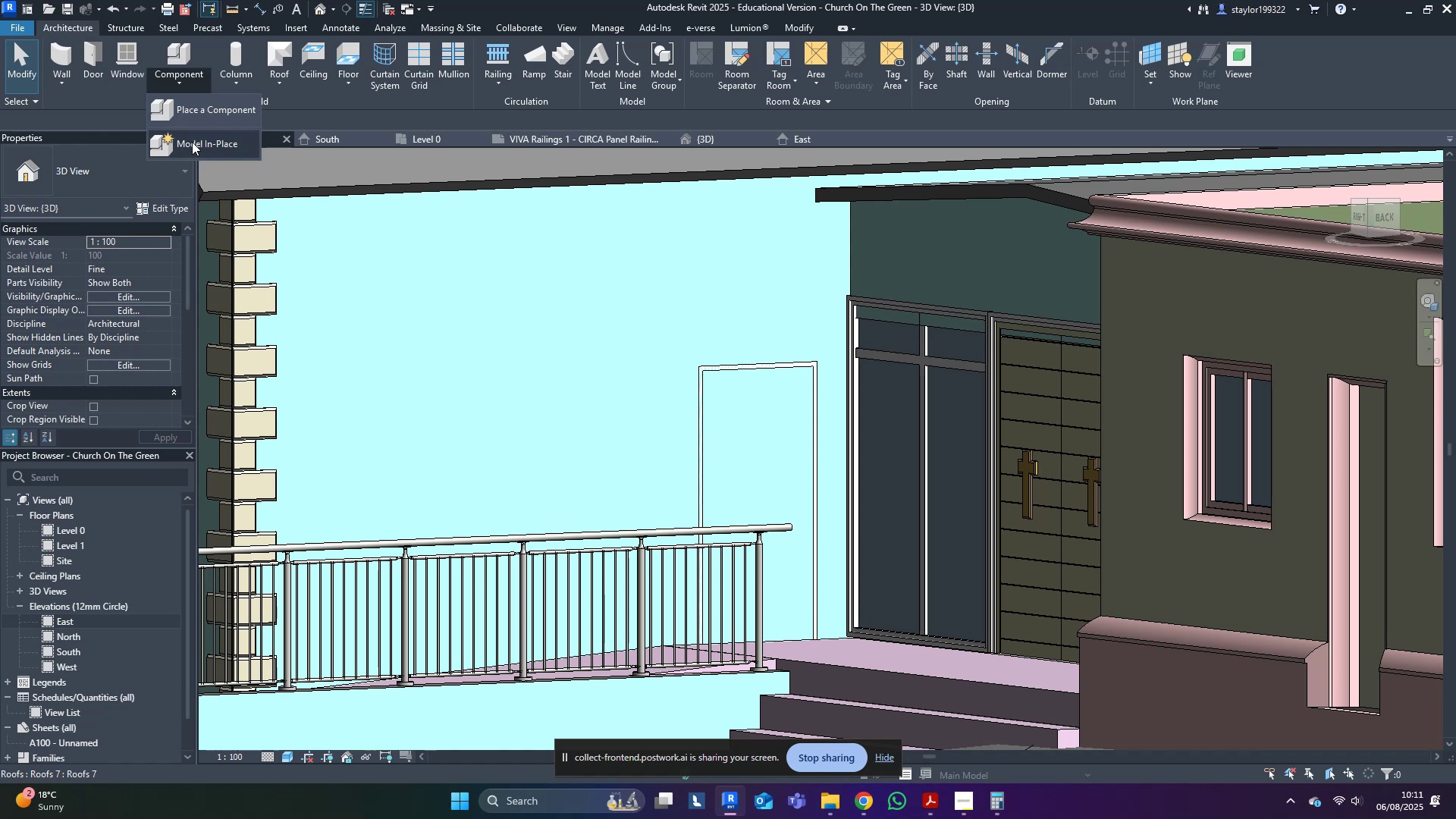 
left_click([192, 142])
 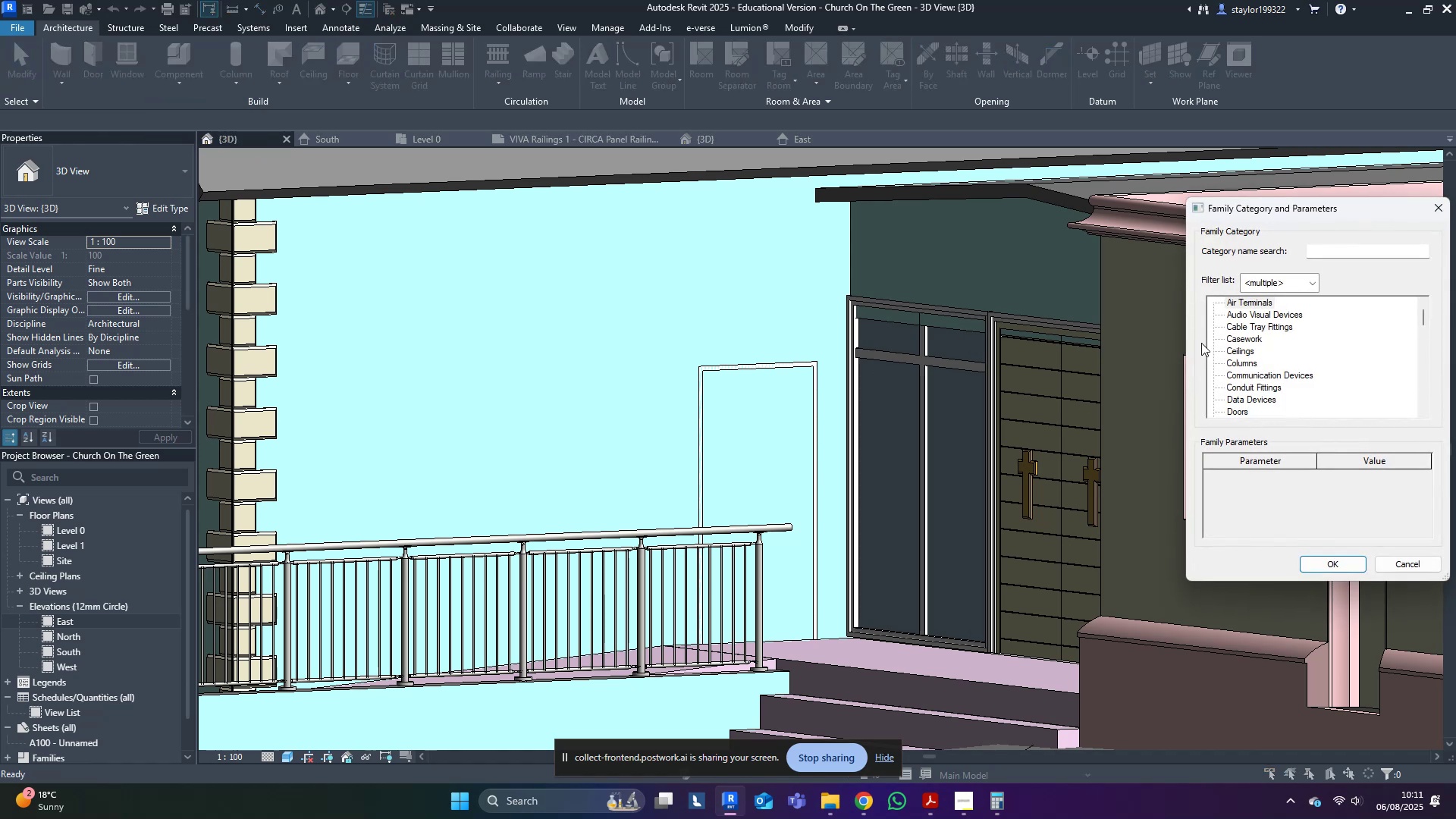 
left_click([1267, 334])
 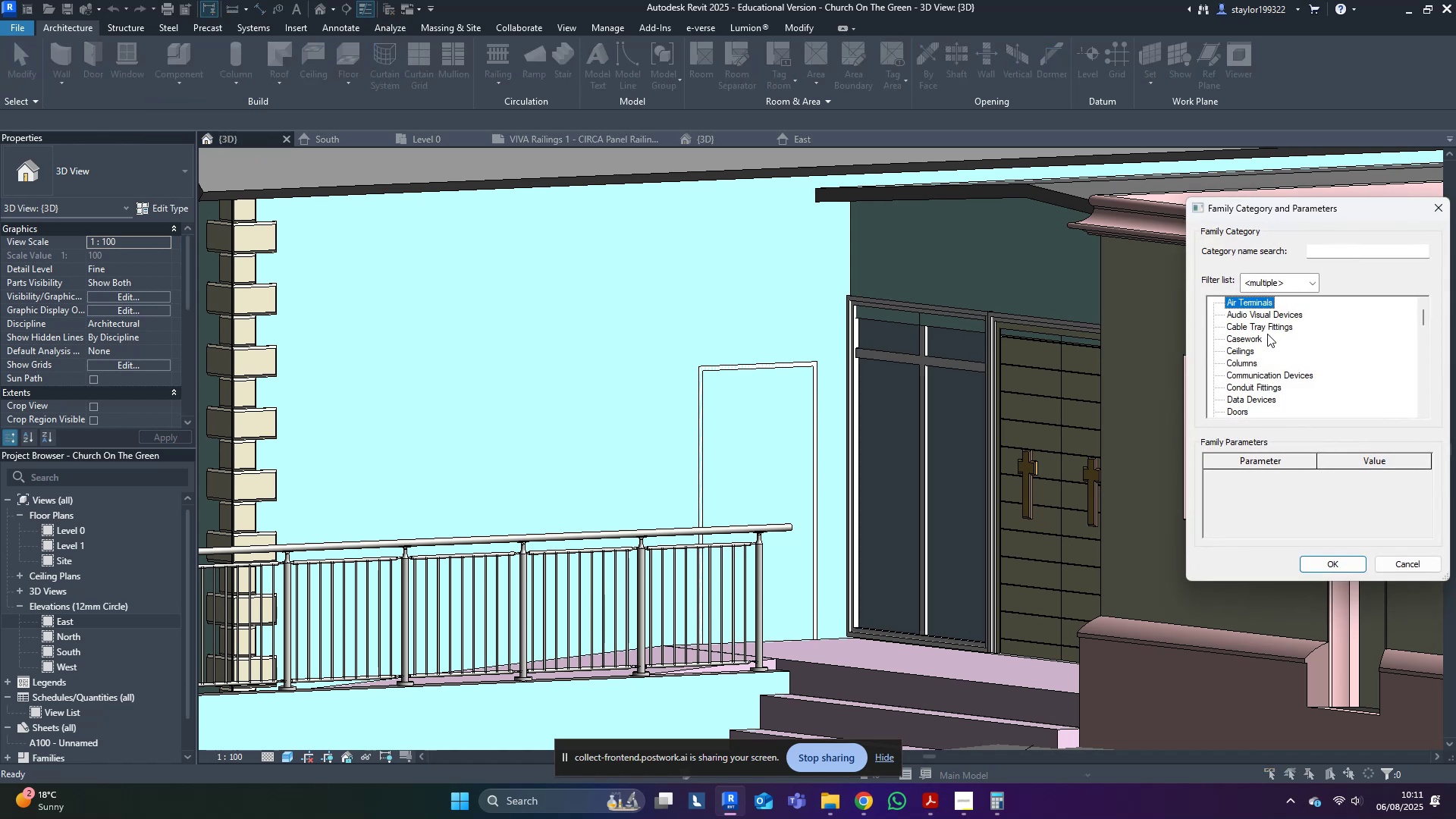 
key(G)
 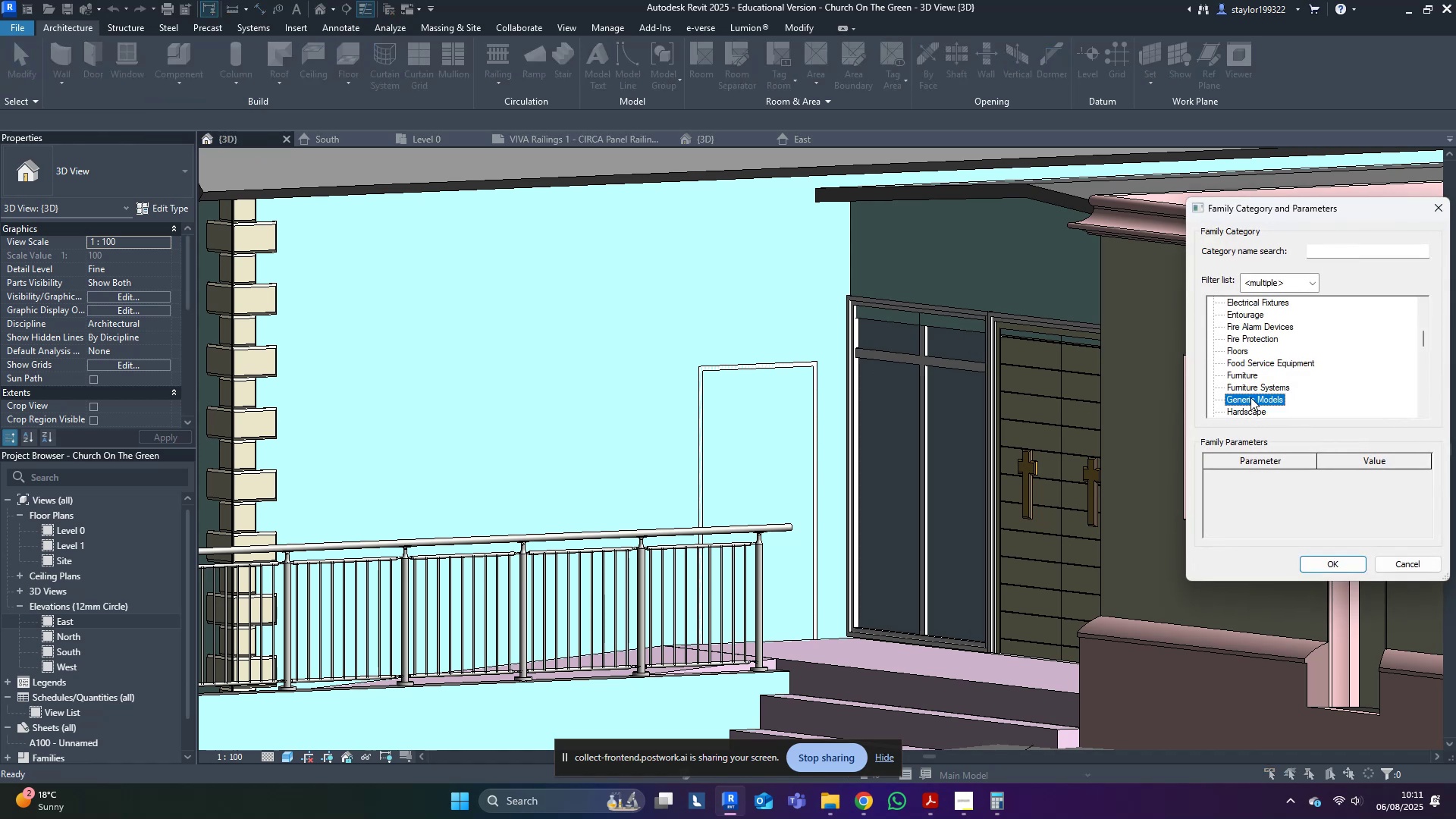 
double_click([1250, 397])
 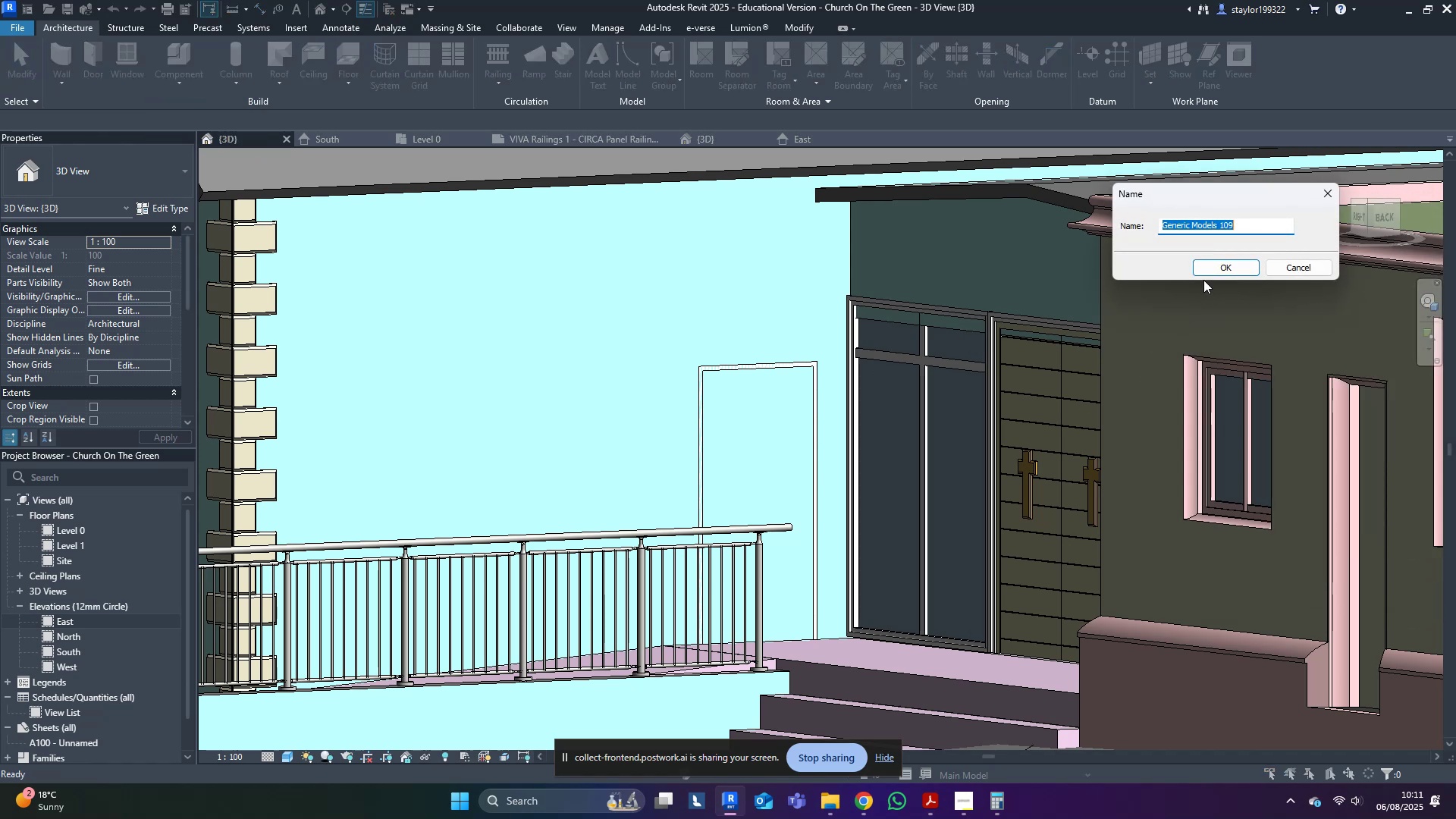 
left_click([1212, 278])
 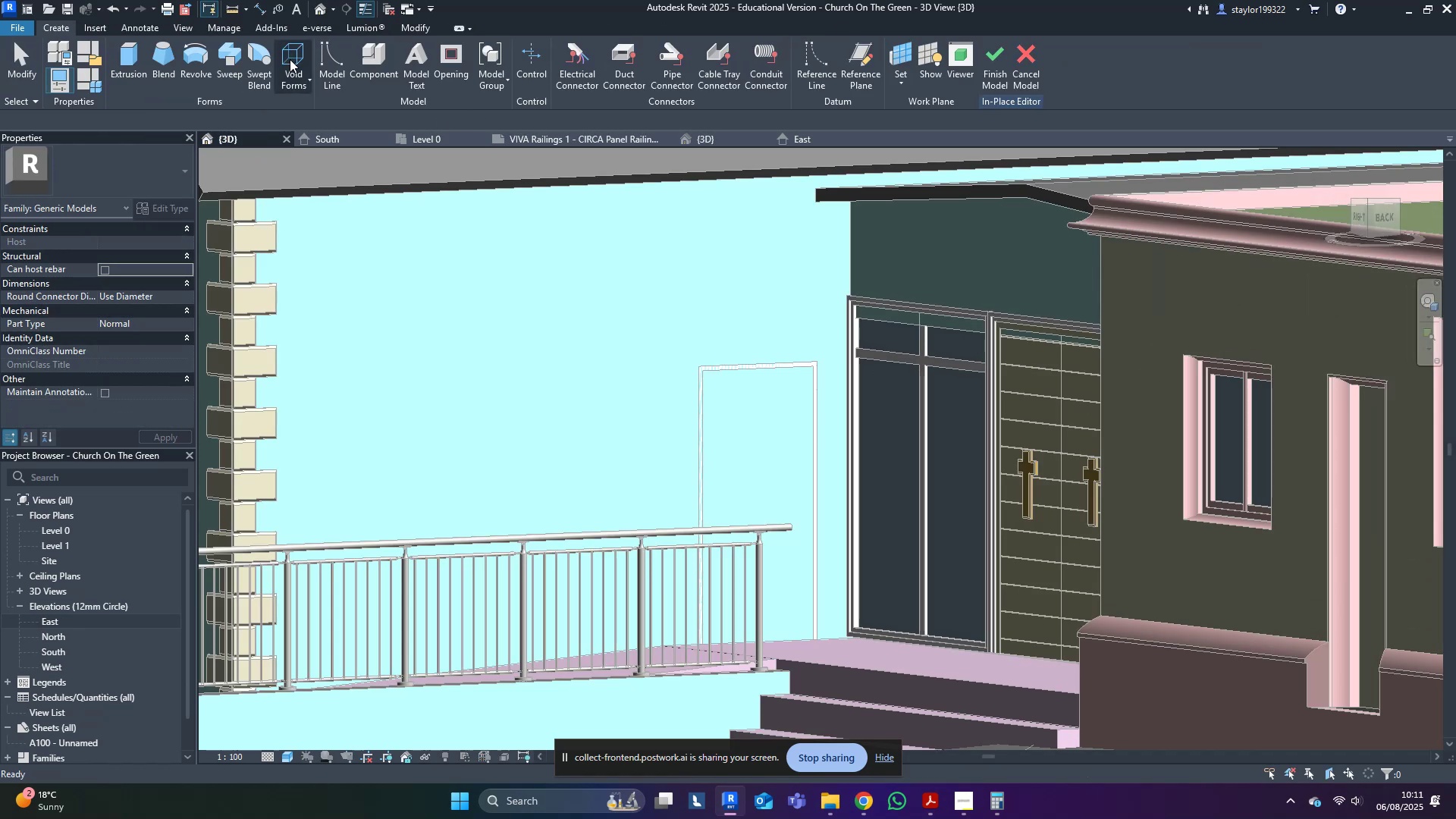 
double_click([305, 122])
 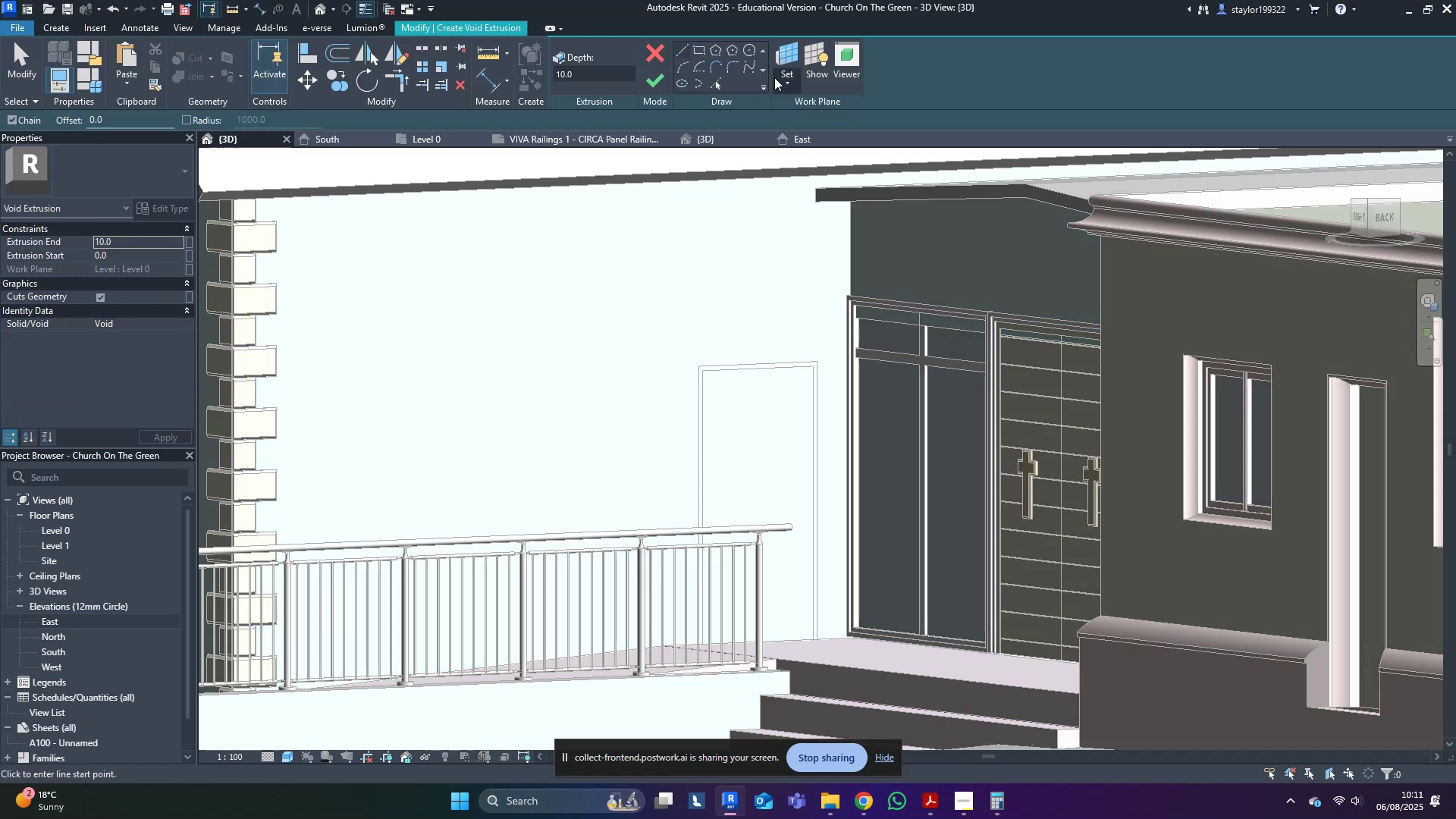 
left_click([786, 55])
 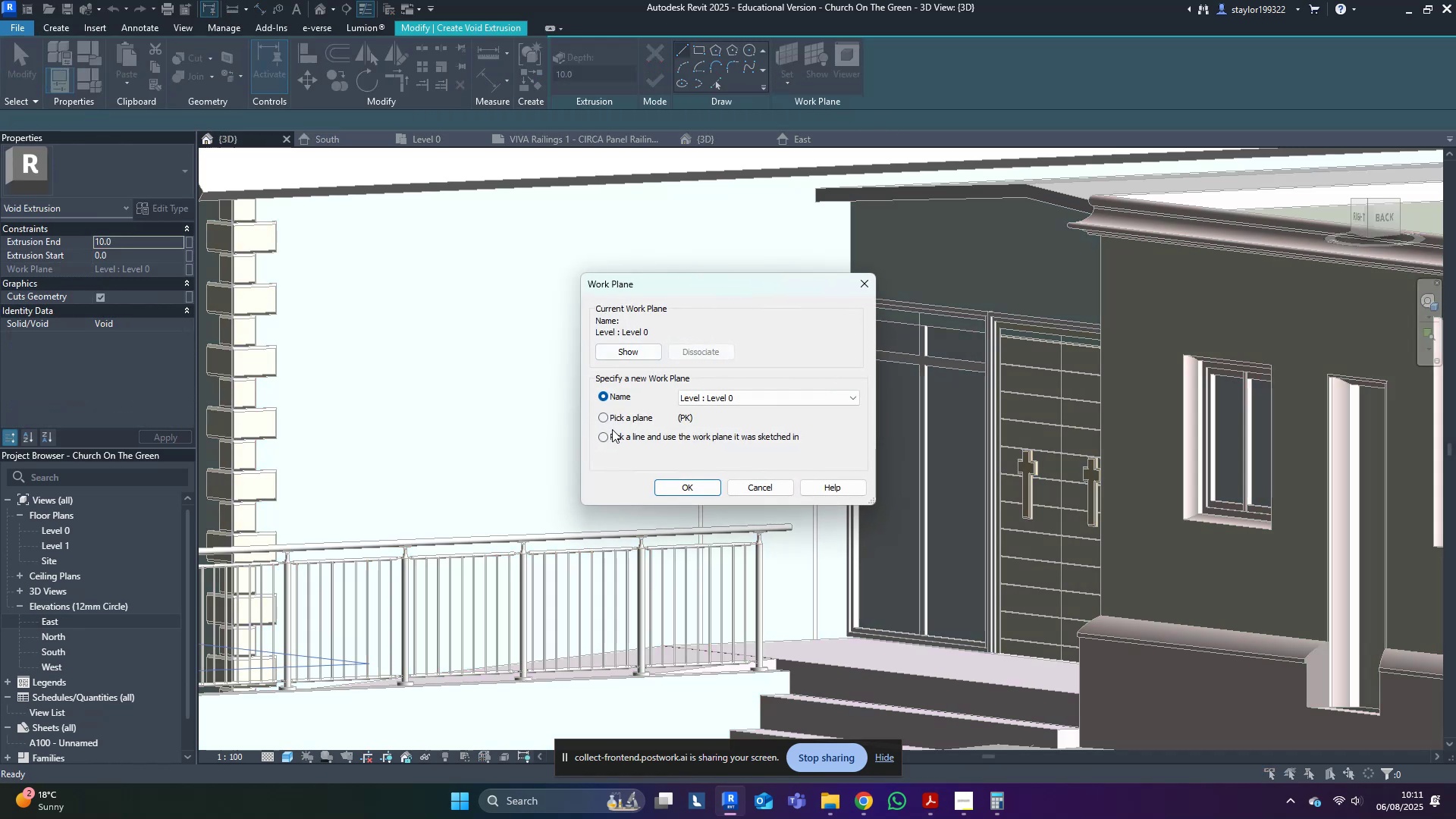 
double_click([613, 422])
 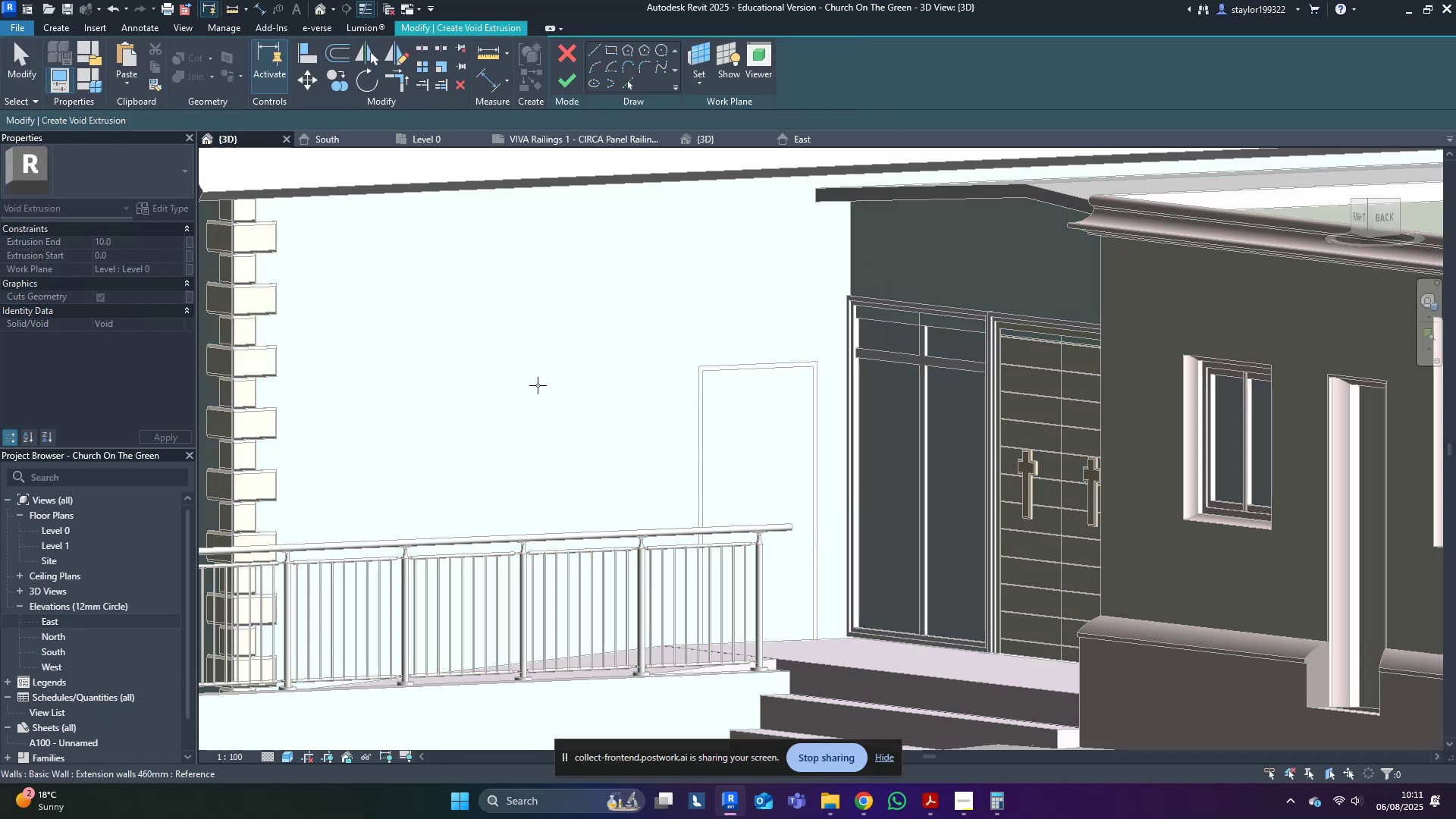 
scroll: coordinate [576, 319], scroll_direction: down, amount: 9.0
 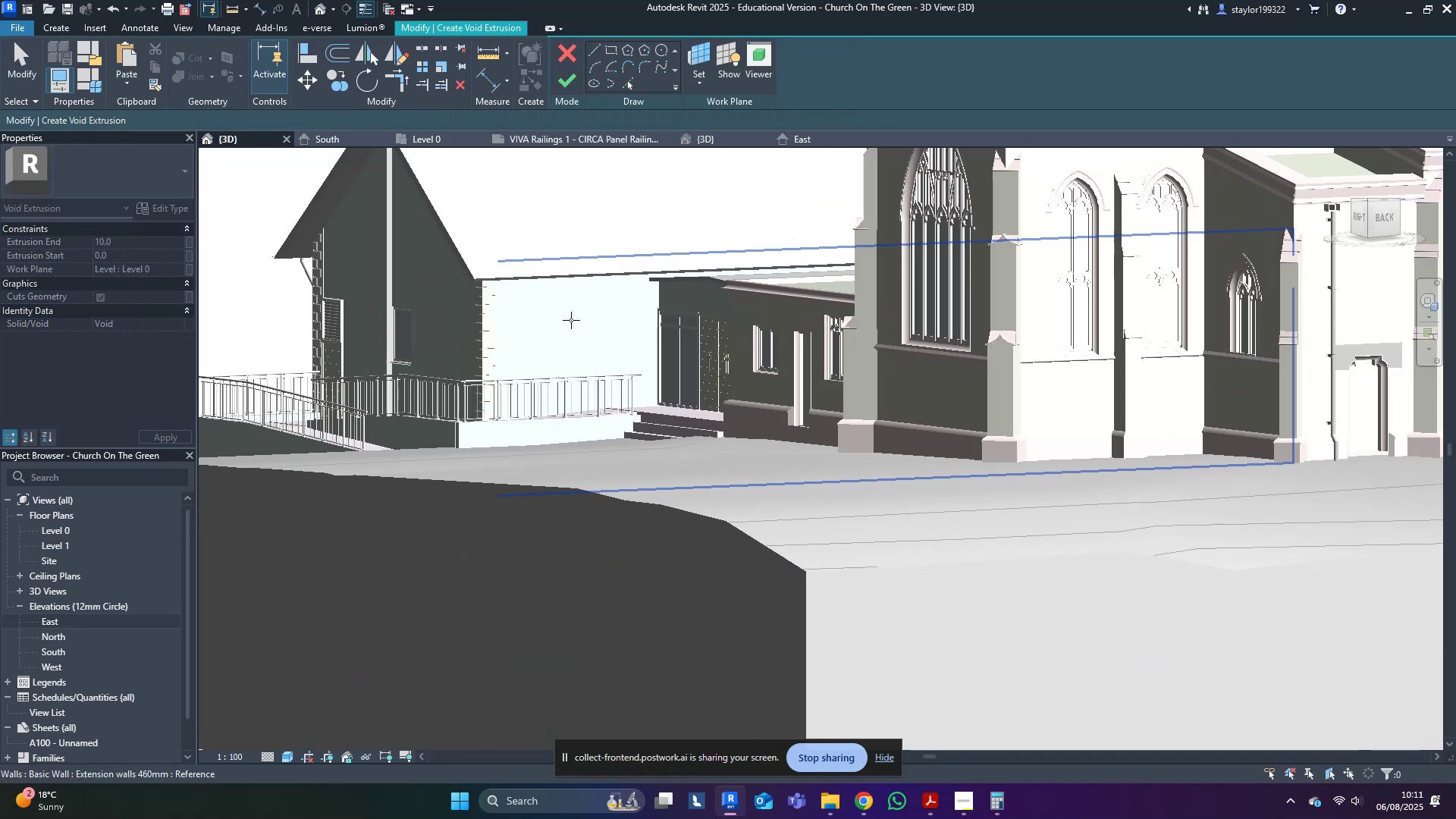 
left_click([571, 320])
 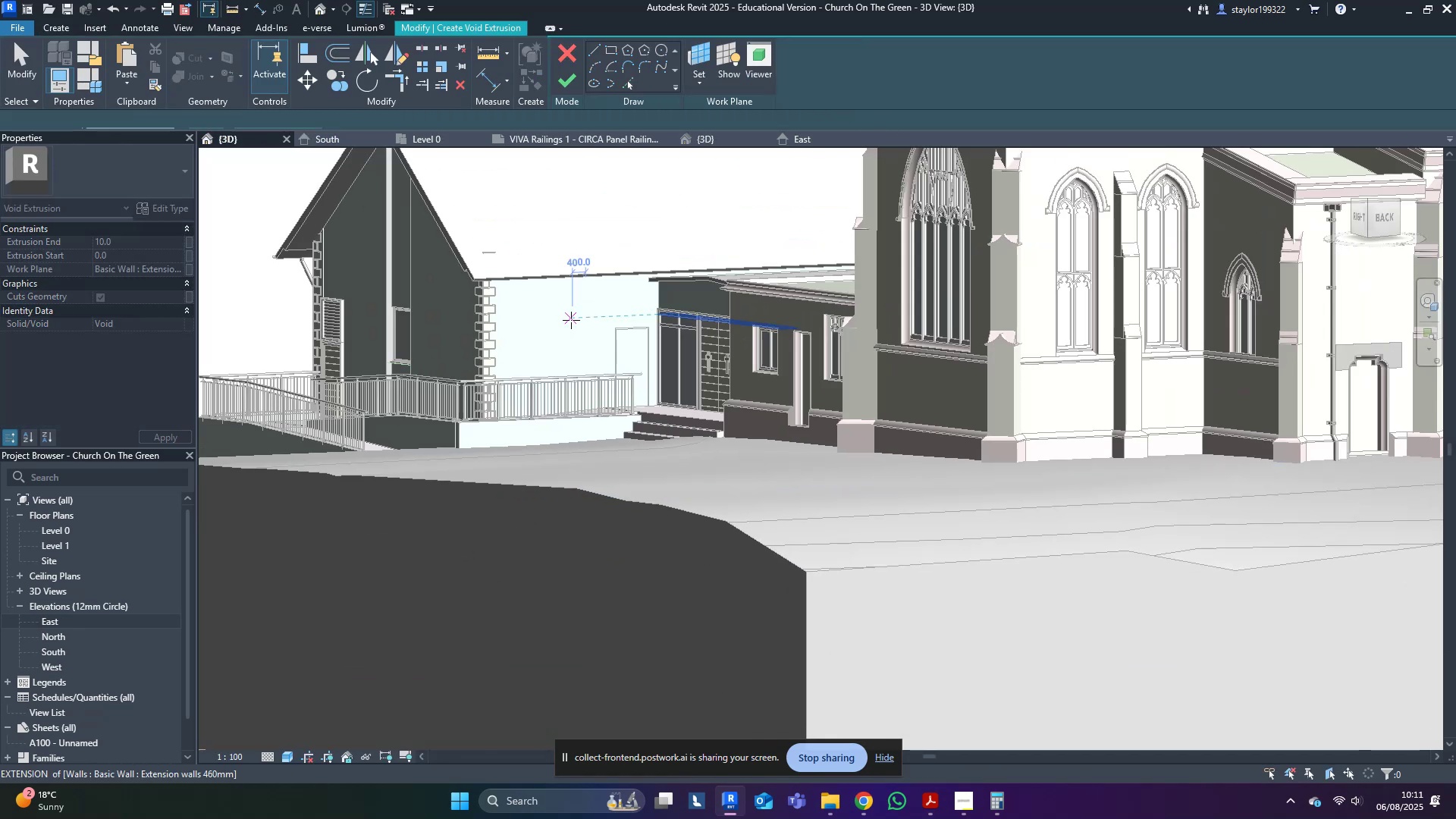 
scroll: coordinate [685, 82], scroll_direction: up, amount: 4.0
 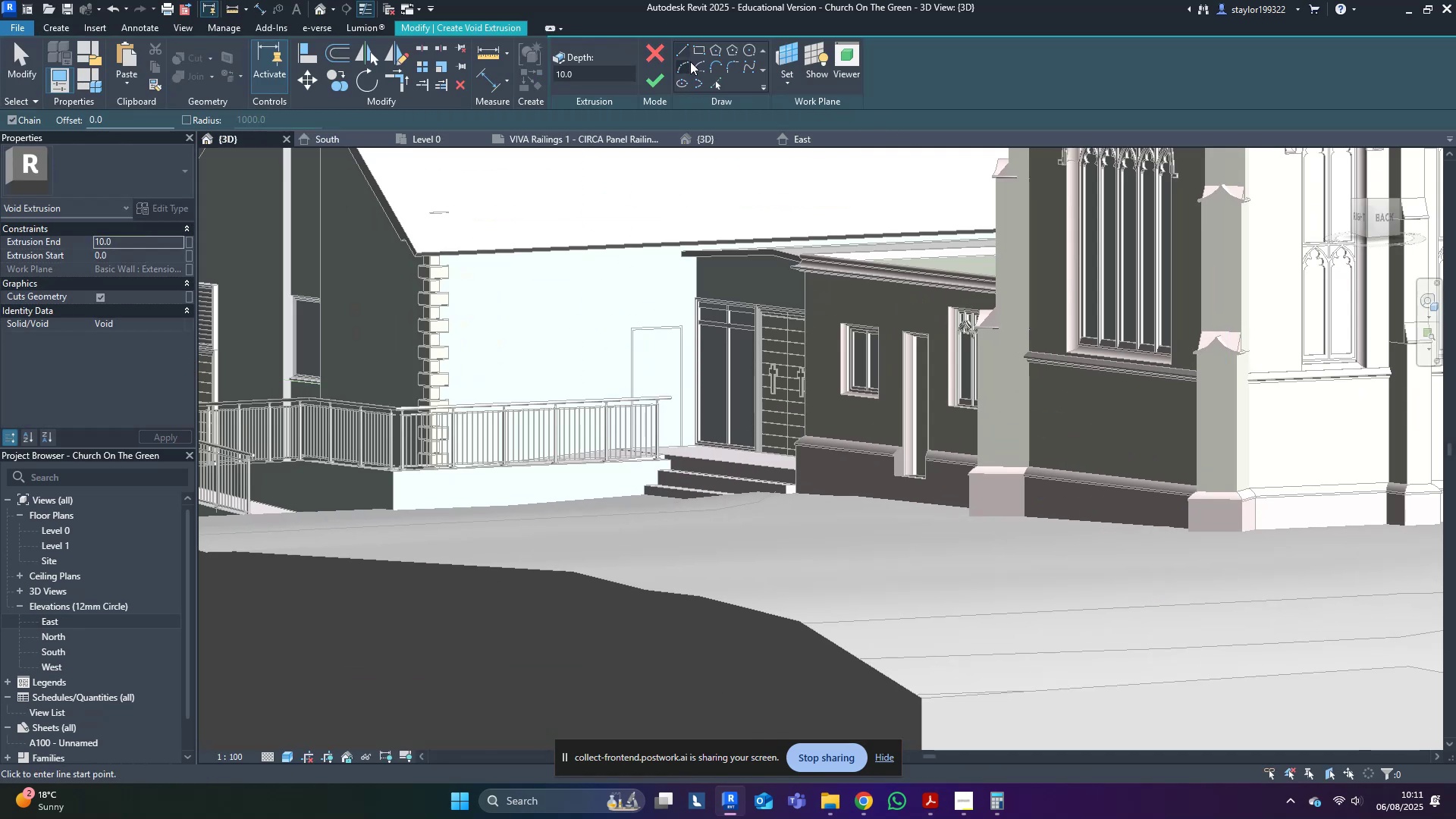 
type(wf)
 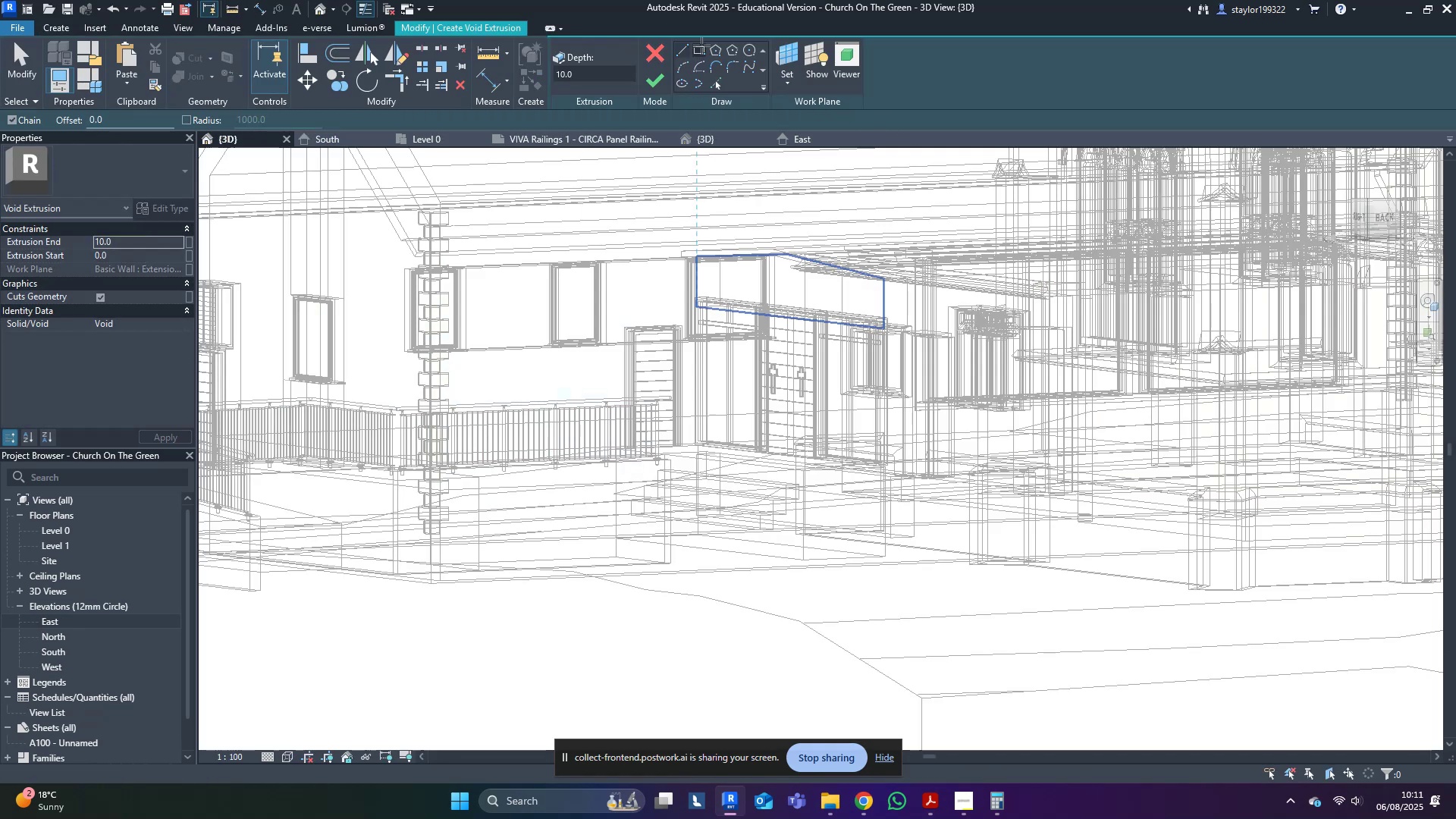 
left_click([701, 46])
 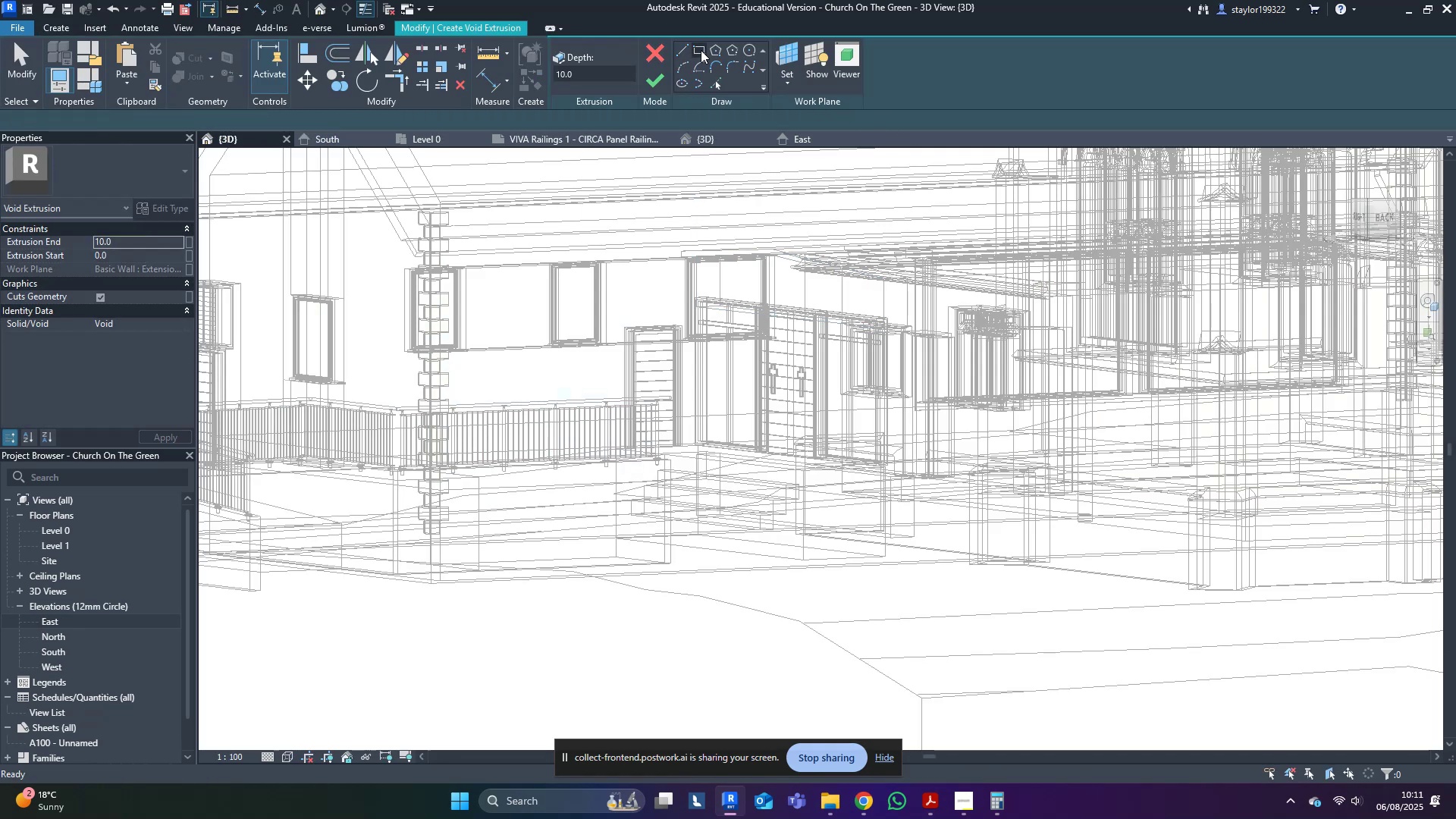 
scroll: coordinate [663, 277], scroll_direction: up, amount: 10.0
 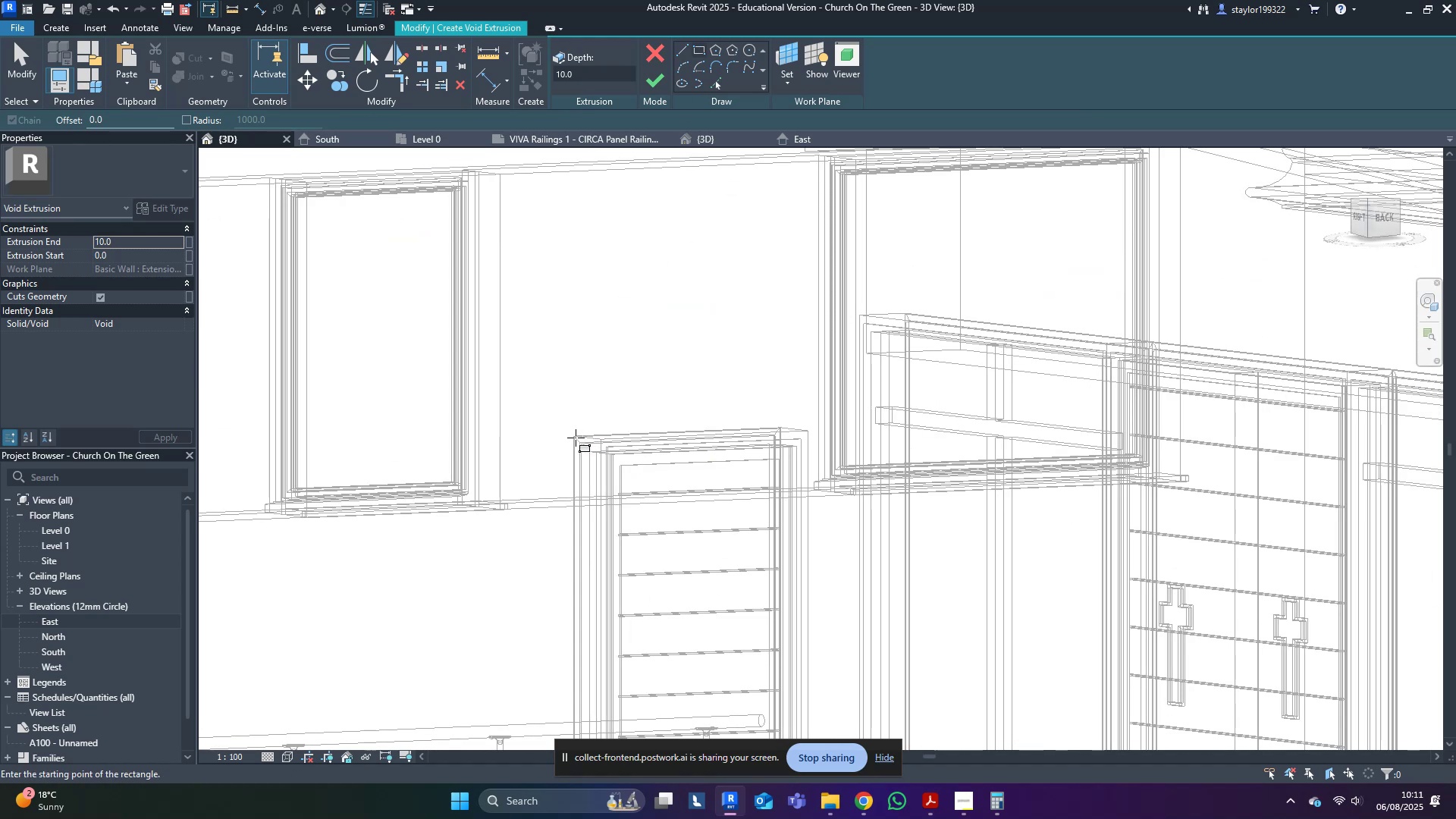 
hold_key(key=ShiftLeft, duration=1.39)
 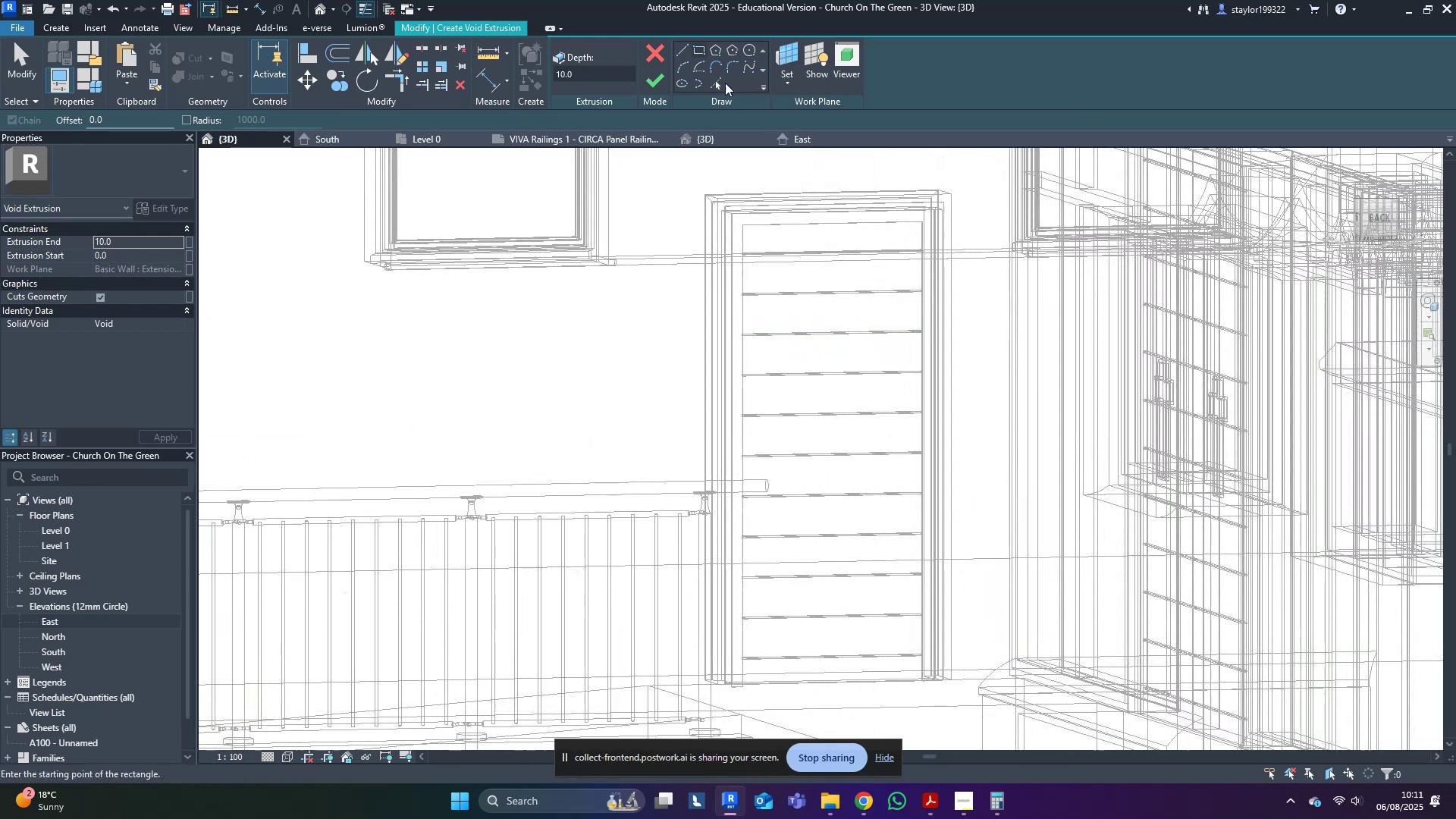 
type(sd)
 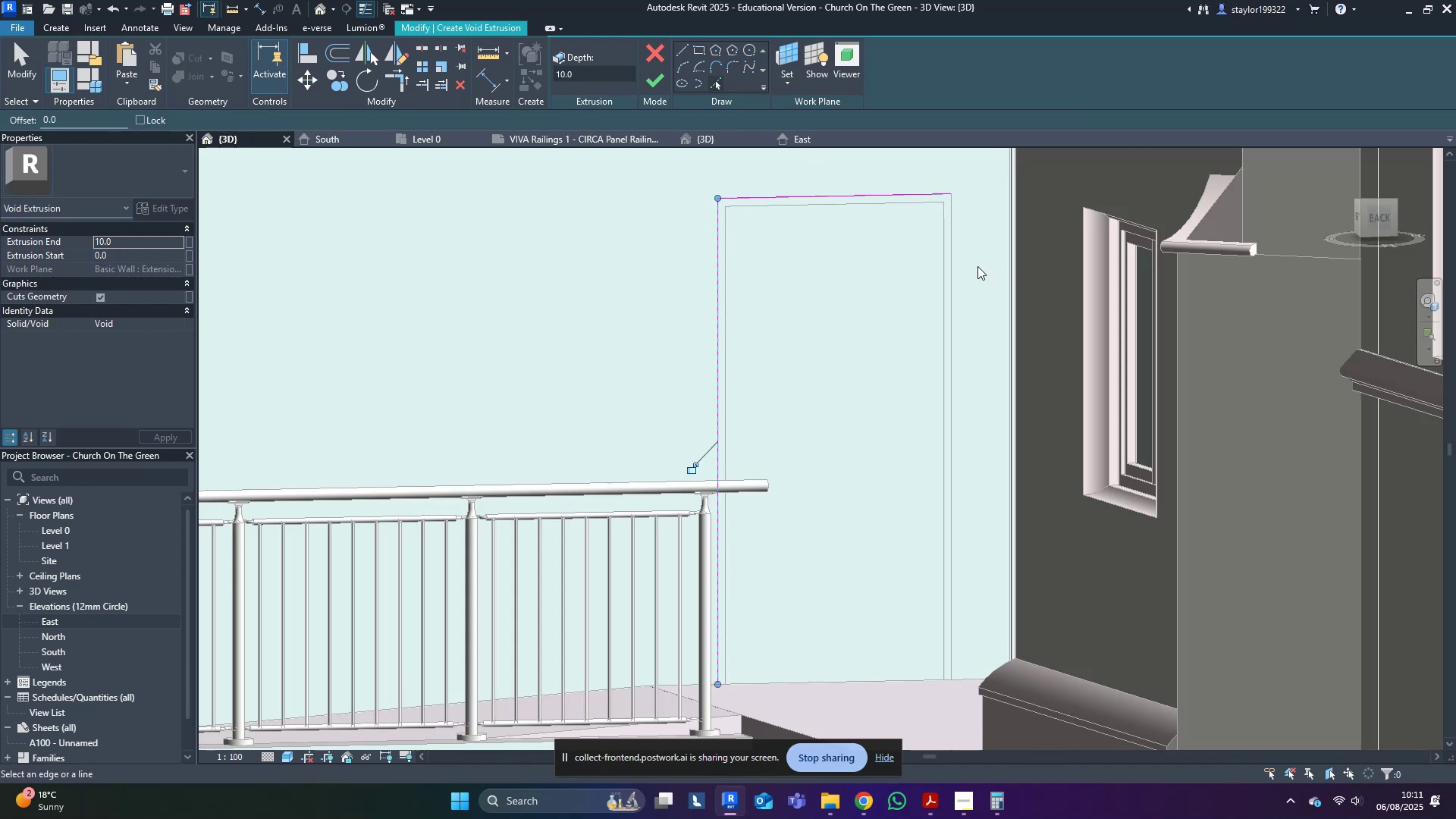 
left_click([956, 258])
 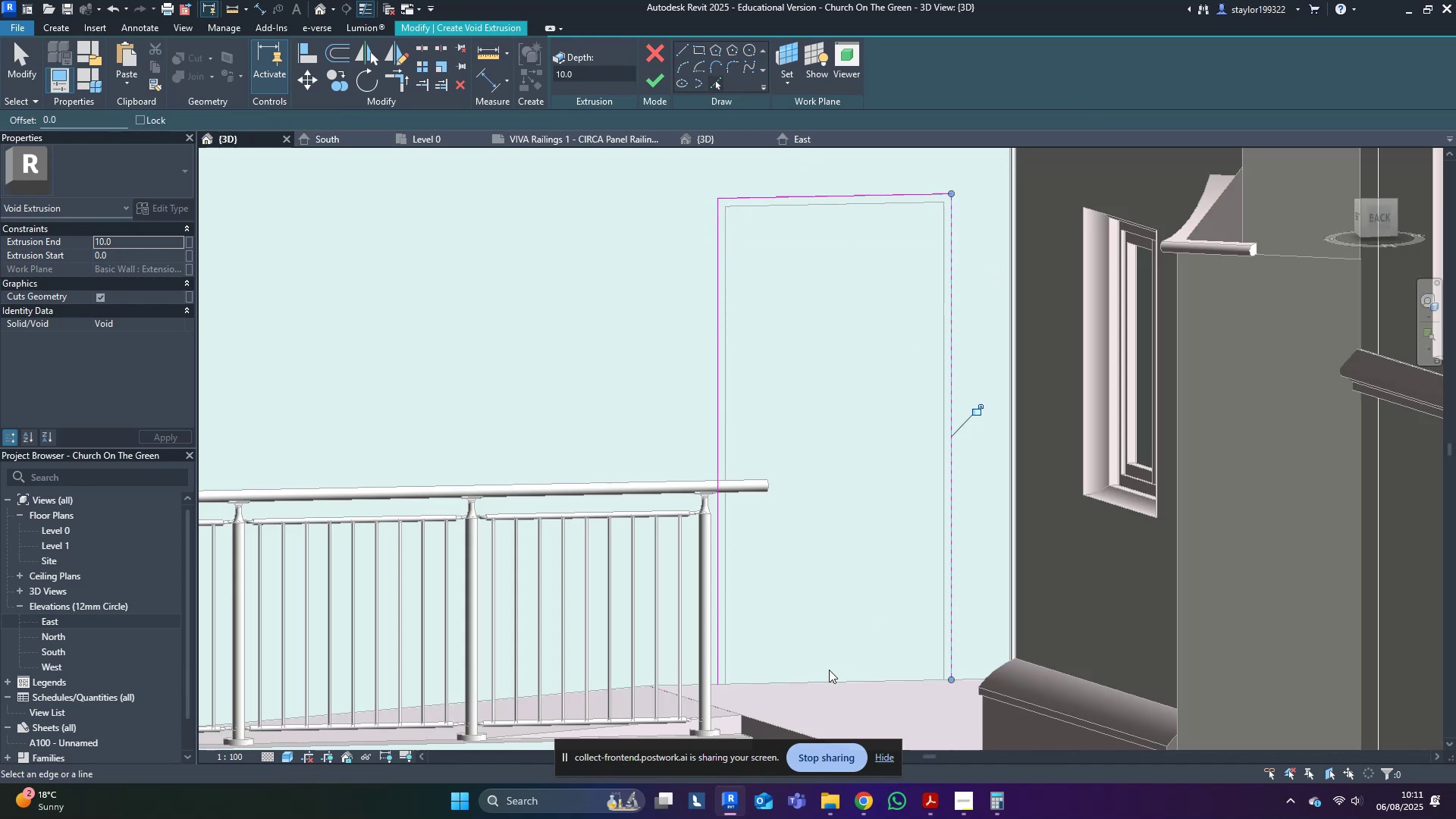 
left_click([824, 680])
 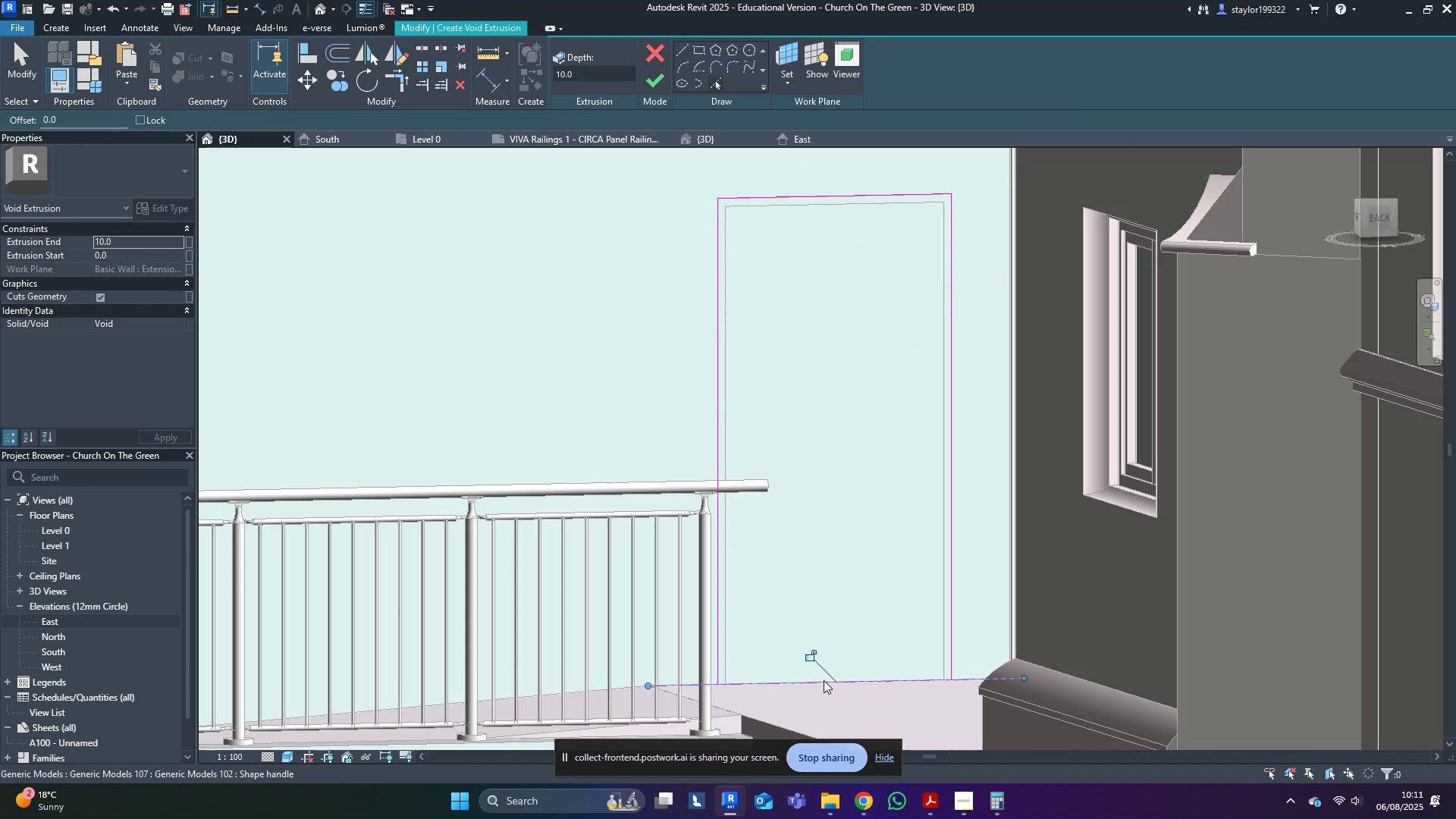 
type(tr)
 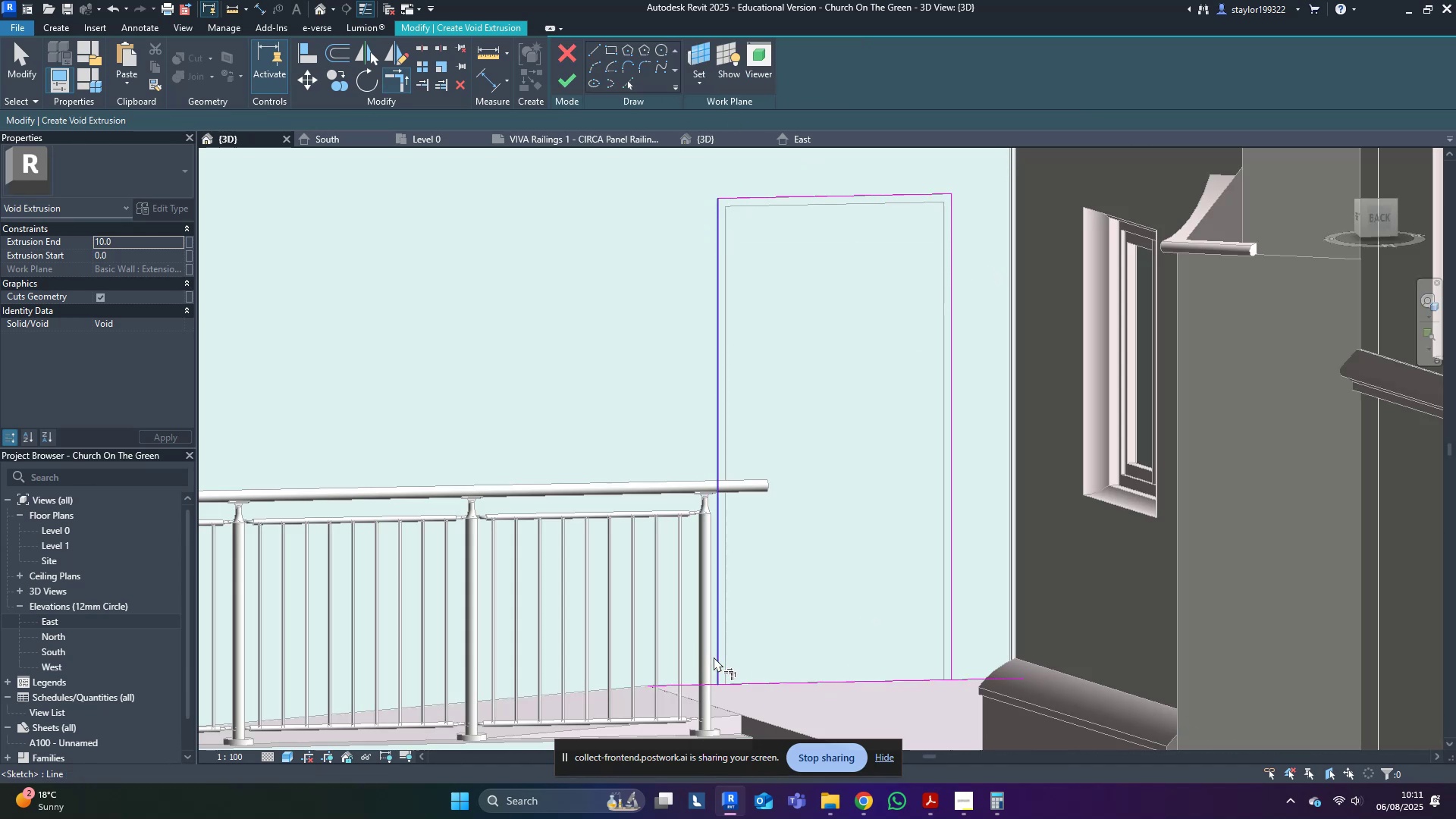 
double_click([719, 666])
 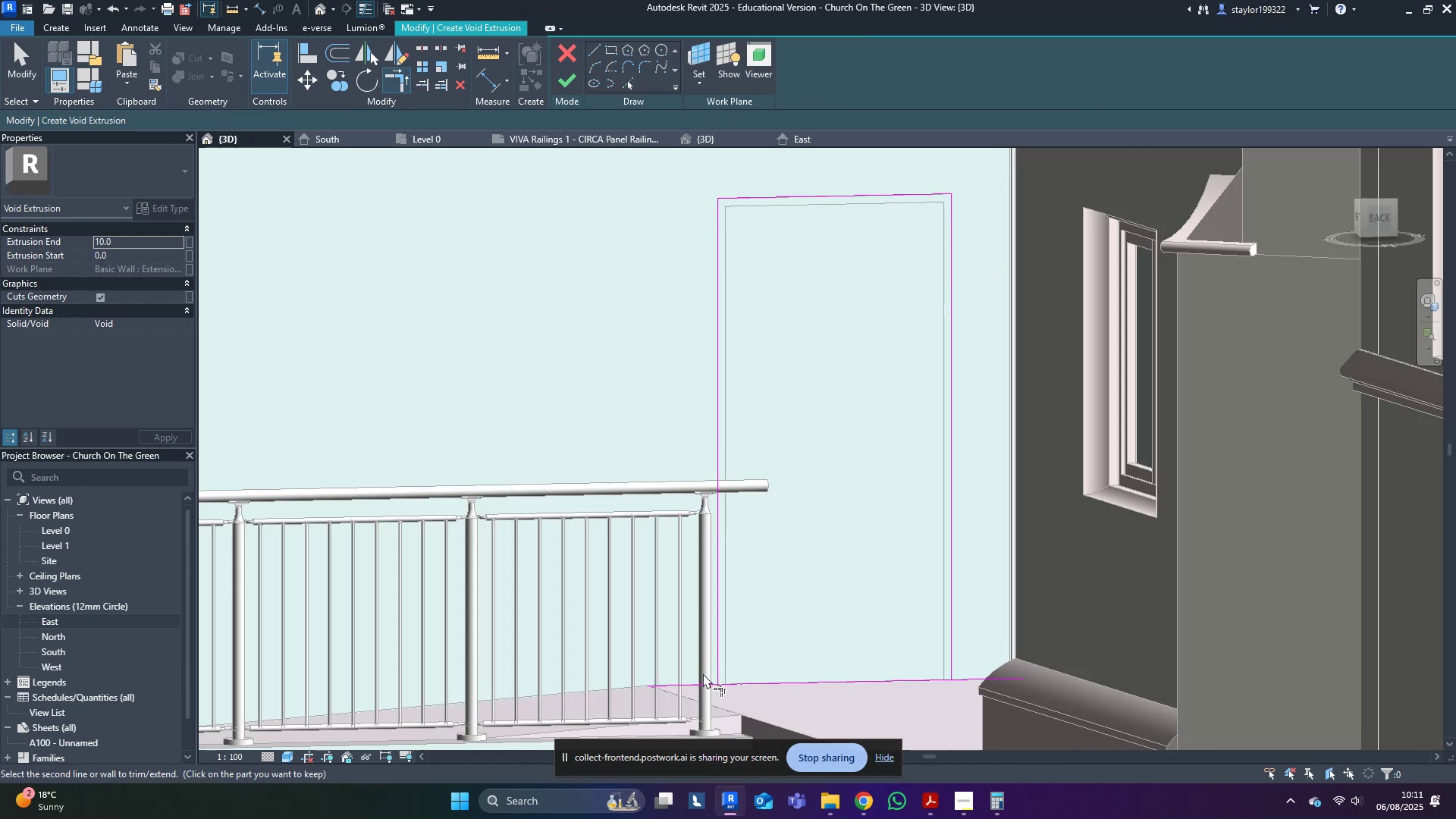 
triple_click([725, 663])
 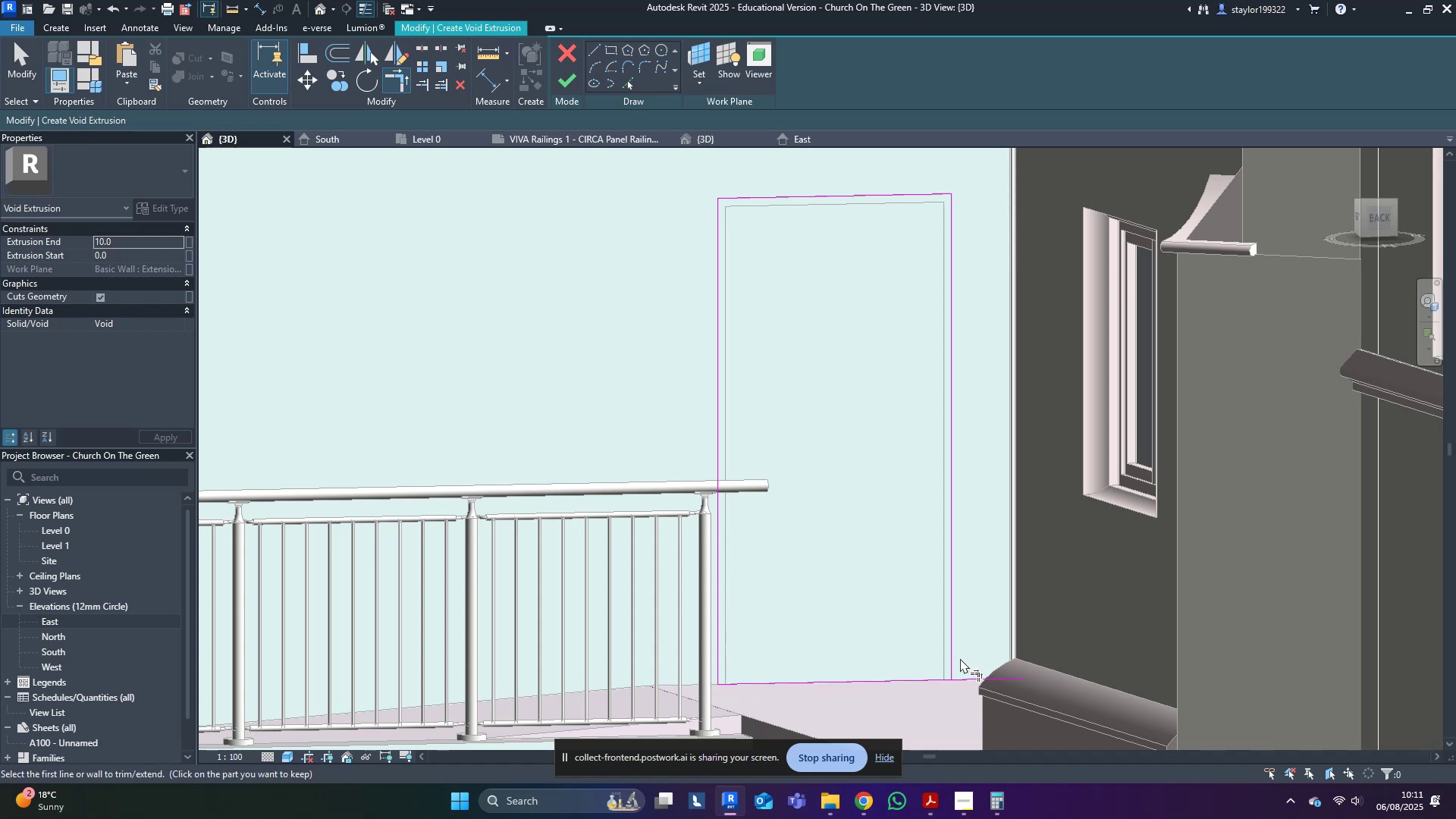 
double_click([949, 659])
 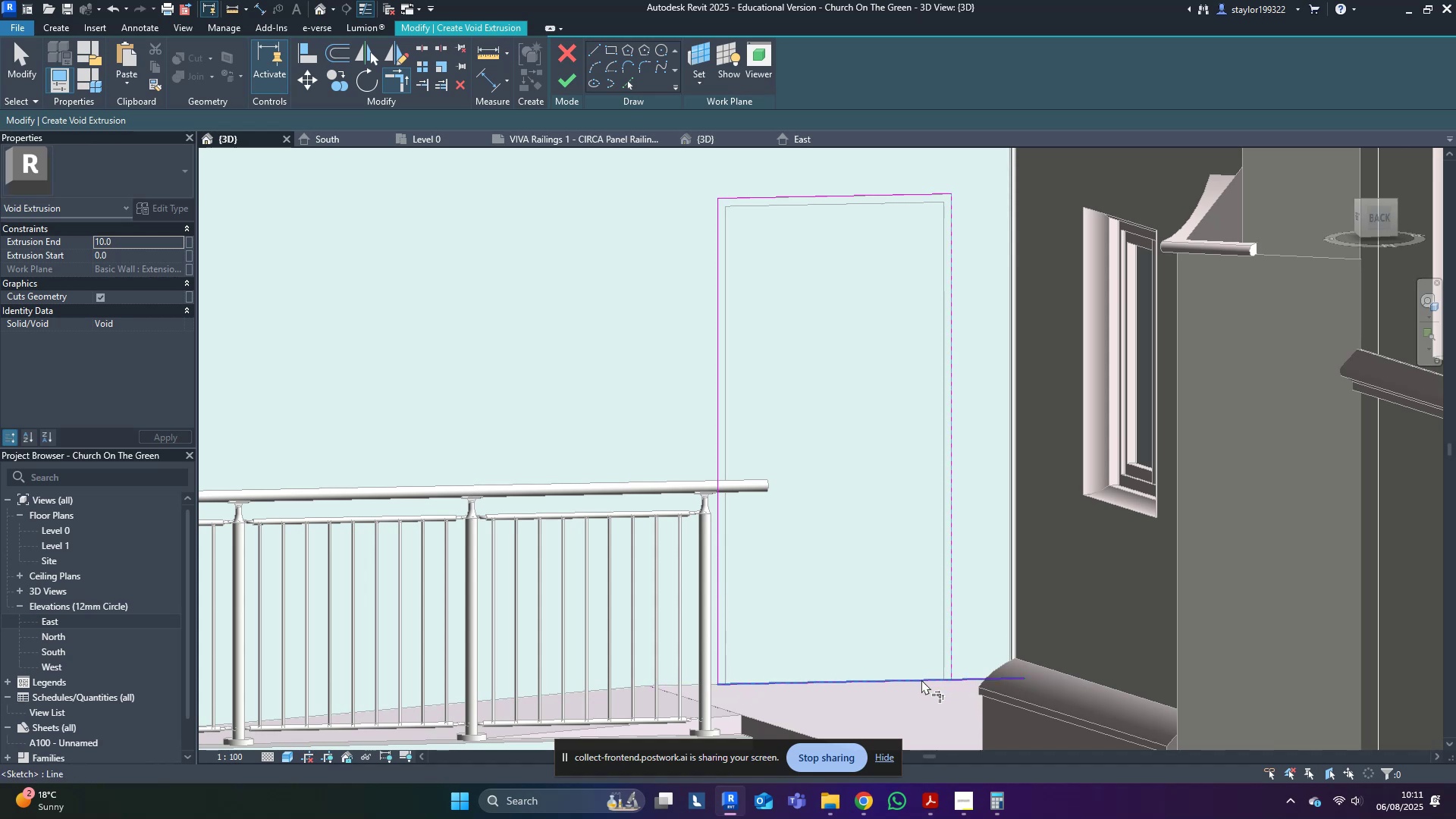 
left_click([921, 679])
 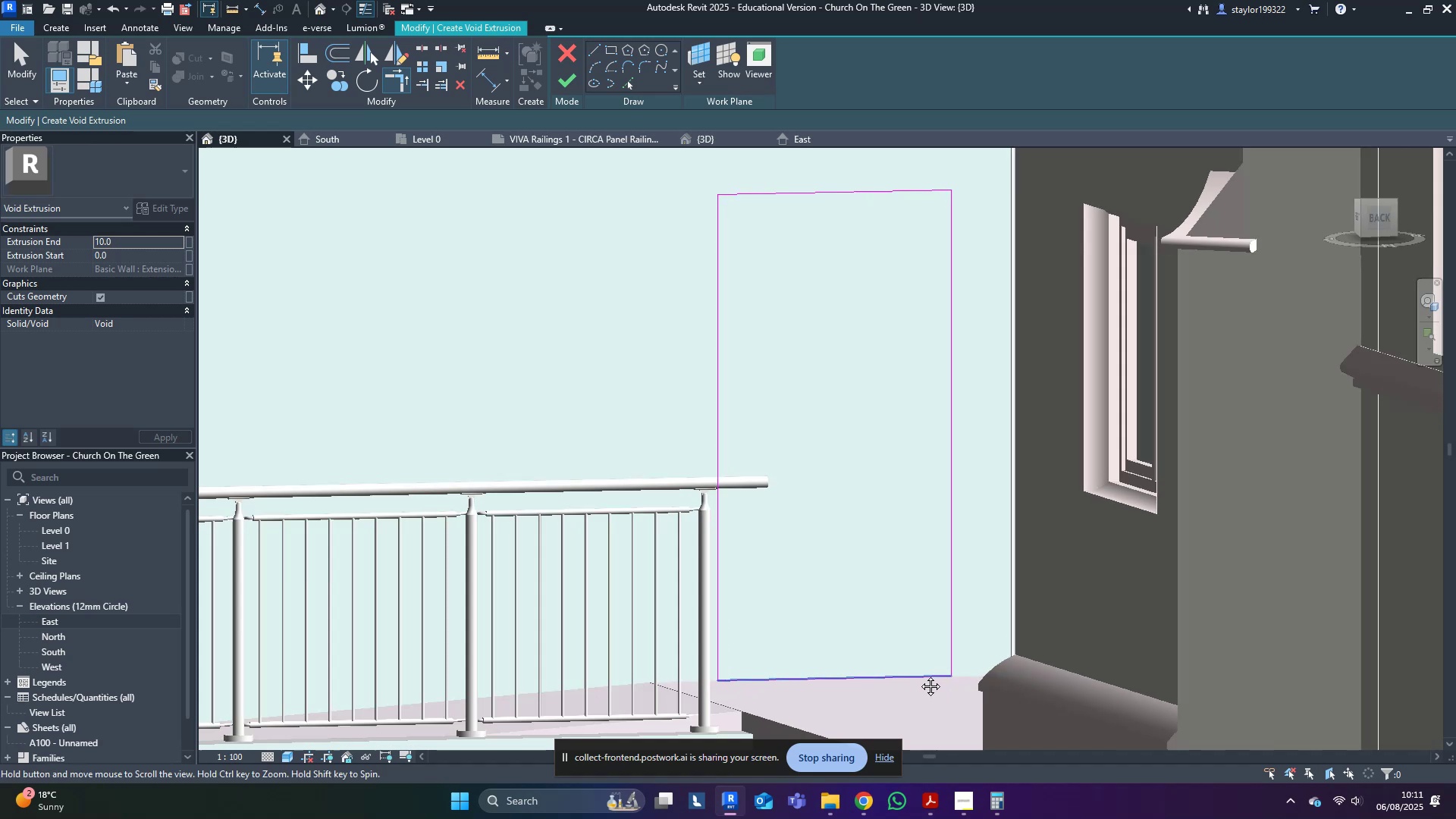 
type(md)
 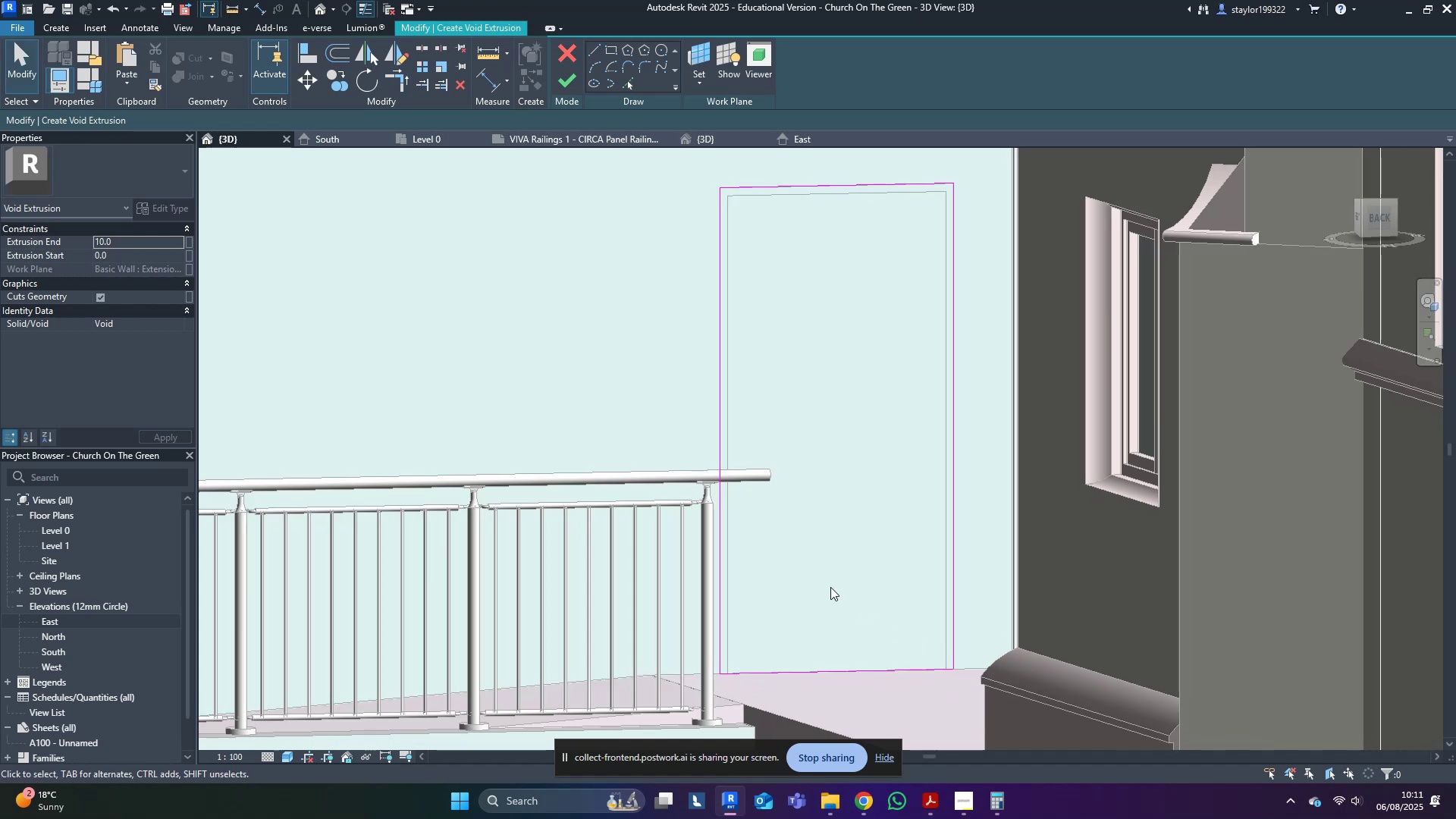 
left_click([827, 583])
 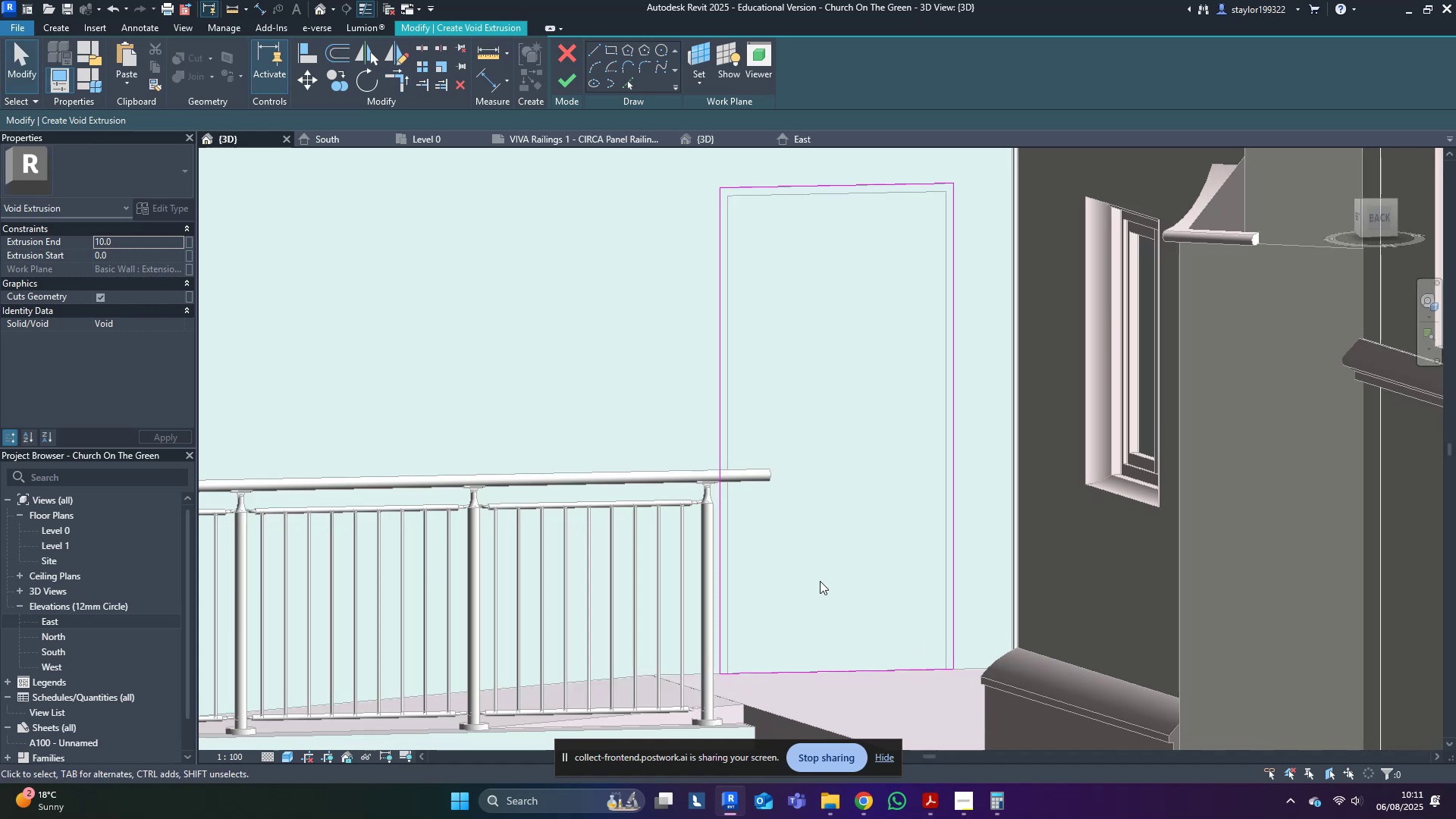 
scroll: coordinate [576, 278], scroll_direction: down, amount: 5.0
 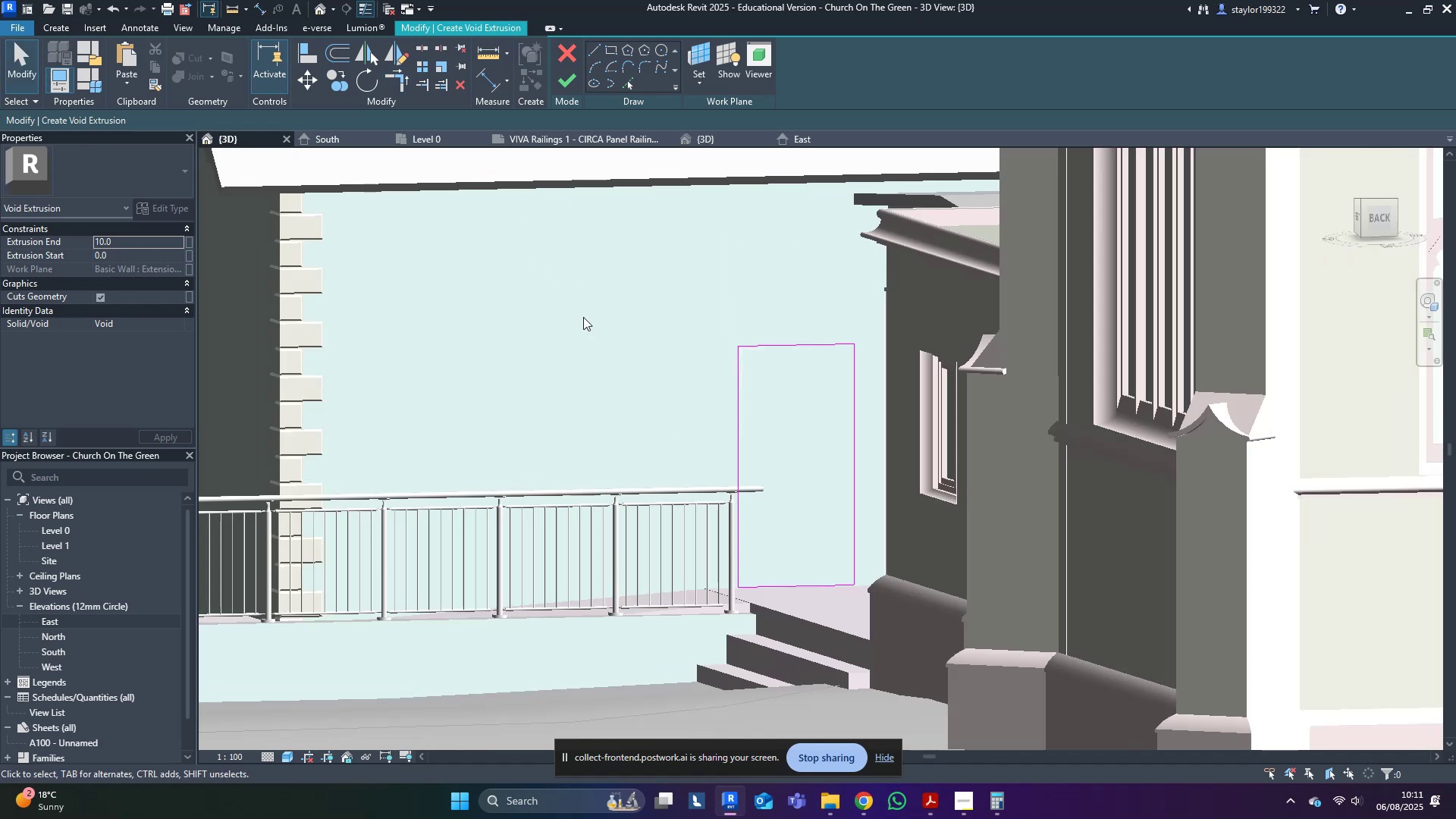 
type(sd)
 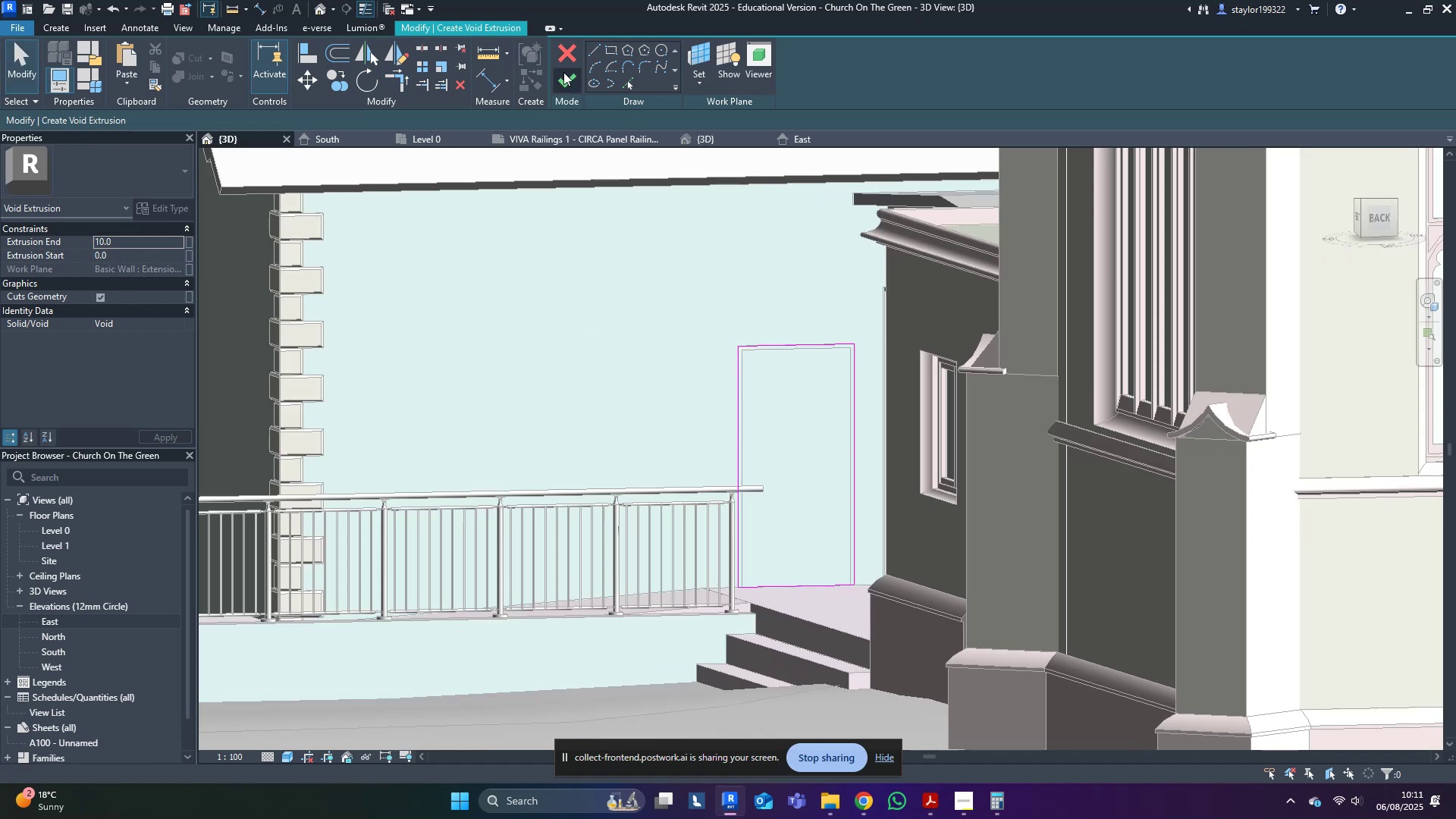 
left_click([566, 77])
 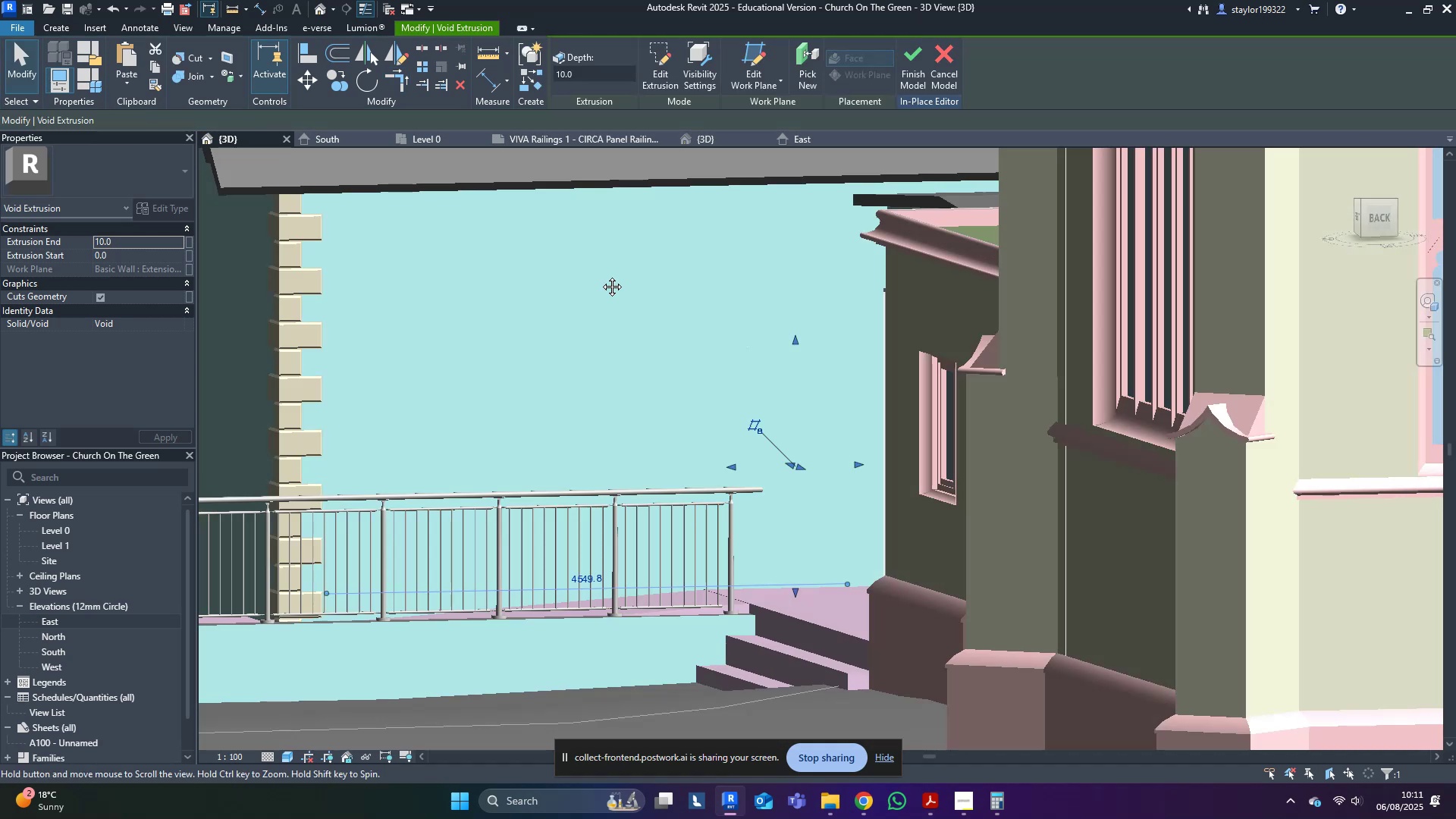 
hold_key(key=ShiftLeft, duration=0.32)
 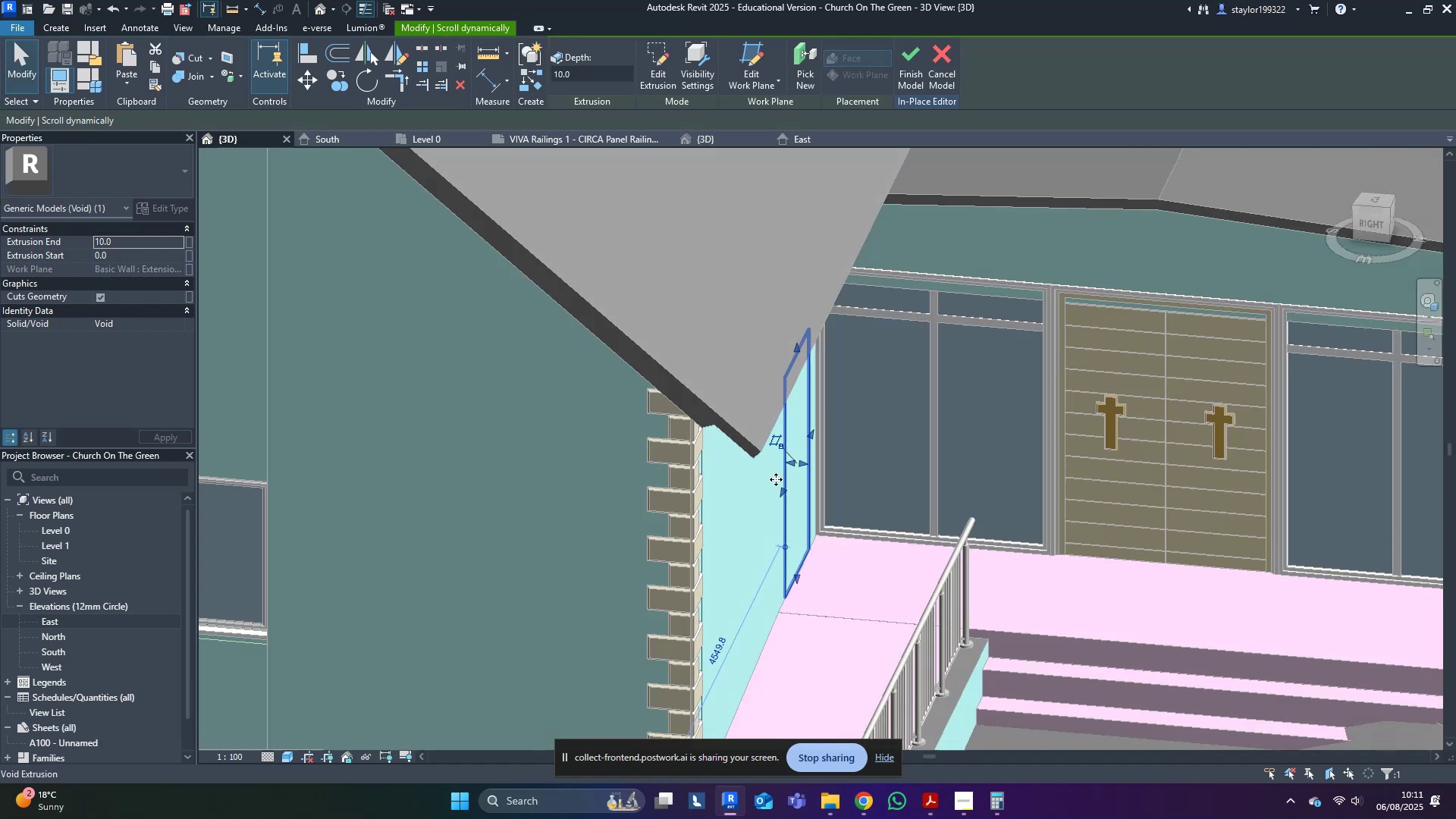 
scroll: coordinate [770, 480], scroll_direction: up, amount: 3.0
 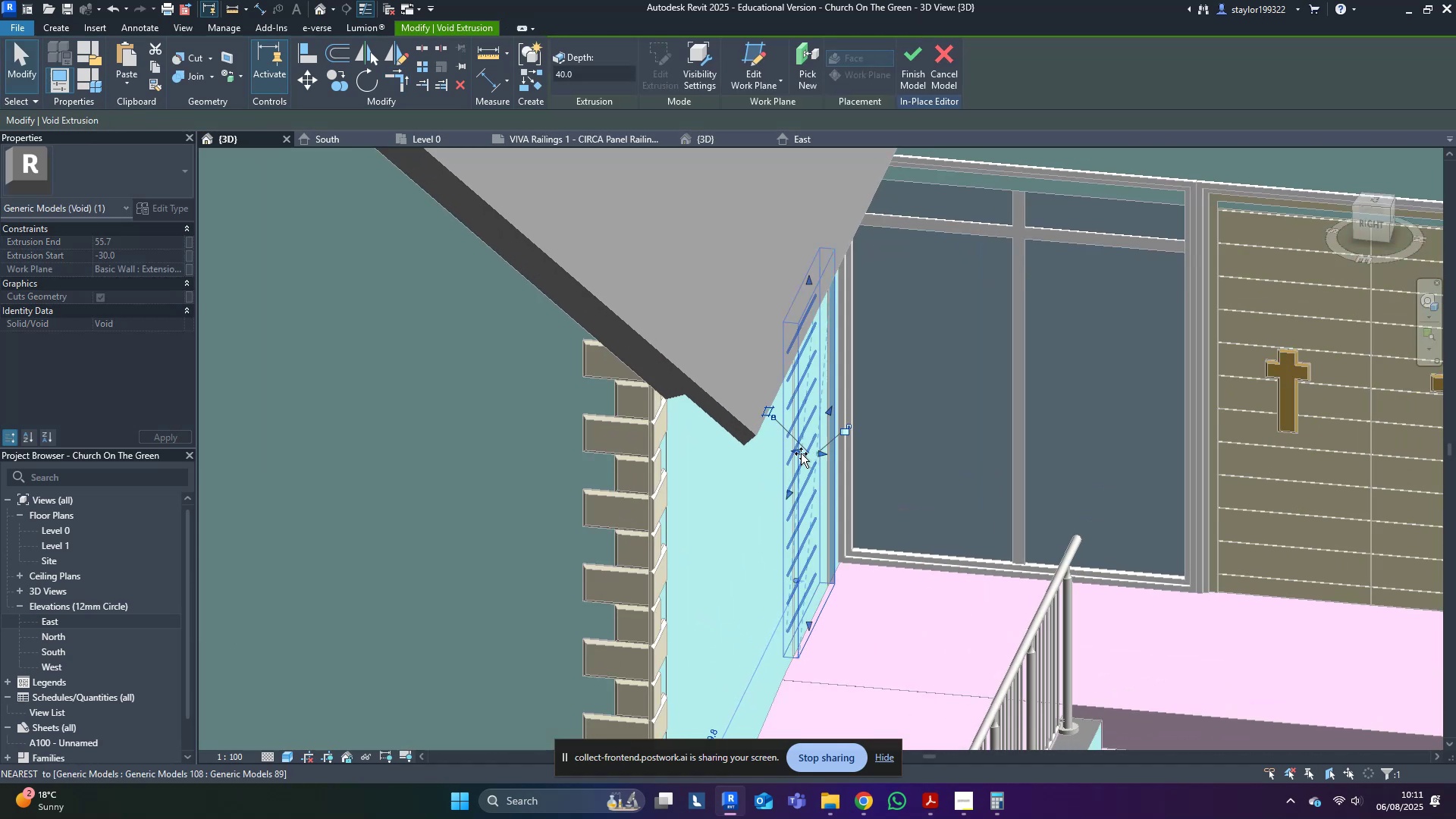 
left_click([989, 613])
 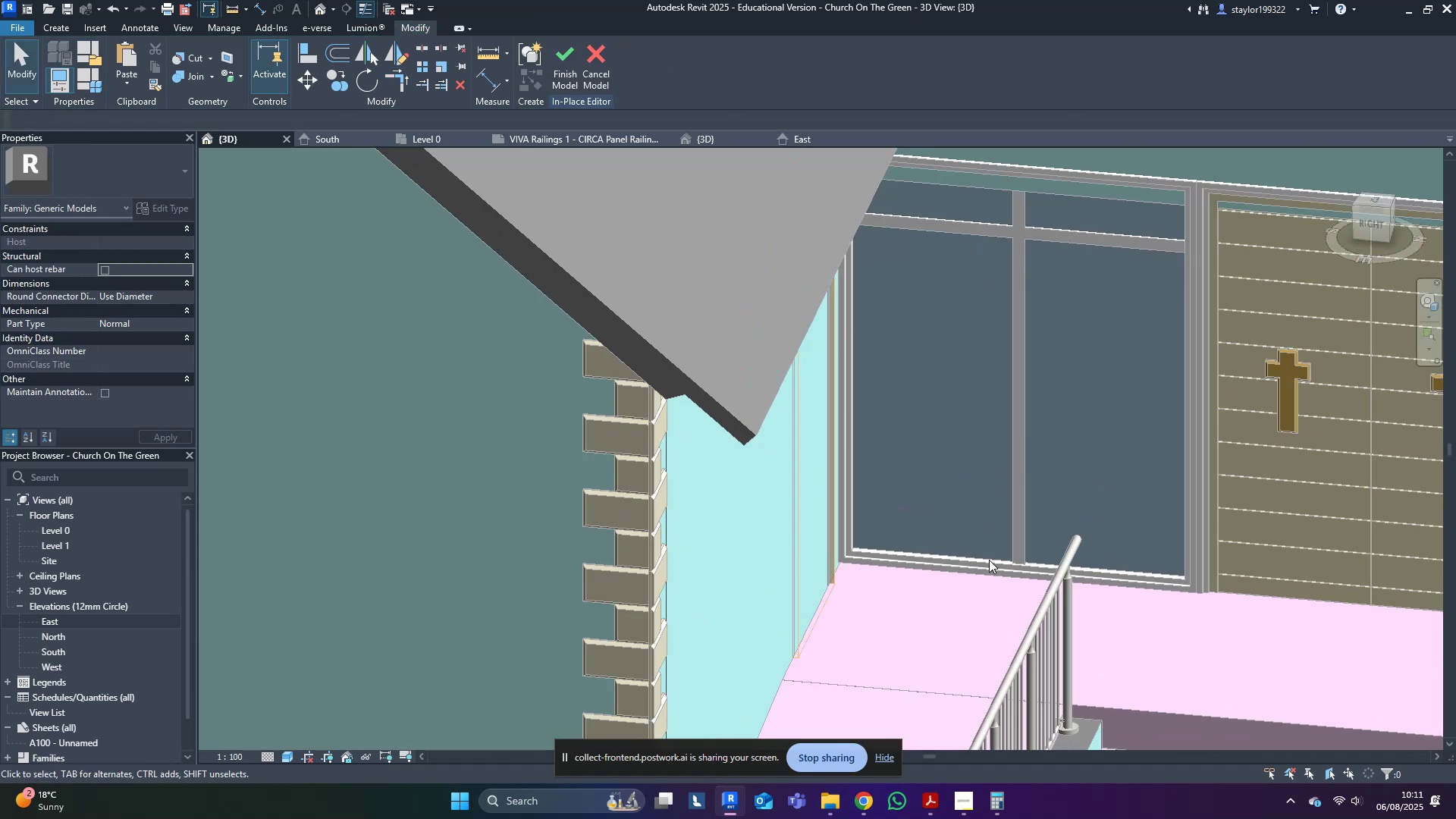 
scroll: coordinate [989, 560], scroll_direction: down, amount: 1.0
 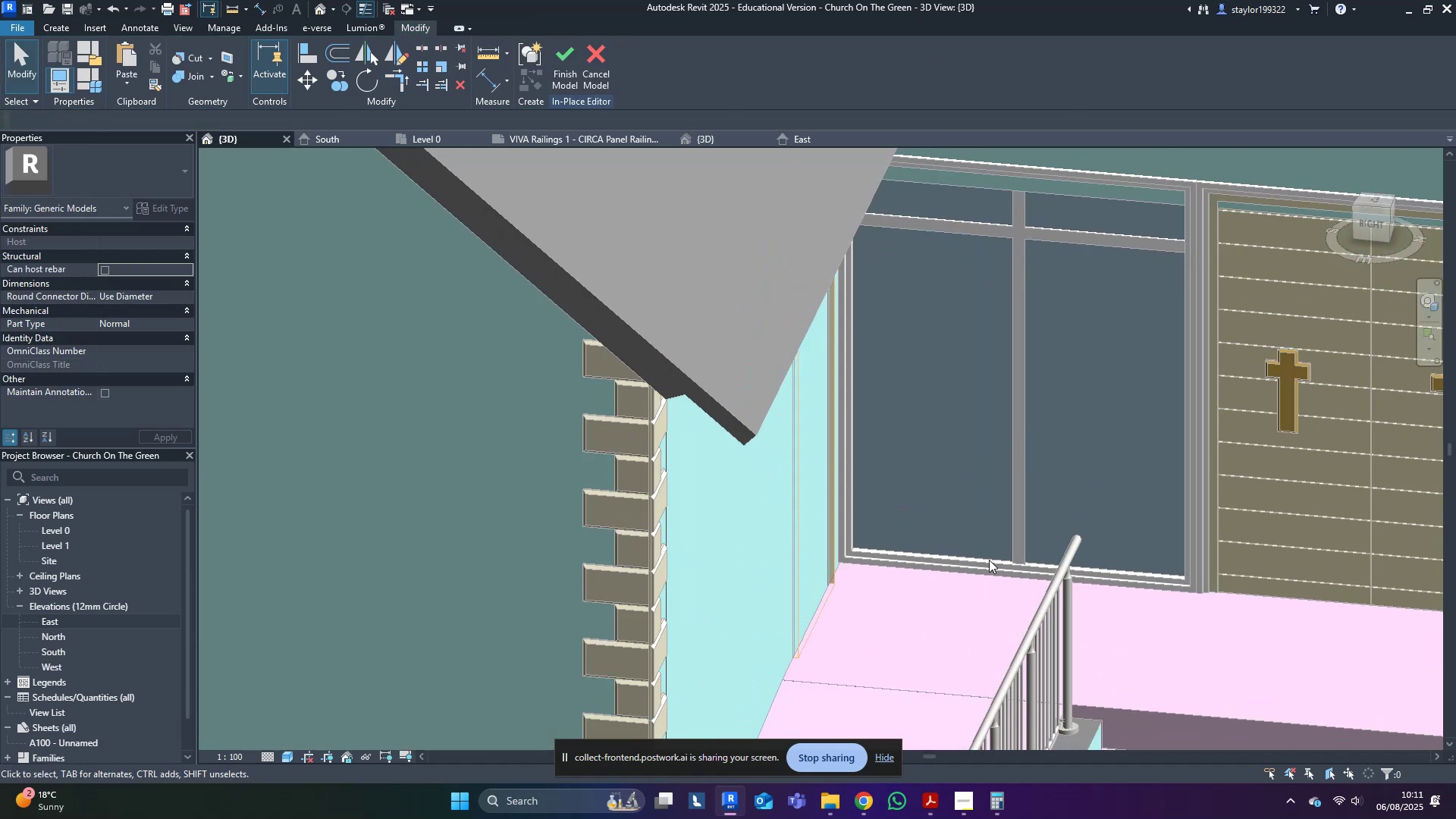 
hold_key(key=ShiftLeft, duration=0.33)
 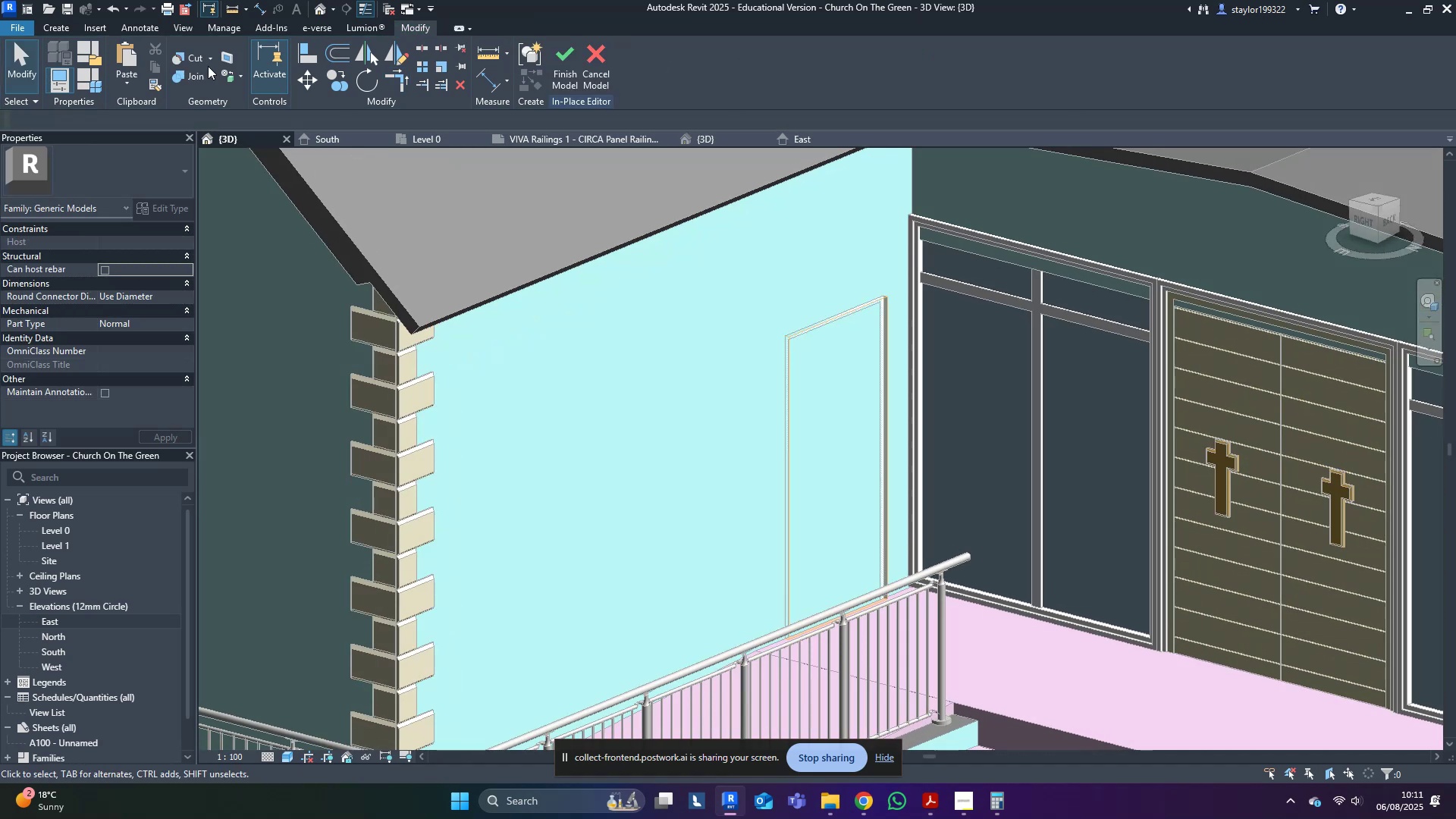 
left_click([185, 58])
 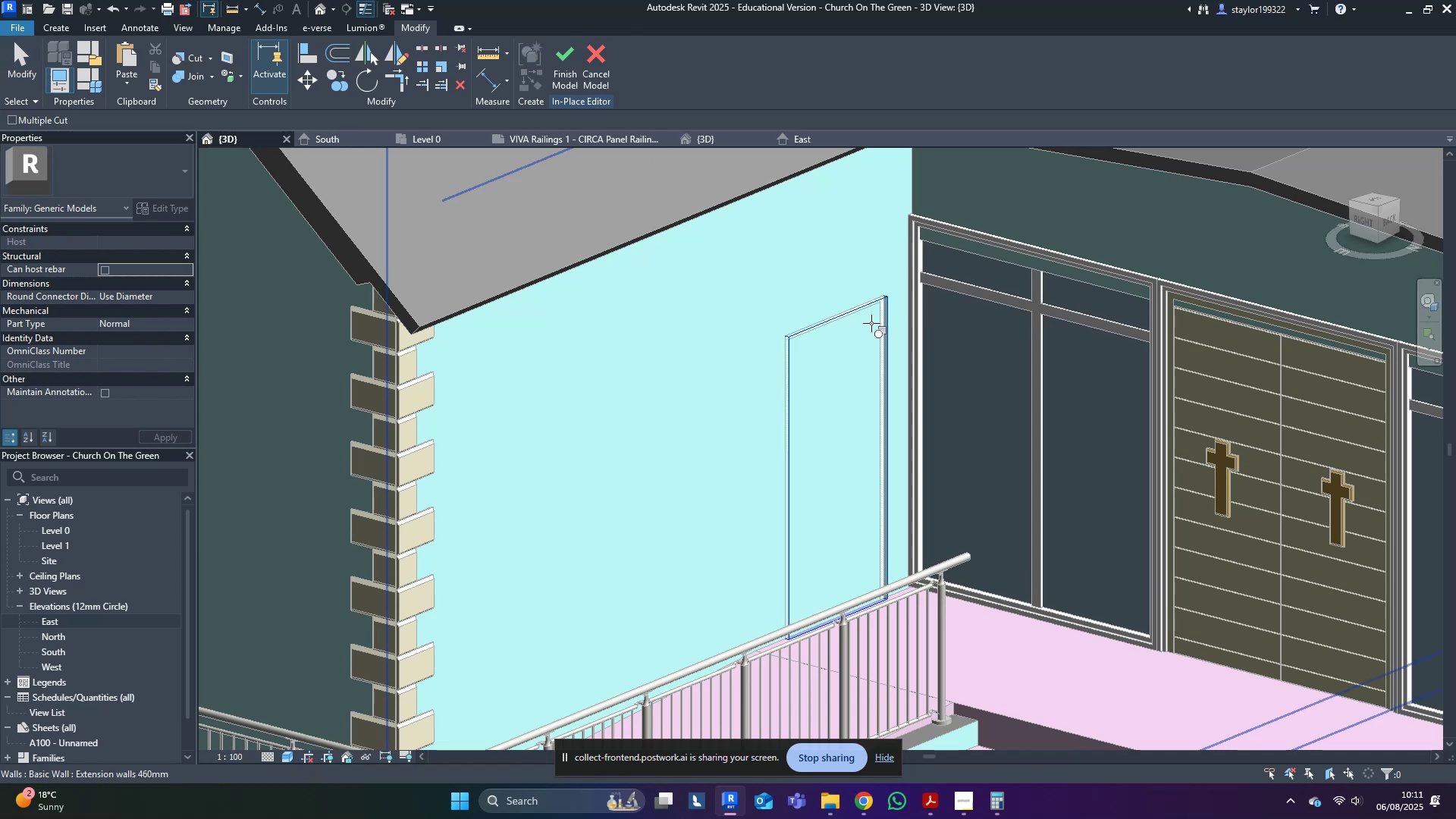 
double_click([661, 378])
 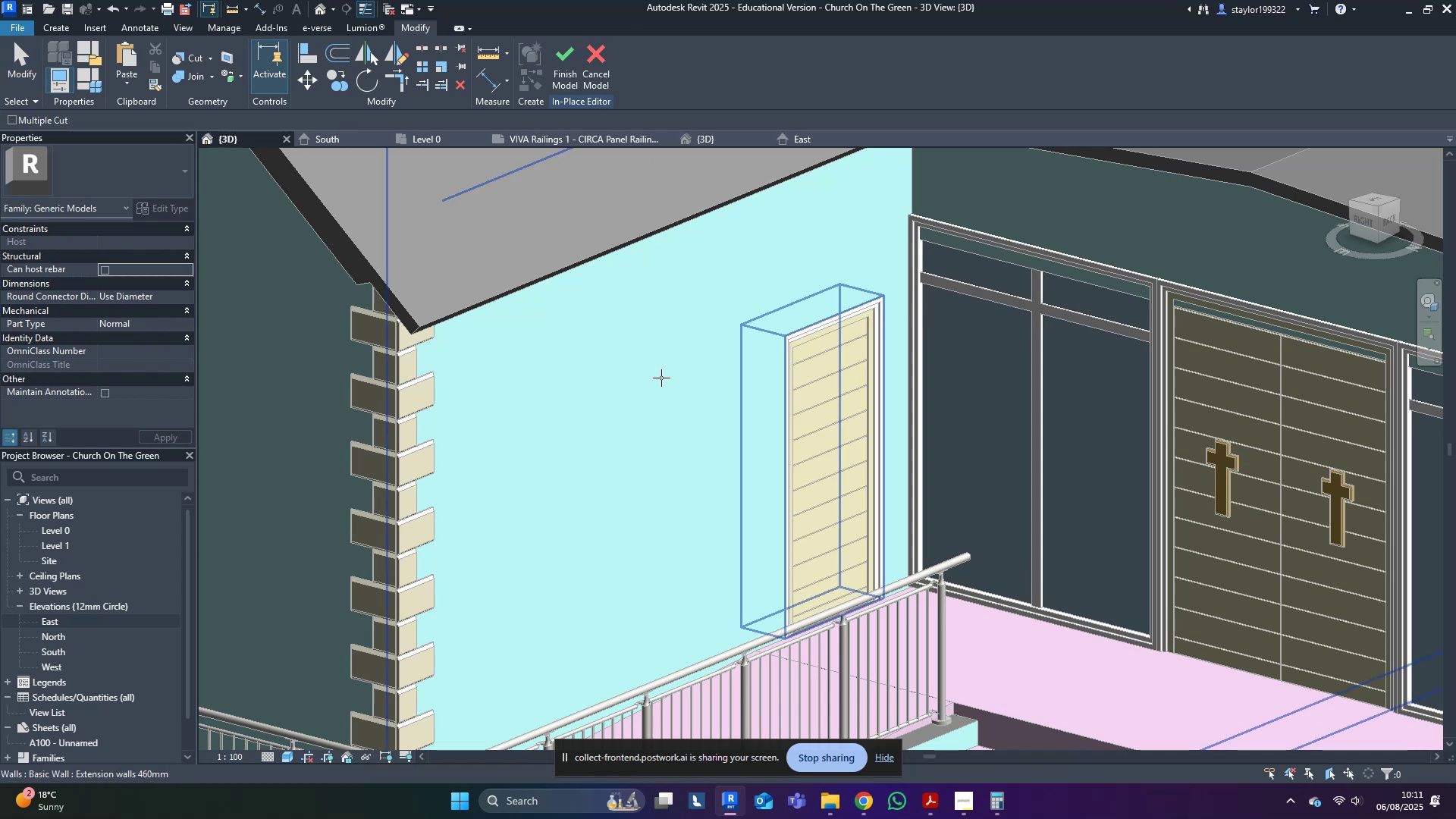 
scroll: coordinate [431, 548], scroll_direction: up, amount: 3.0
 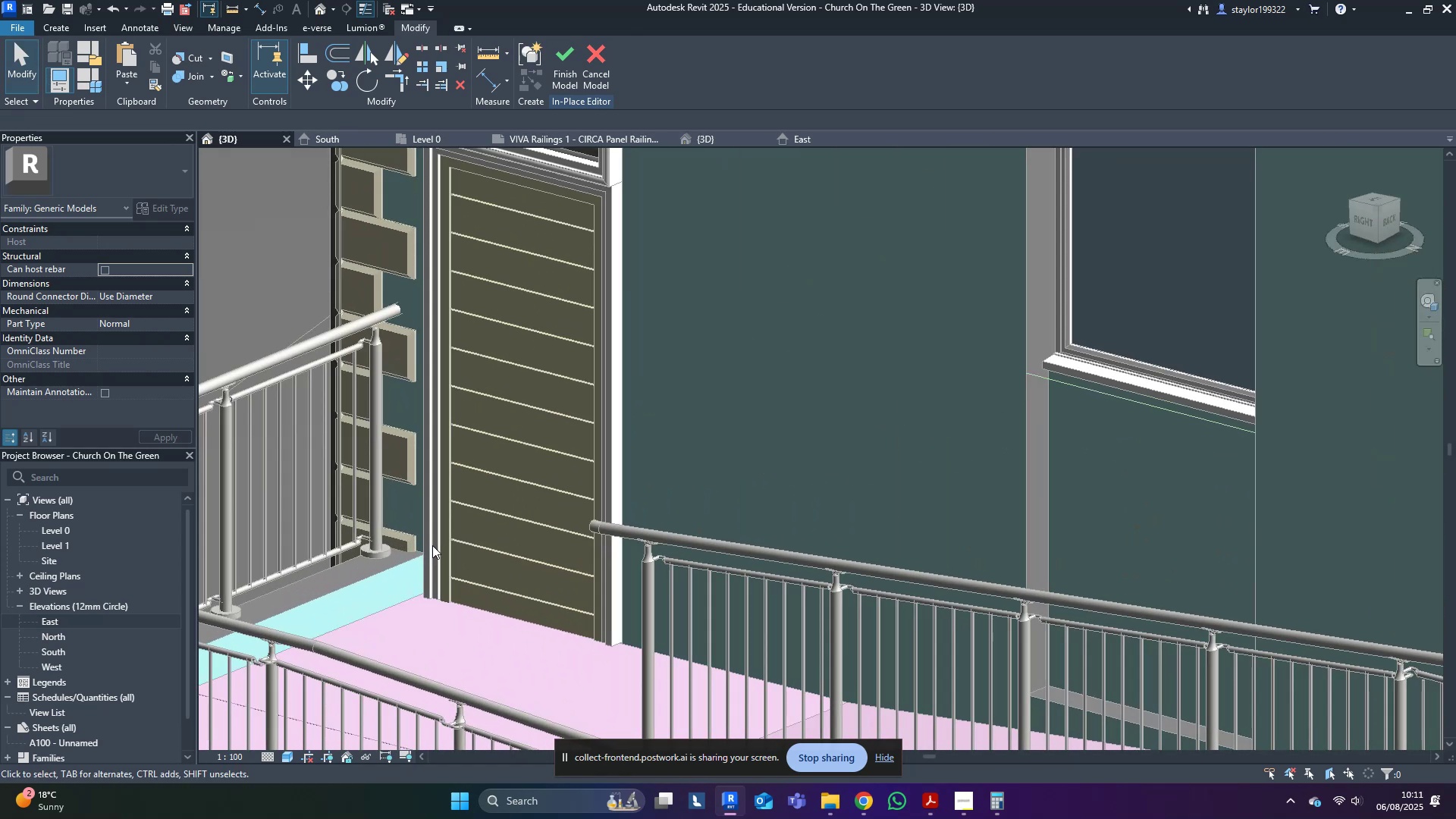 
key(Escape)
 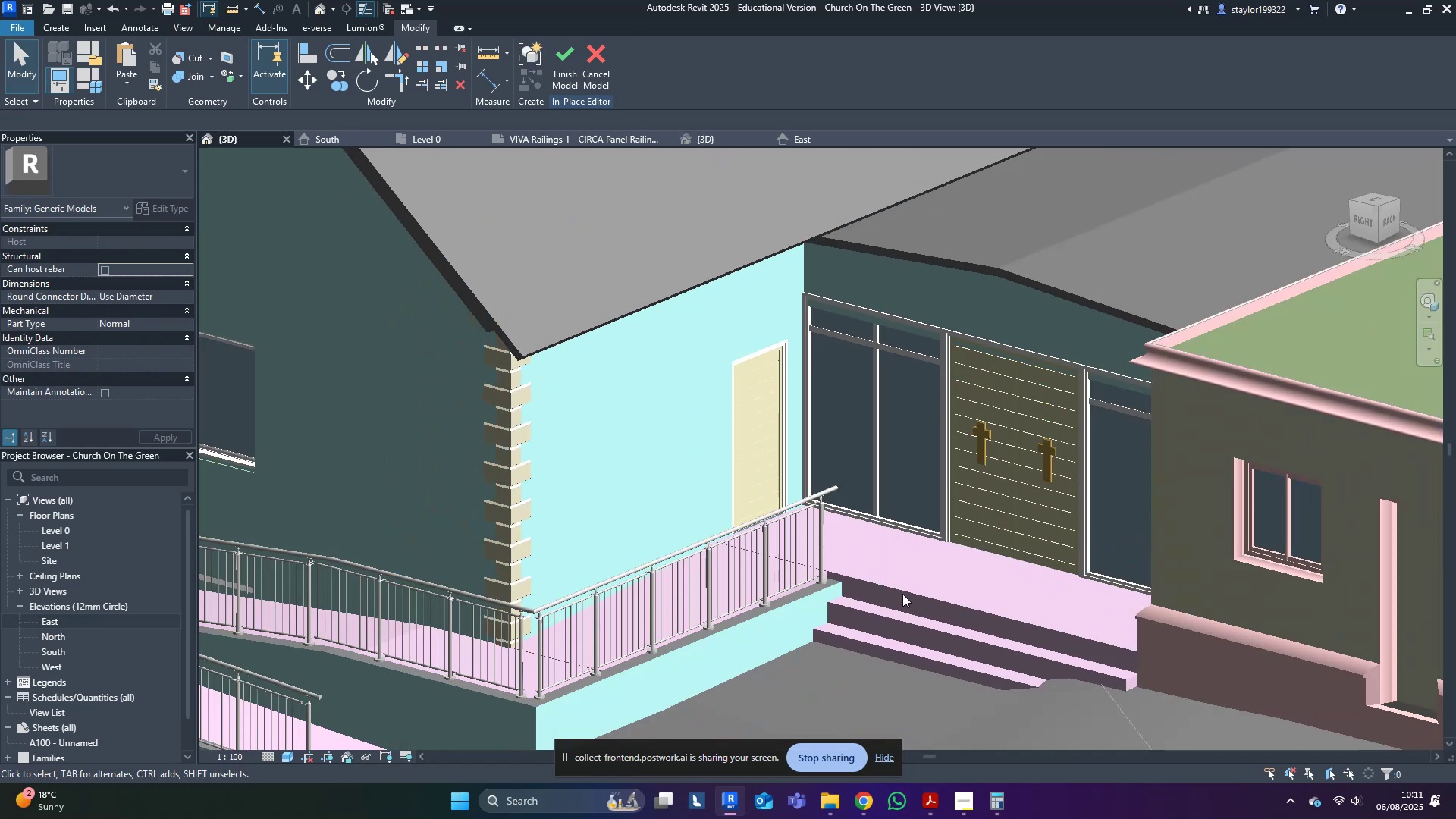 
key(Escape)
 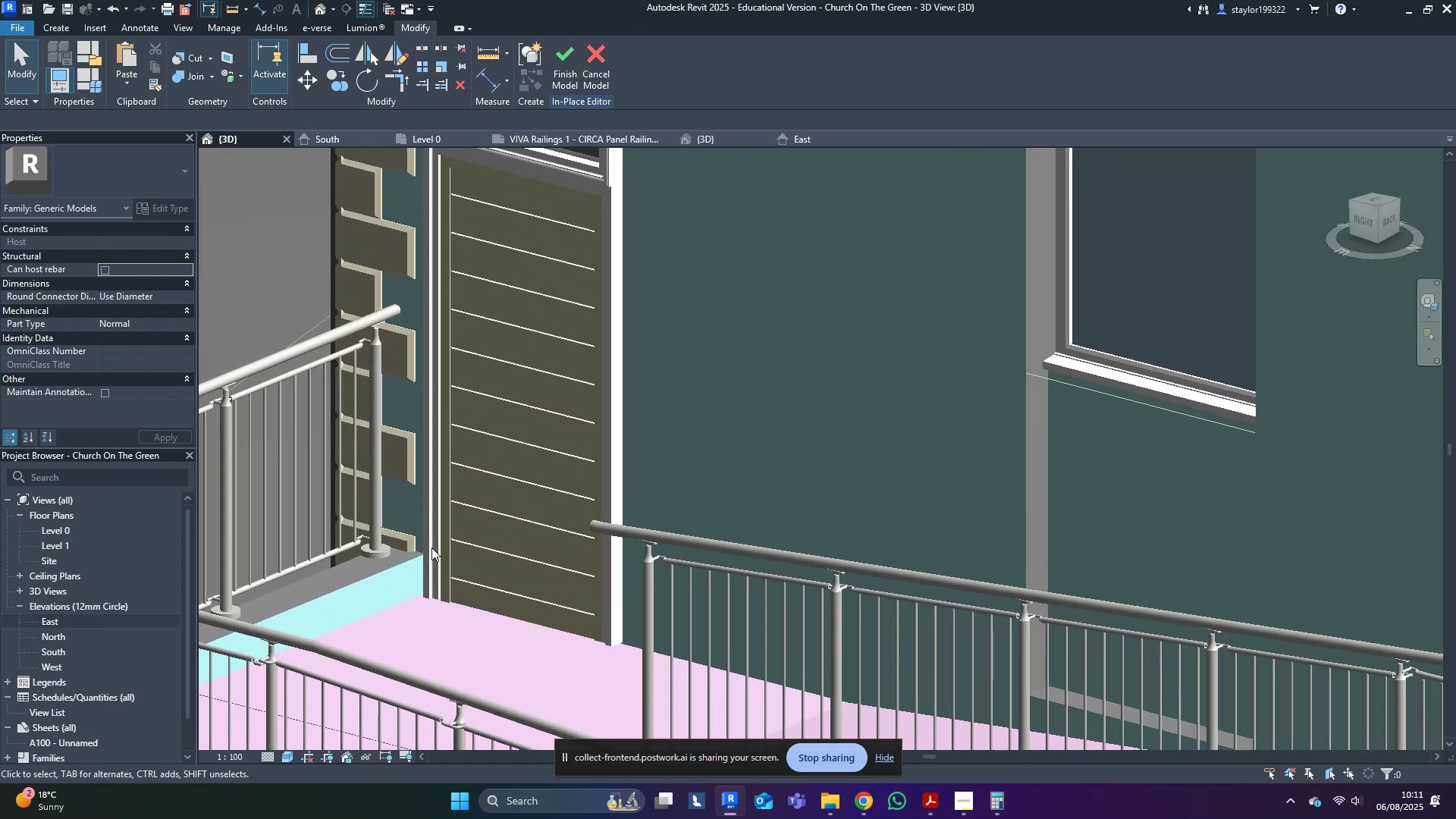 
scroll: coordinate [435, 536], scroll_direction: down, amount: 6.0
 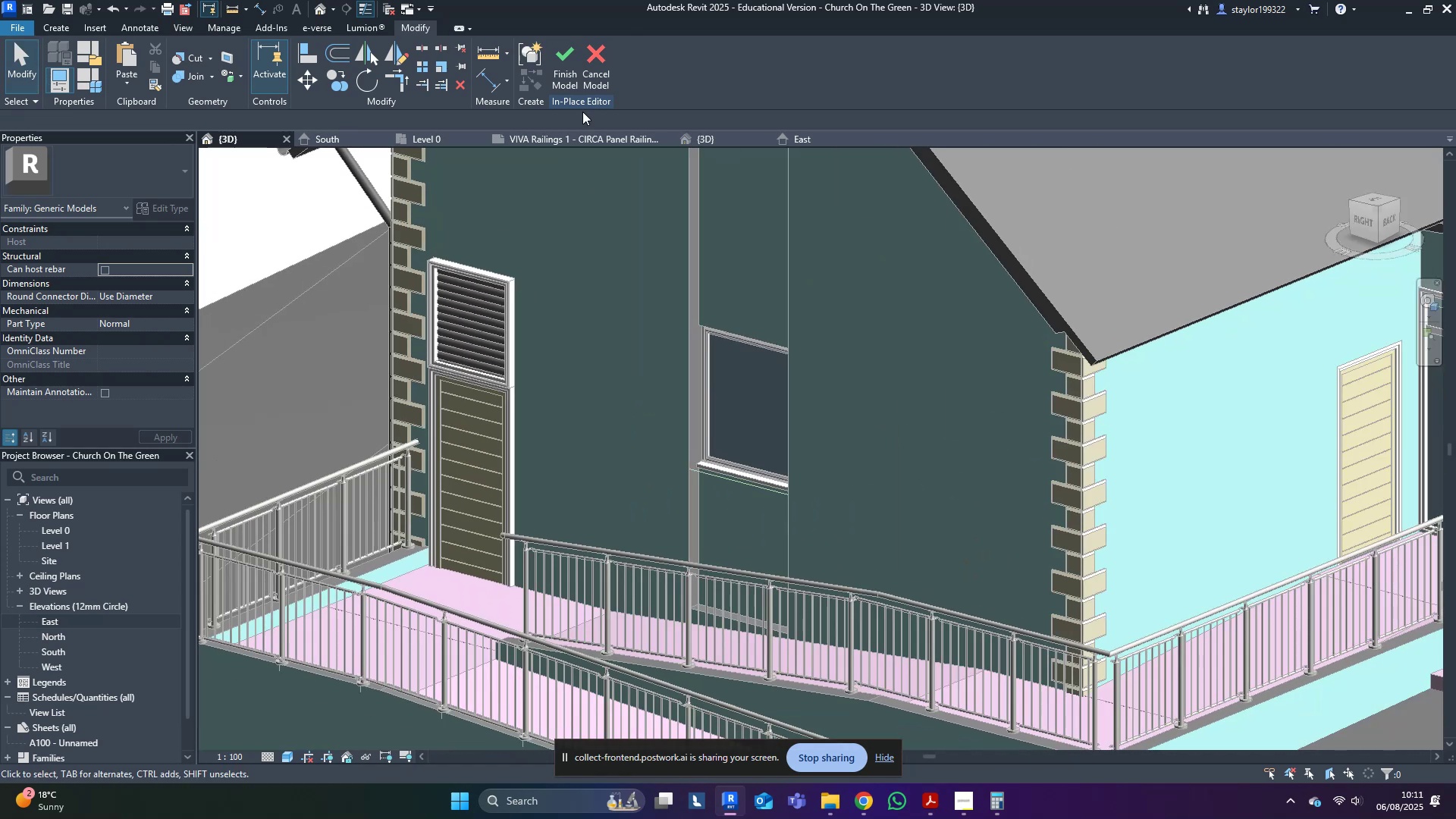 
left_click([561, 67])
 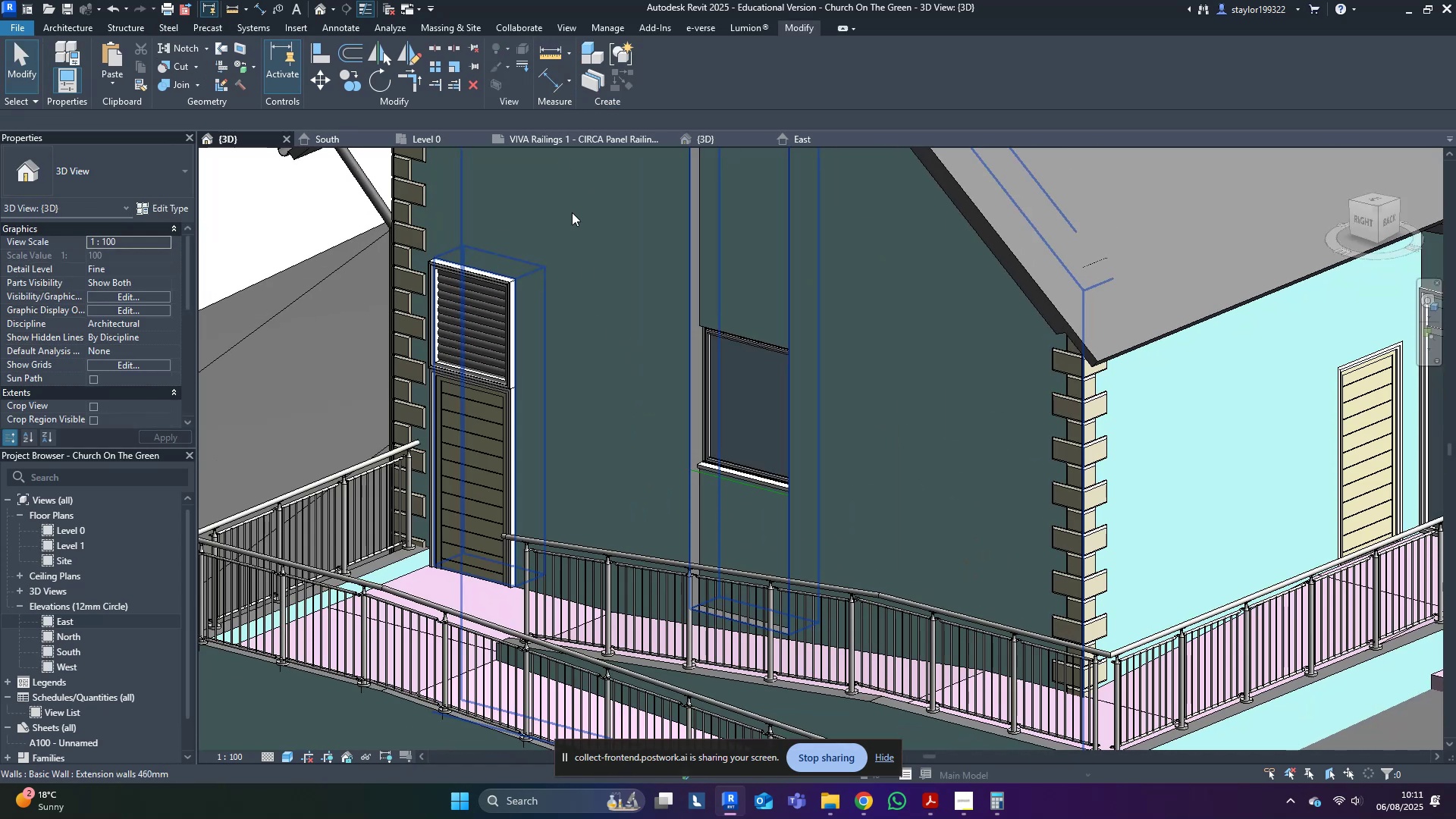 
hold_key(key=ControlLeft, duration=0.59)
double_click([473, 337])
 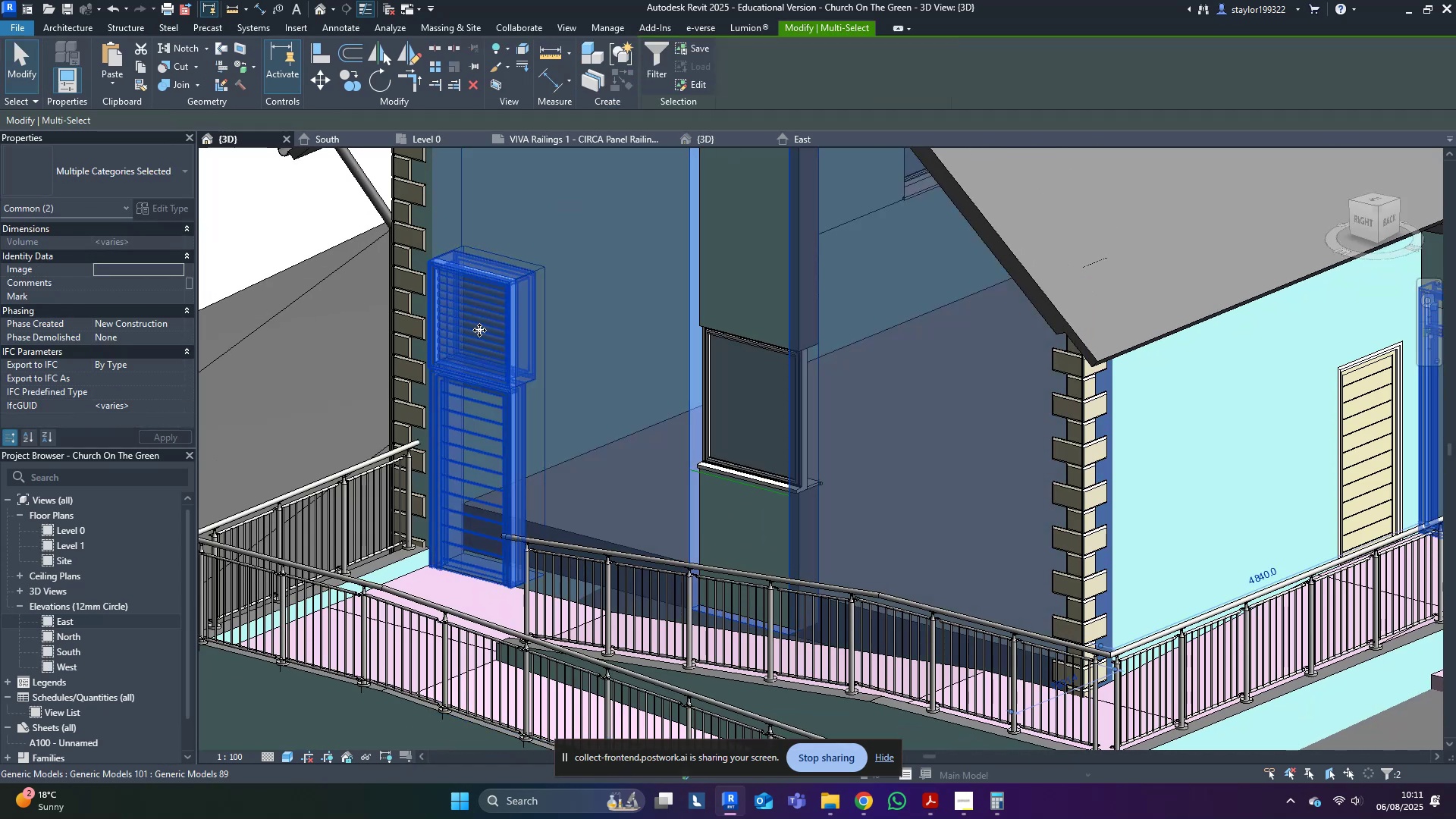 
type(hi)
key(Escape)
 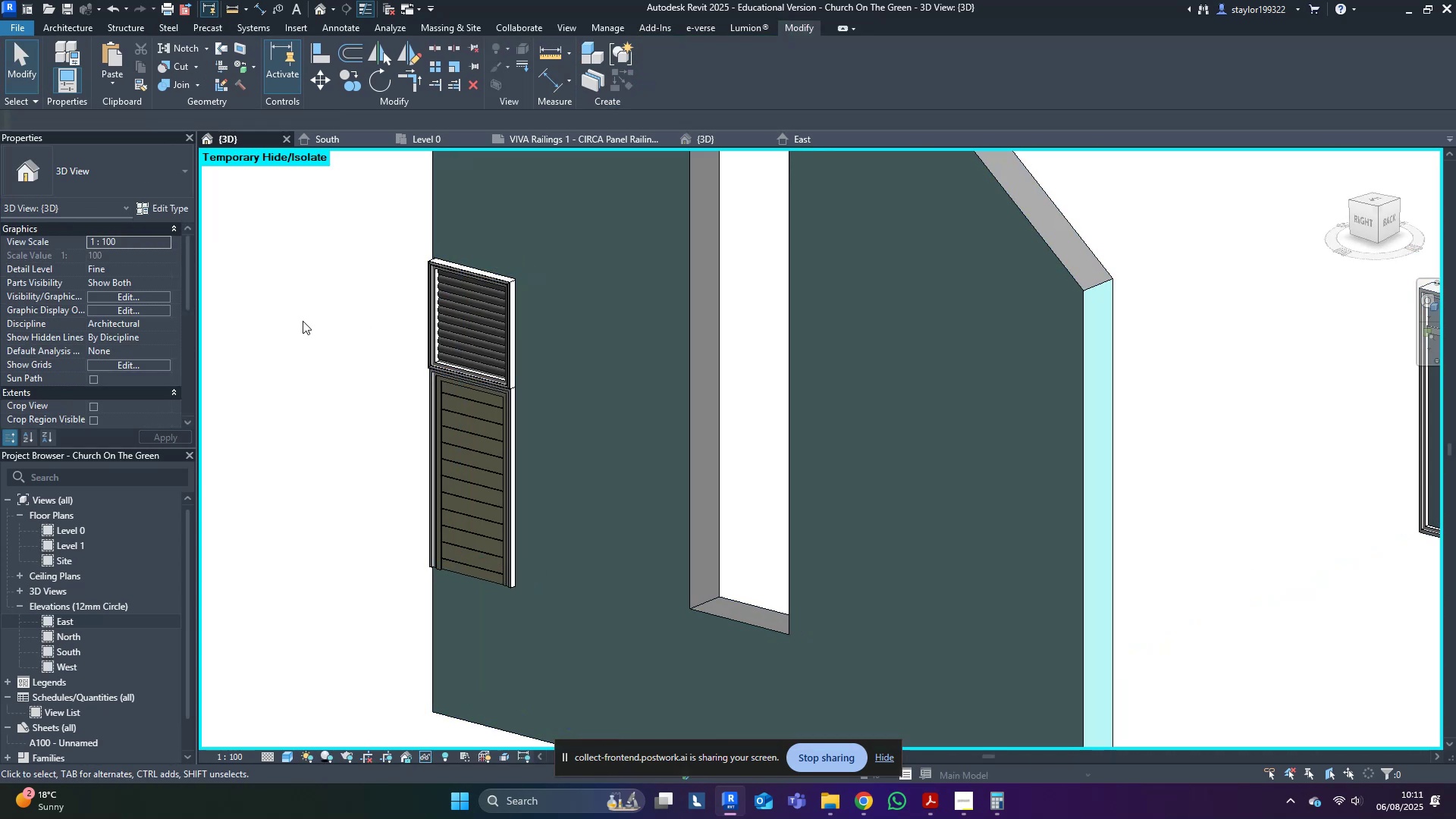 
double_click([541, 342])
 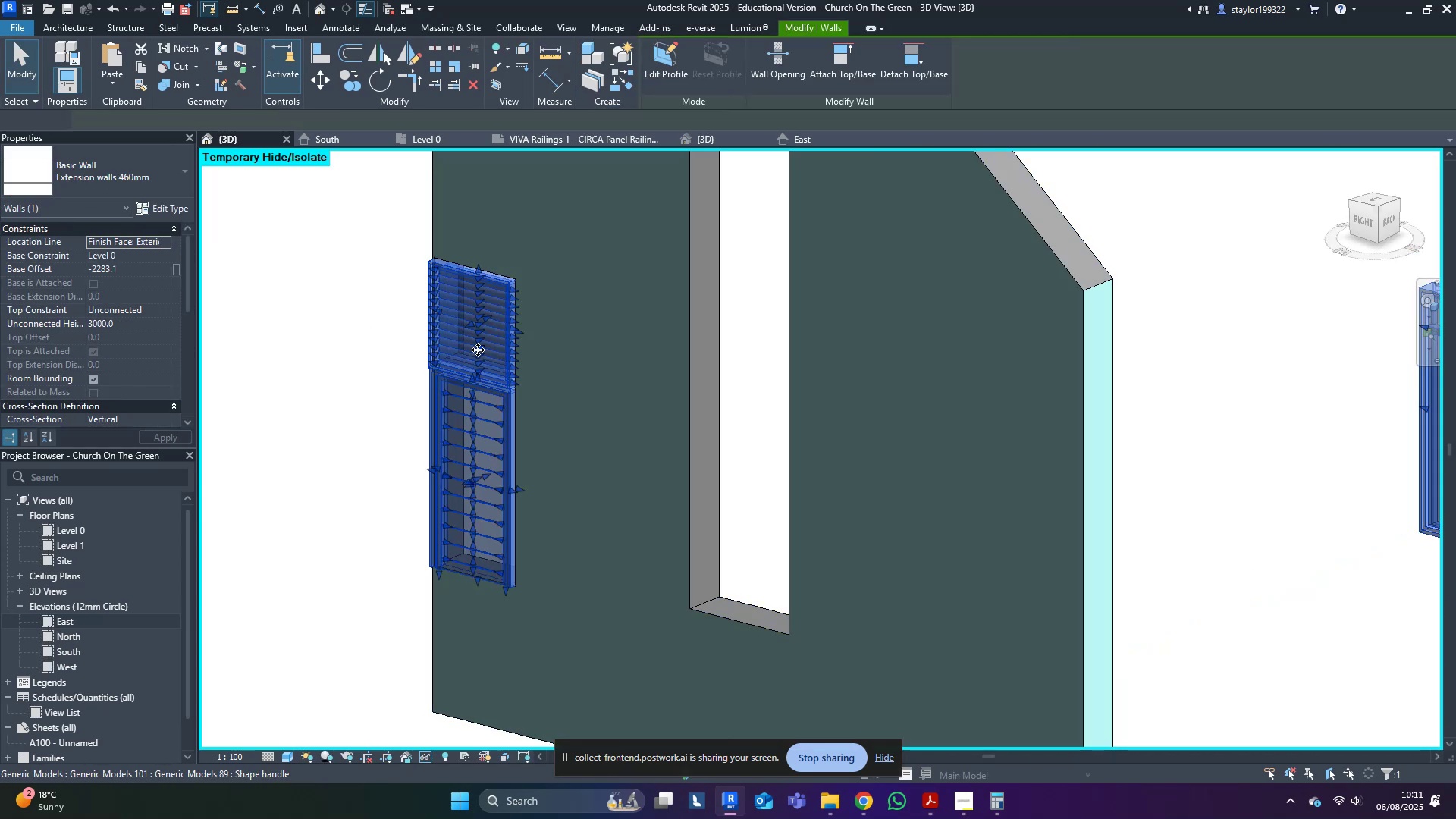 
hold_key(key=ShiftLeft, duration=0.33)
 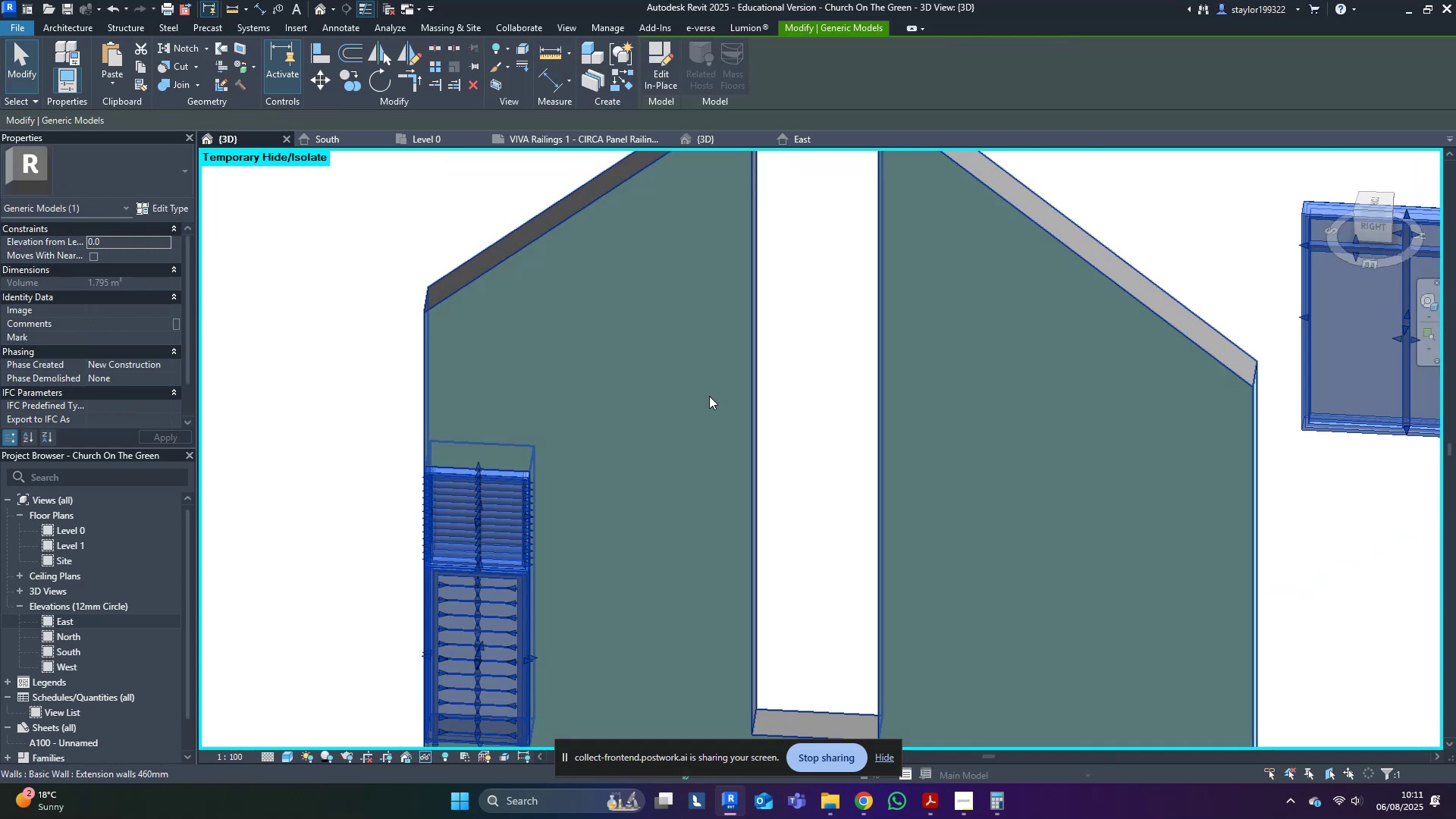 
scroll: coordinate [708, 400], scroll_direction: down, amount: 4.0
 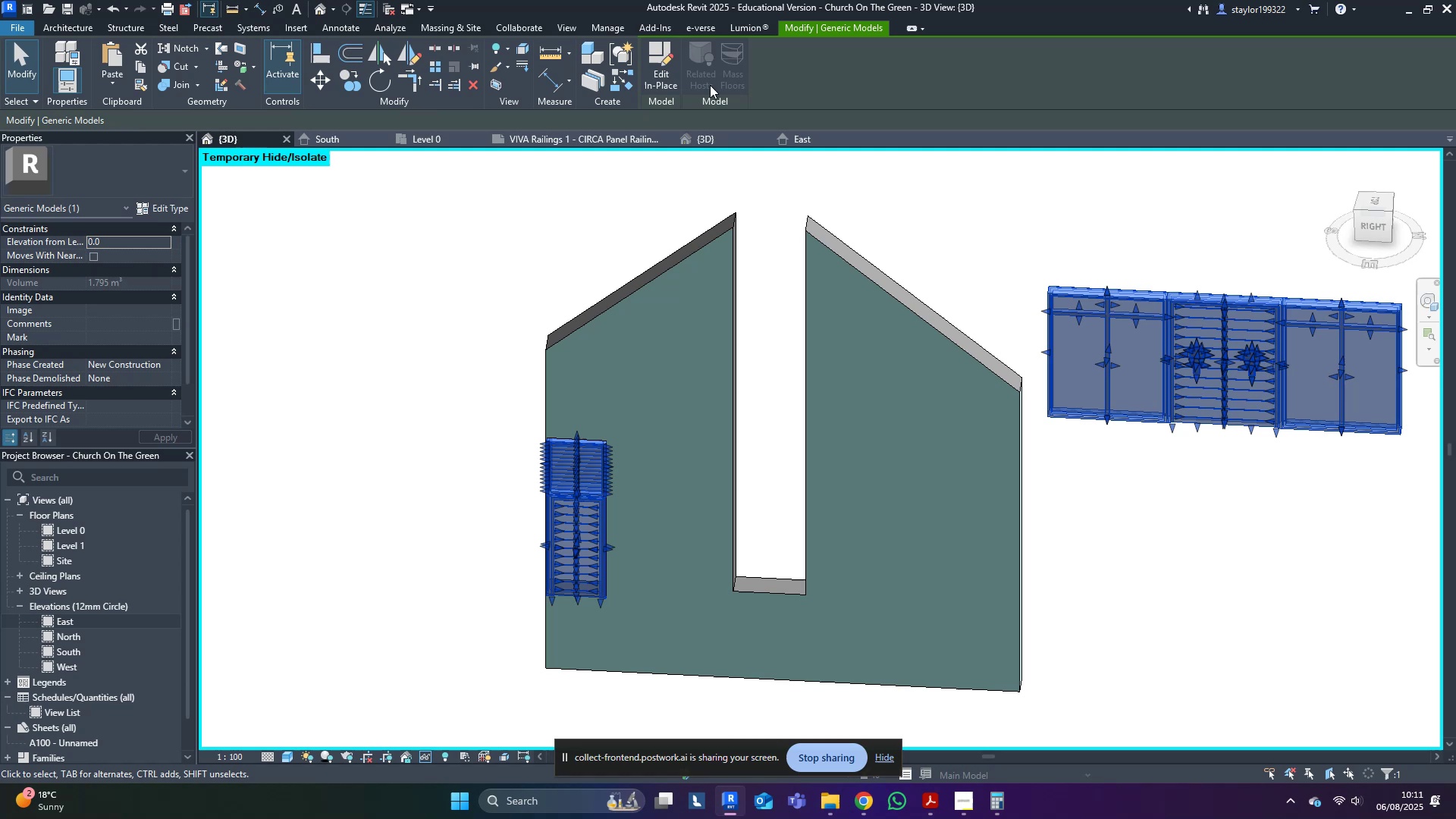 
left_click([667, 64])
 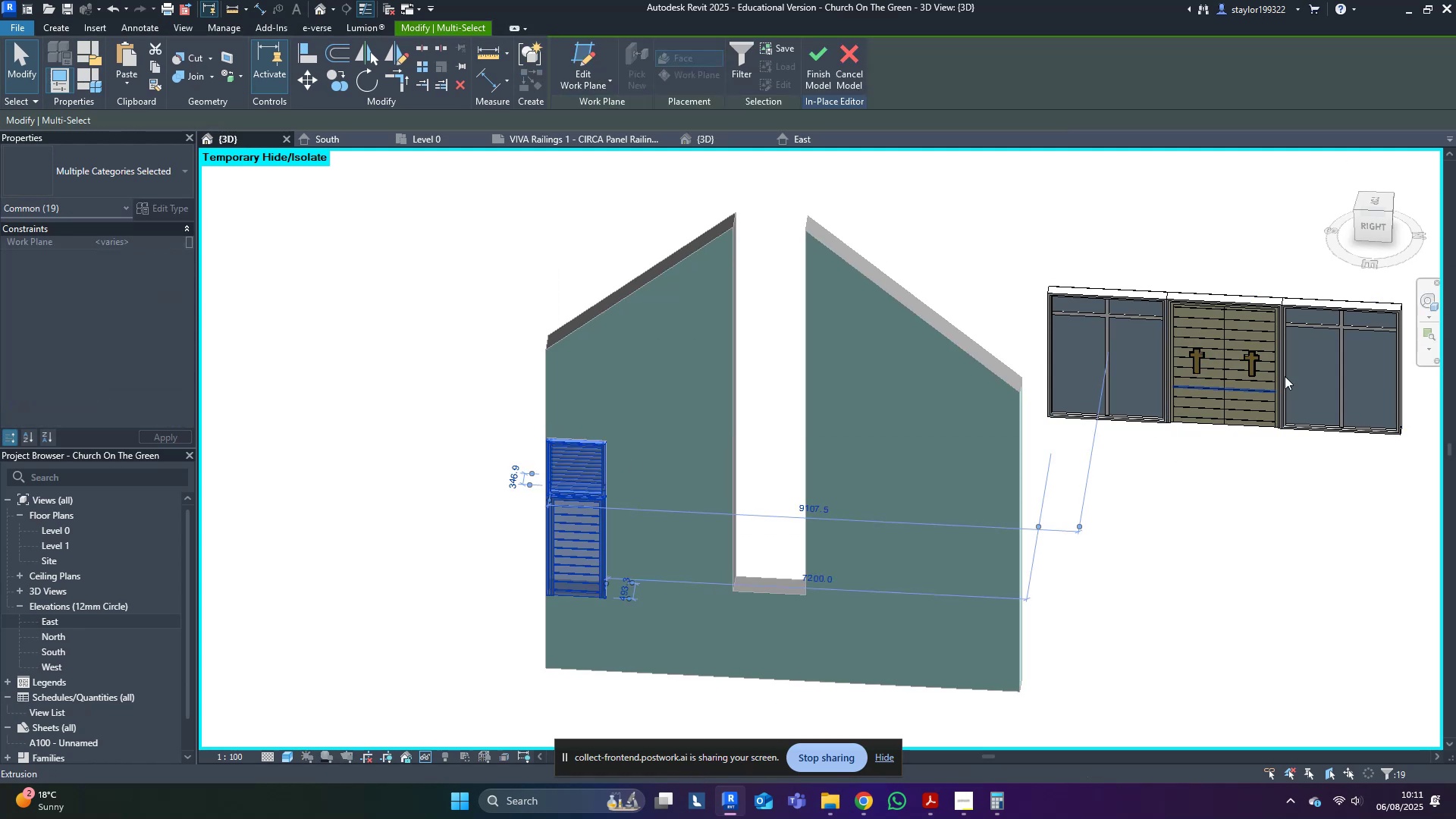 
left_click([1374, 200])
 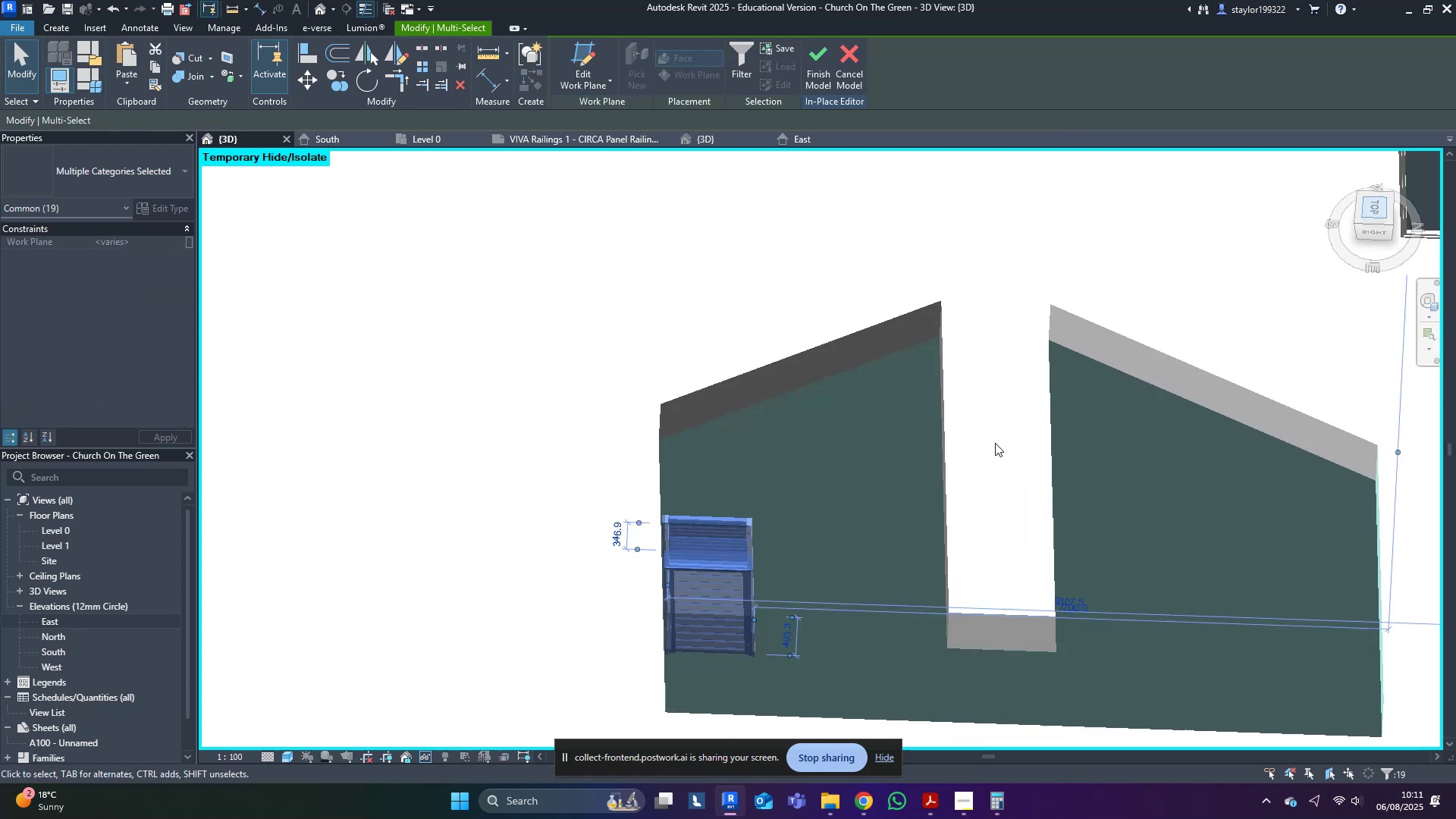 
middle_click([893, 474])
 